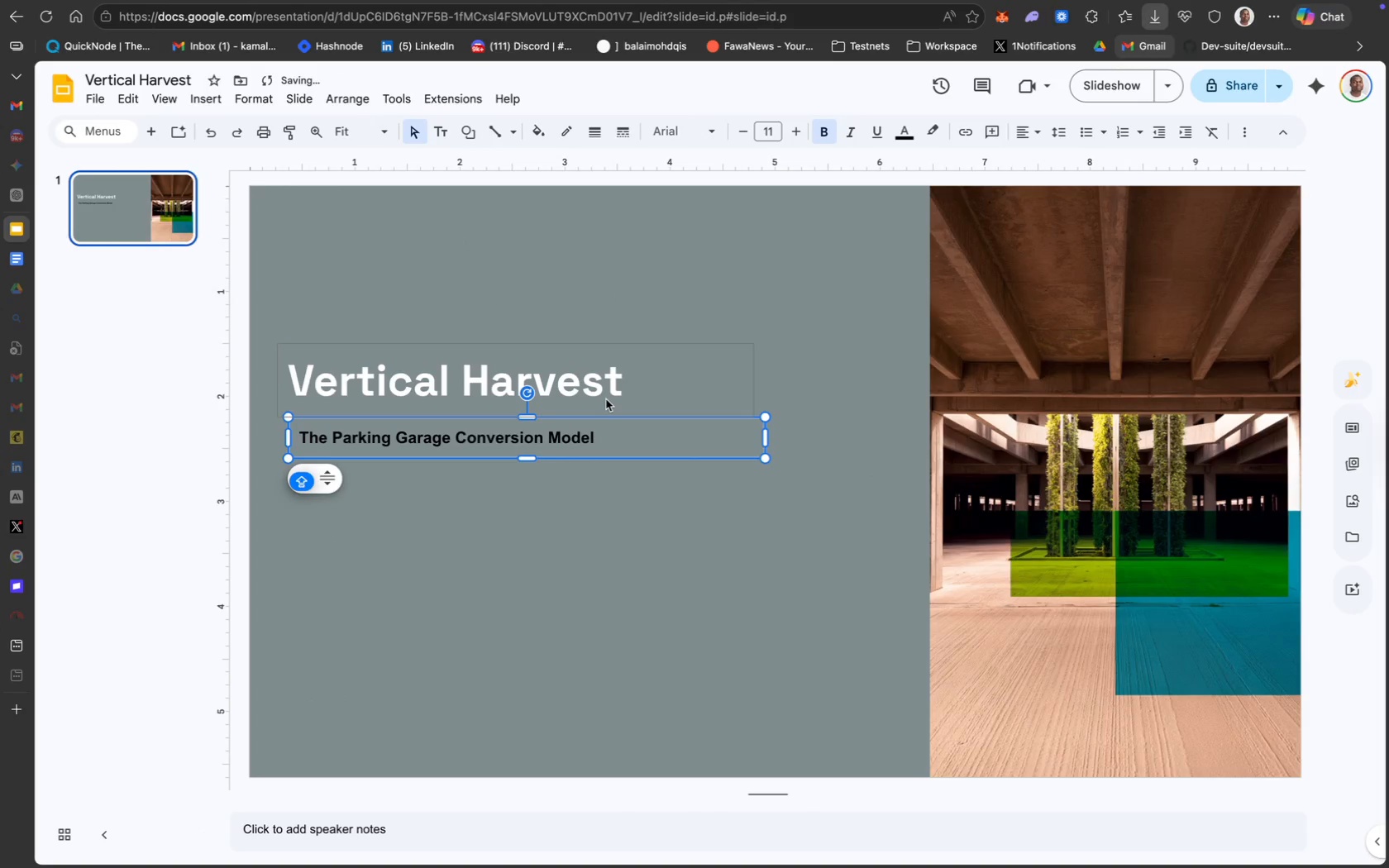 
key(Meta+CommandLeft)
 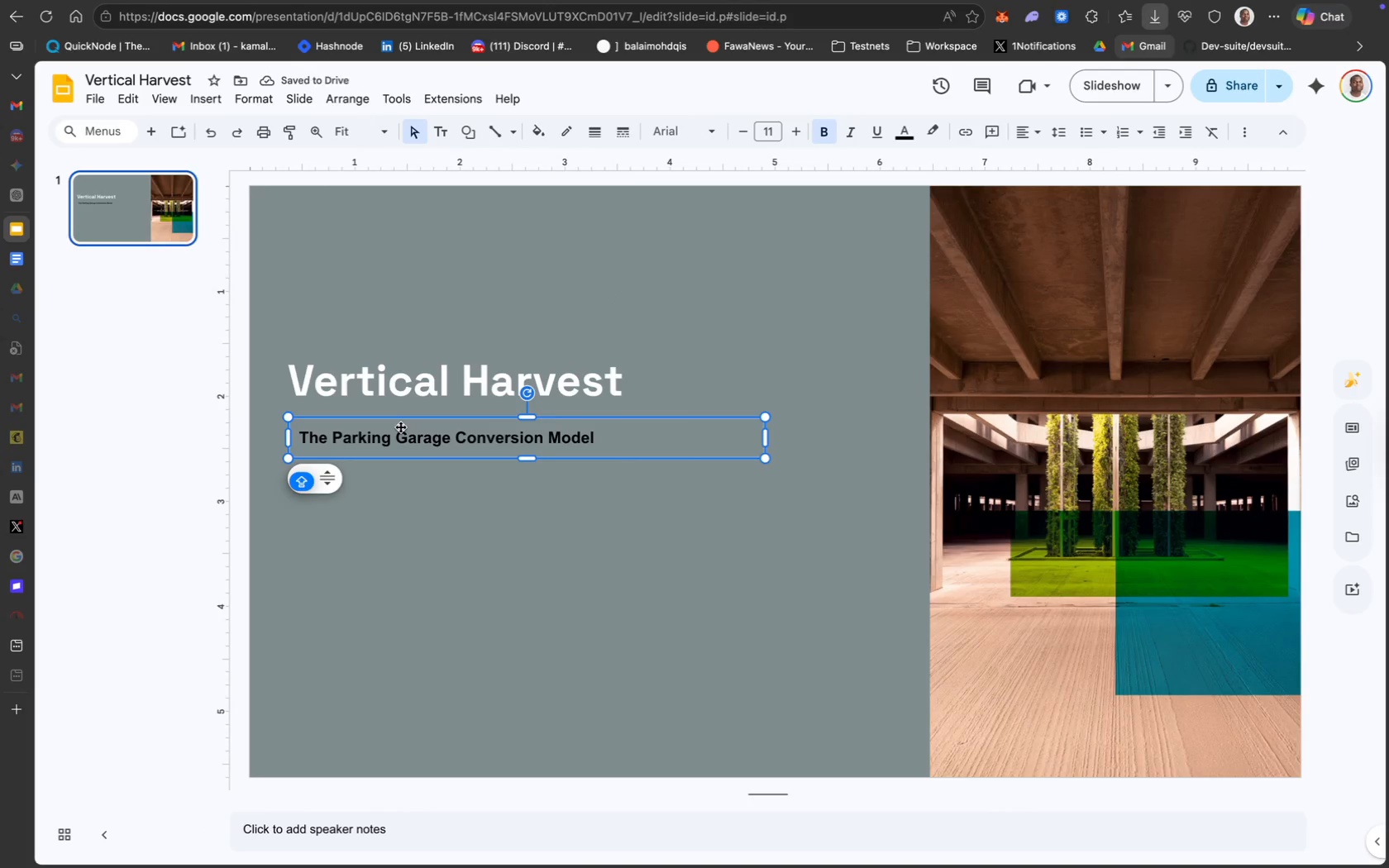 
left_click_drag(start_coordinate=[407, 420], to_coordinate=[393, 420])
 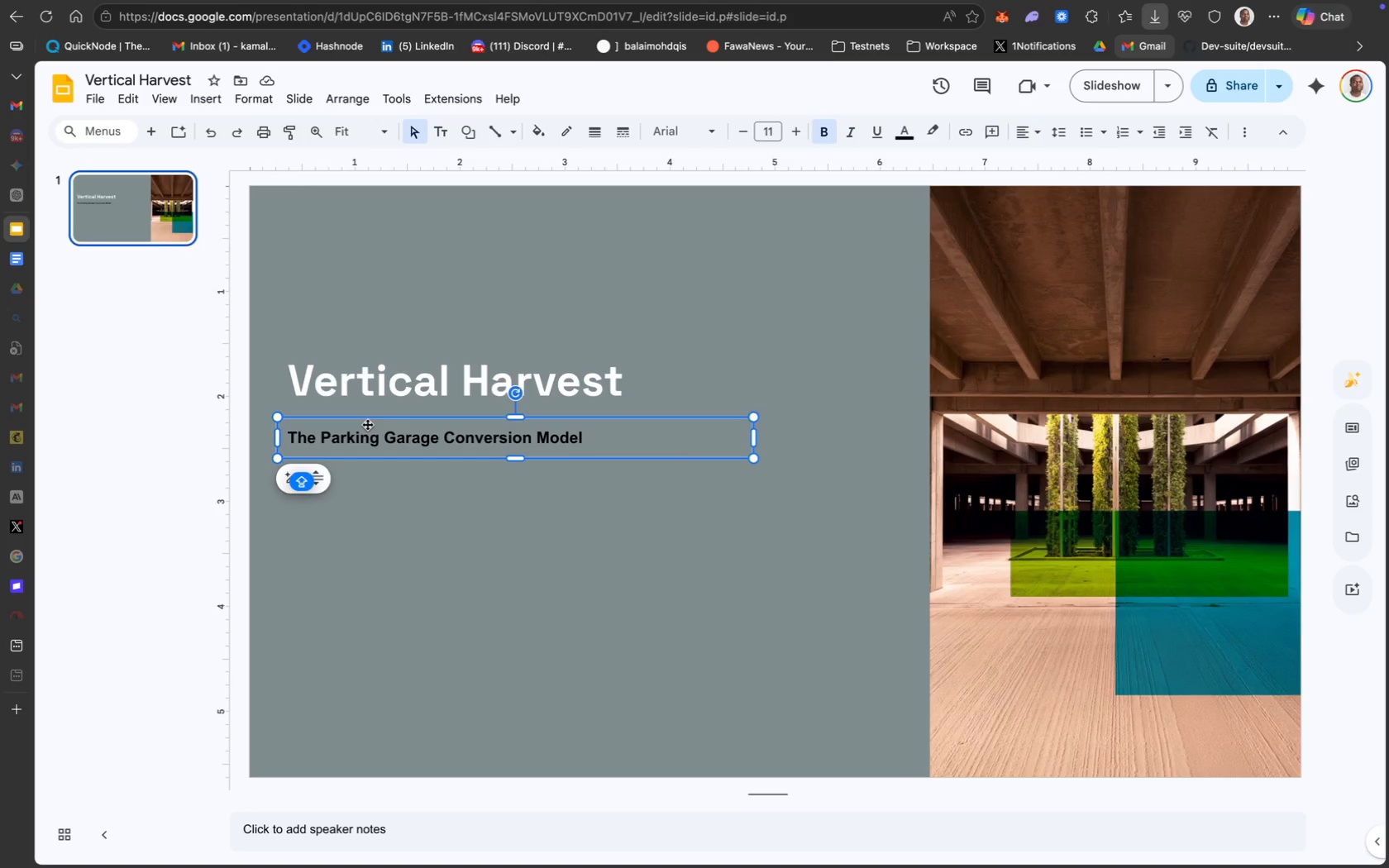 
wait(7.3)
 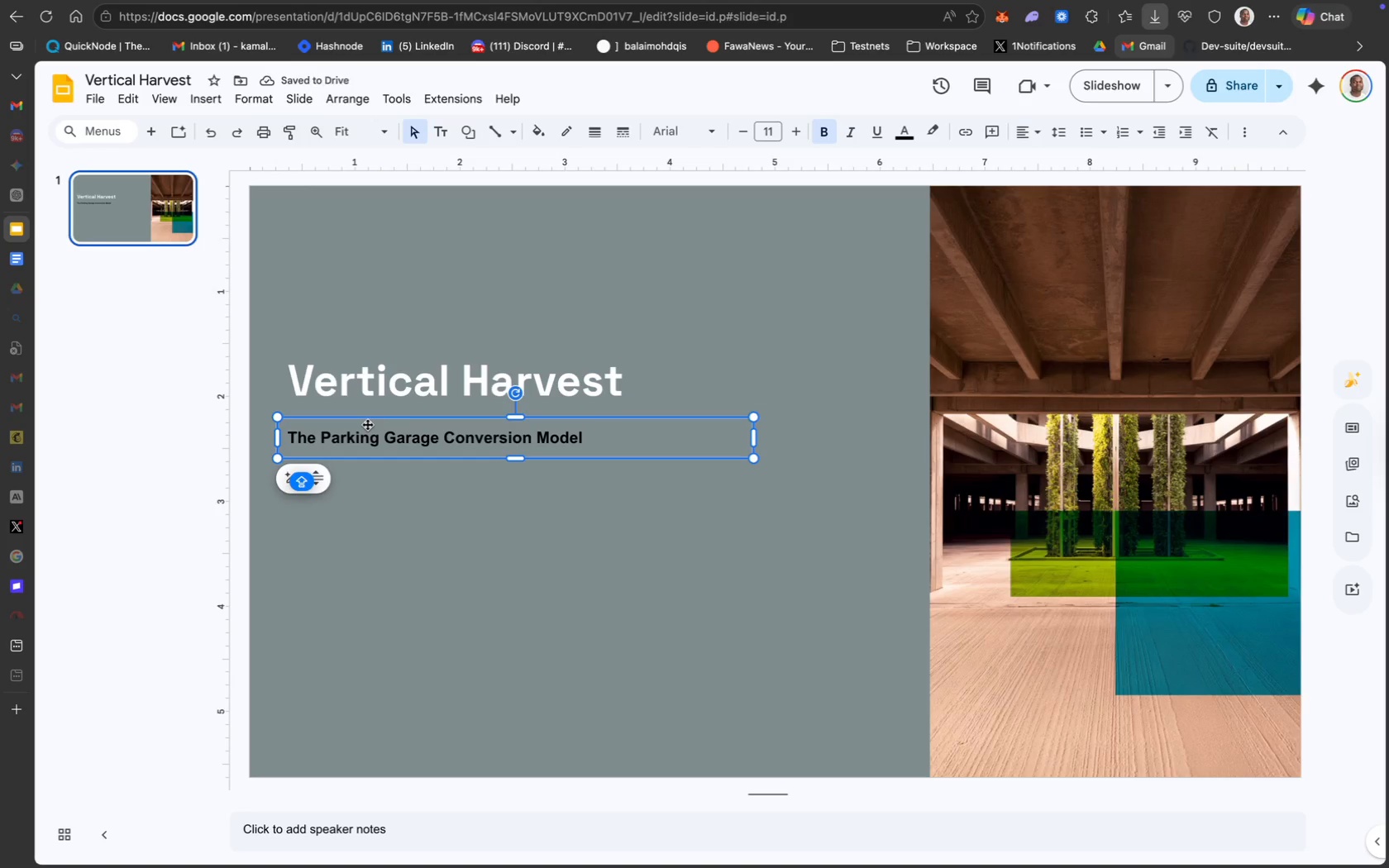 
left_click_drag(start_coordinate=[372, 420], to_coordinate=[370, 424])
 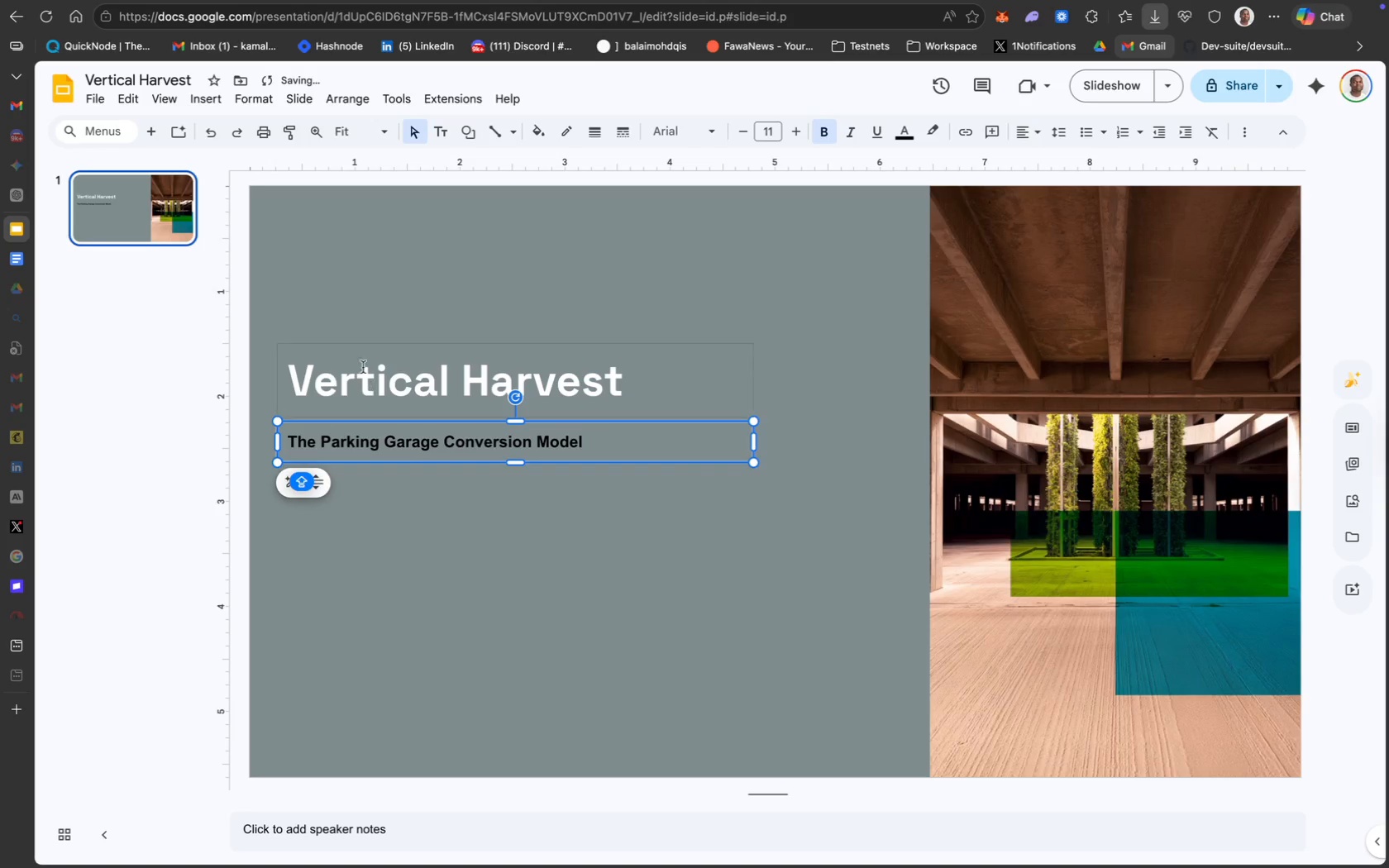 
hold_key(key=ShiftLeft, duration=0.8)
left_click([356, 364])
 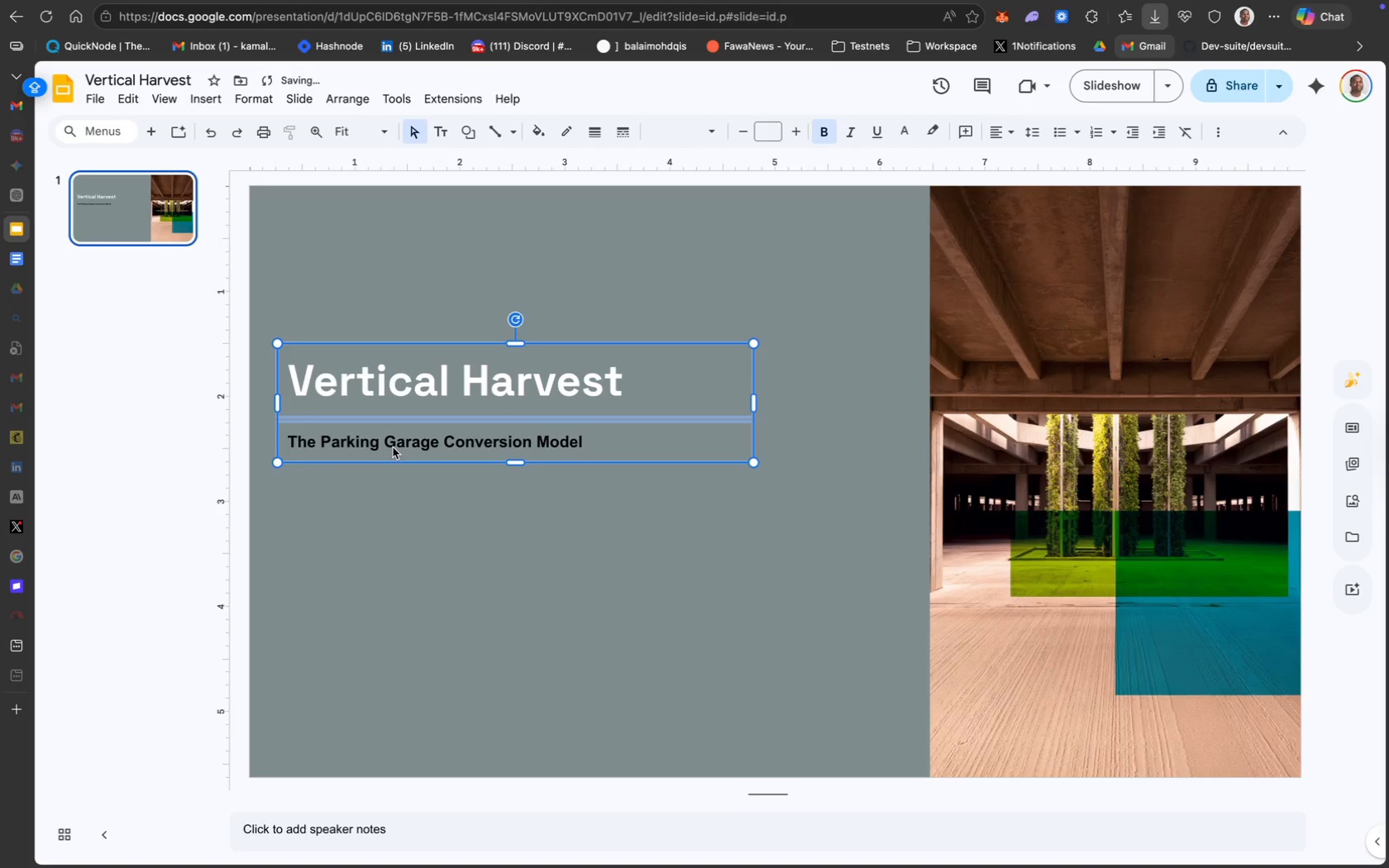 
left_click([416, 456])
 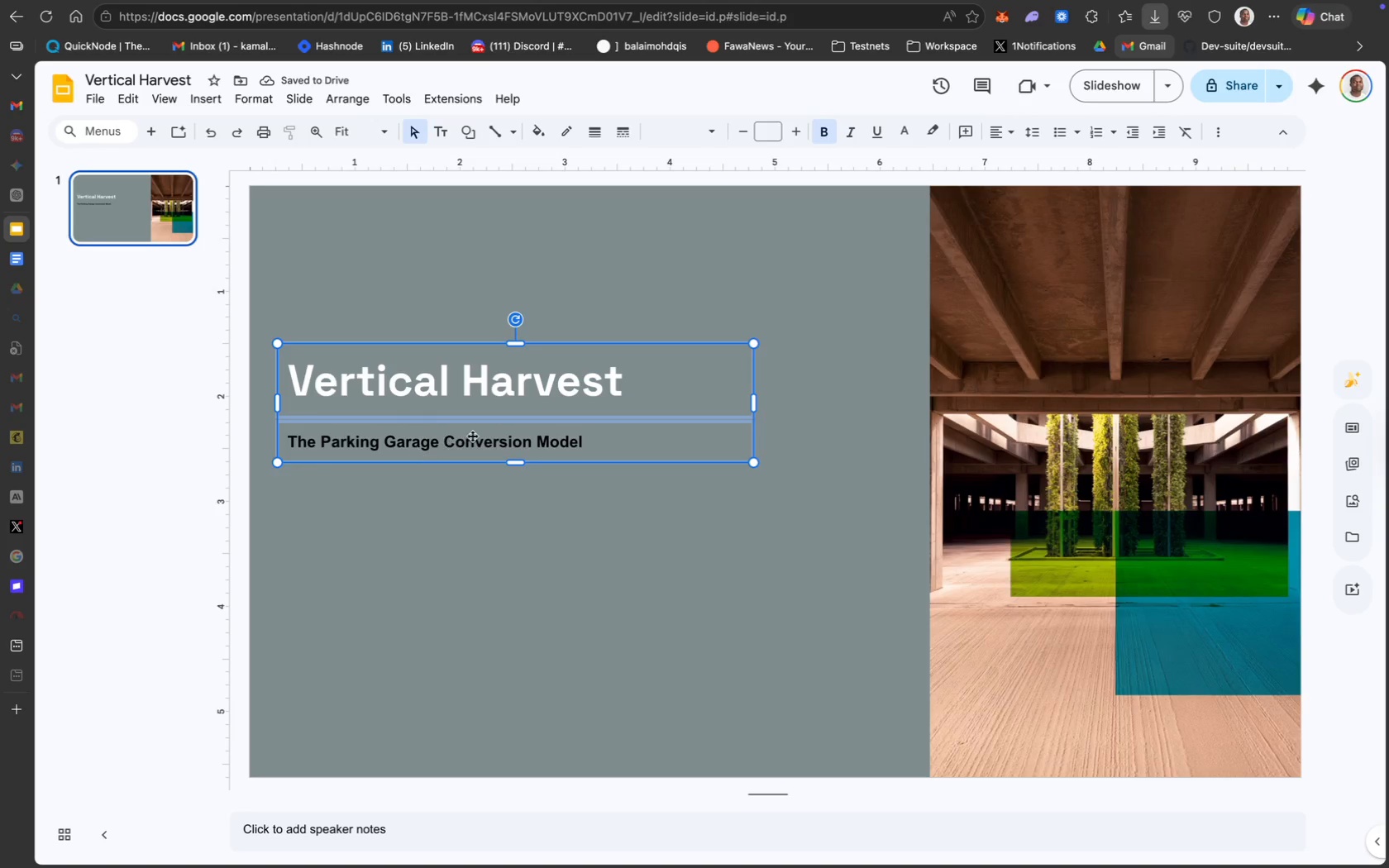 
left_click([474, 436])
 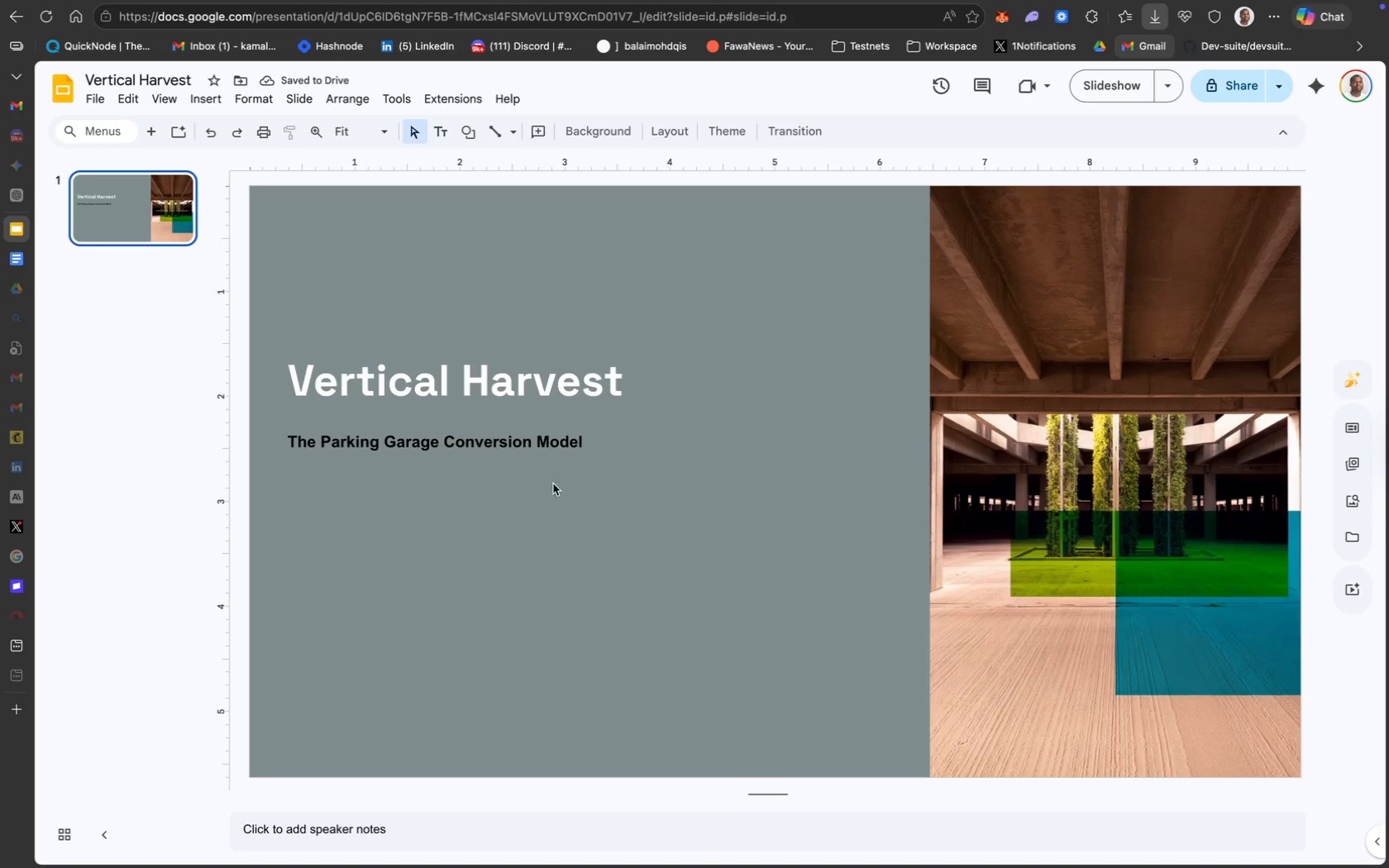 
left_click([489, 436])
 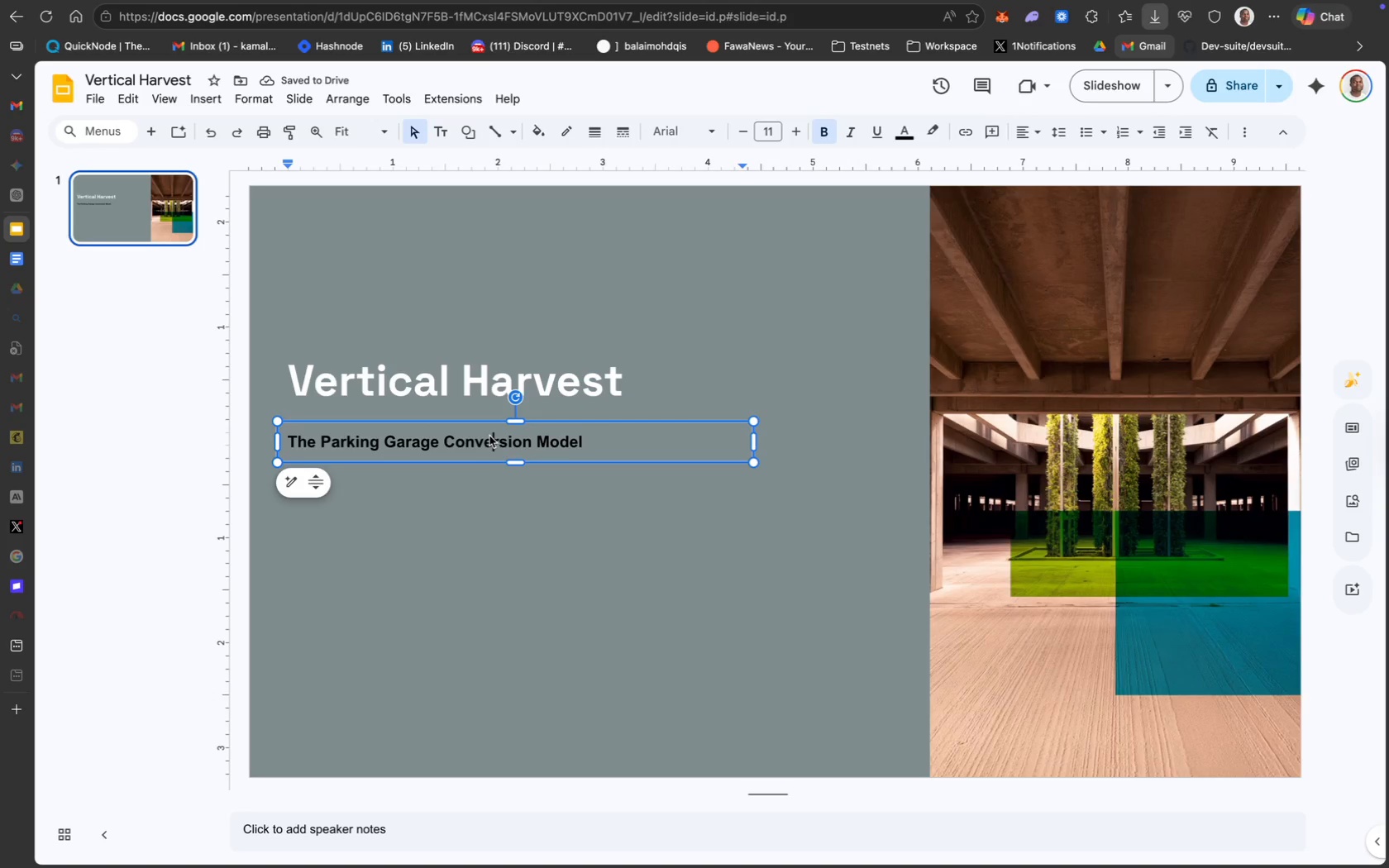 
key(Meta+CommandLeft)
 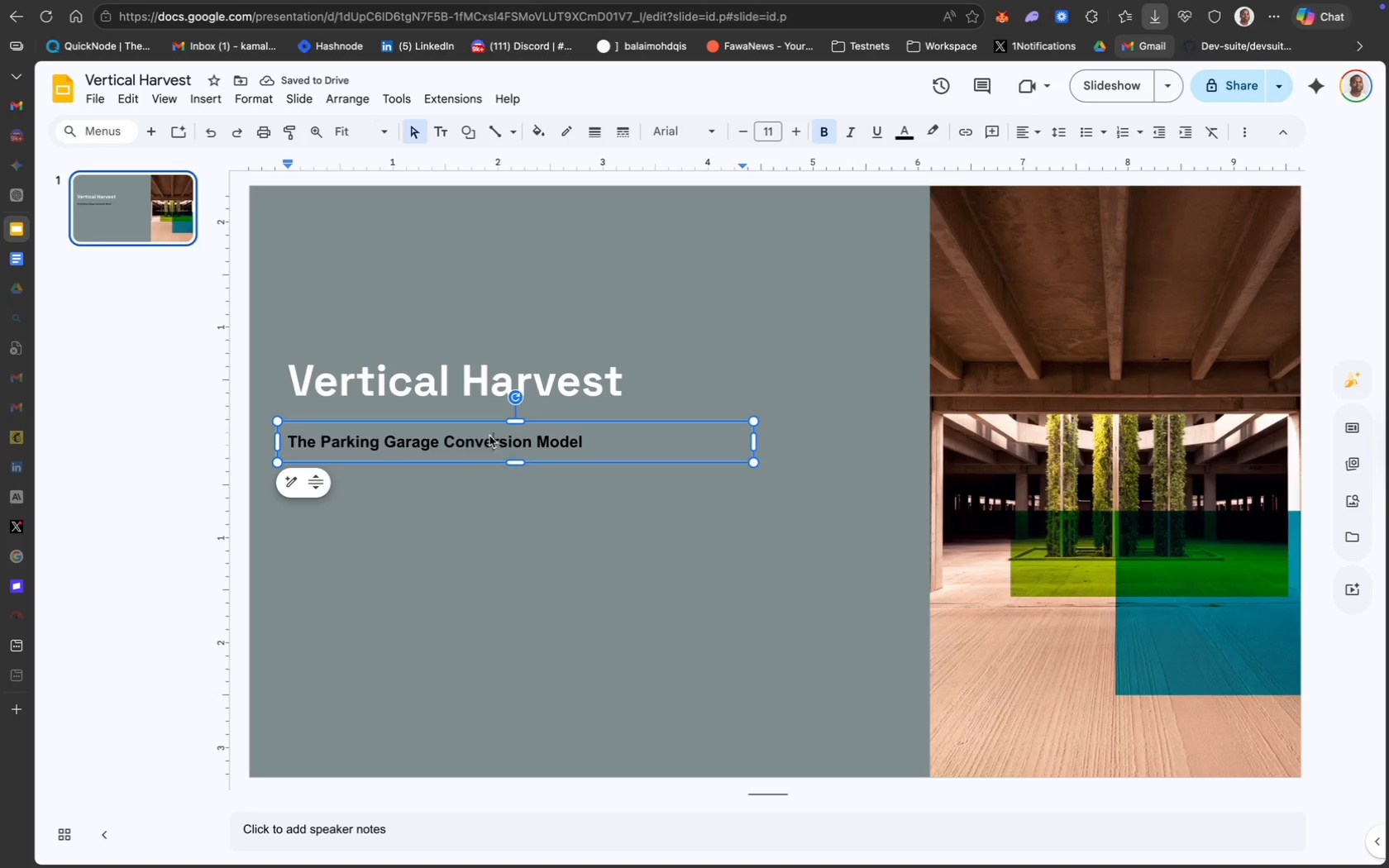 
key(Meta+A)
 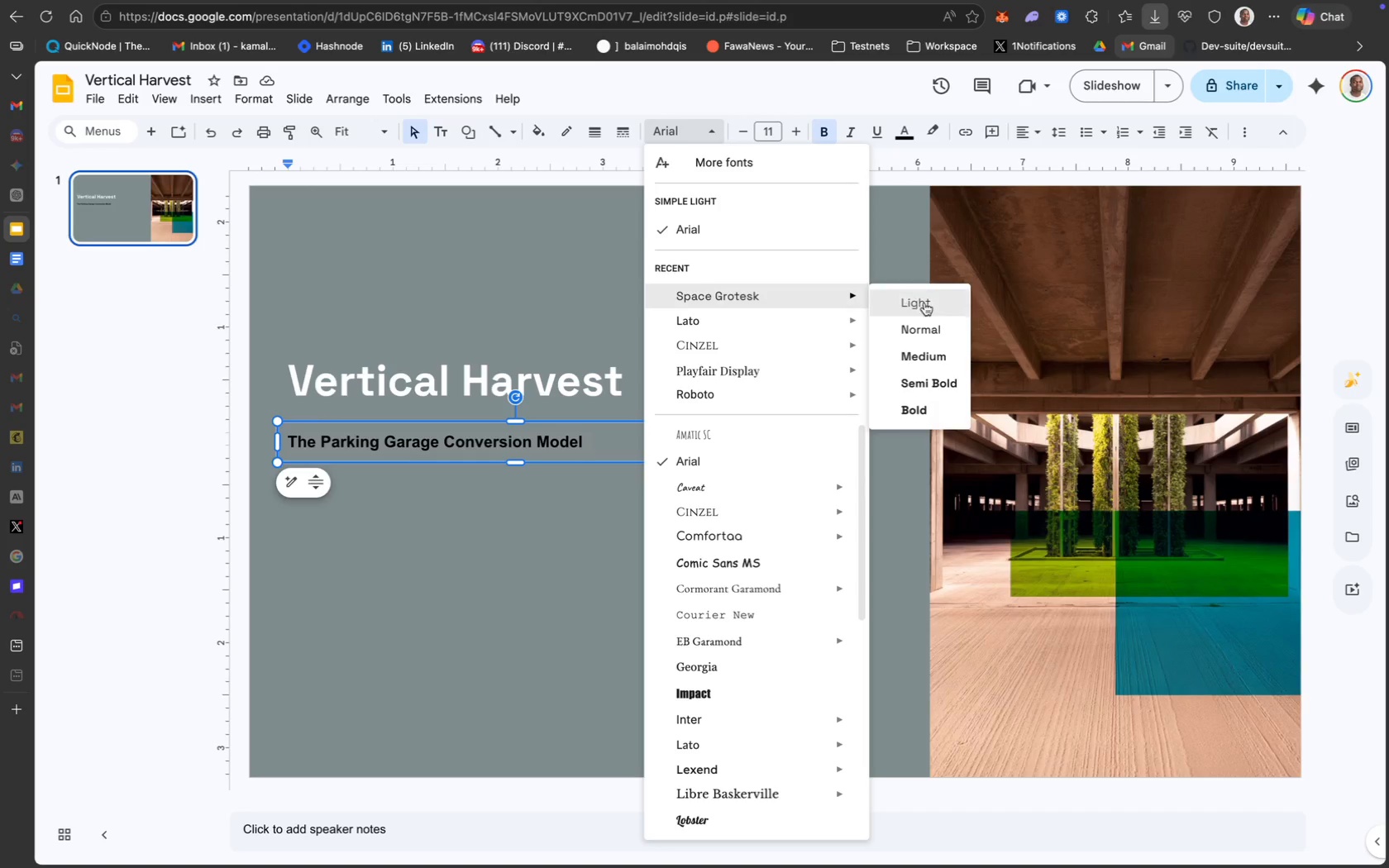 
left_click([930, 359])
 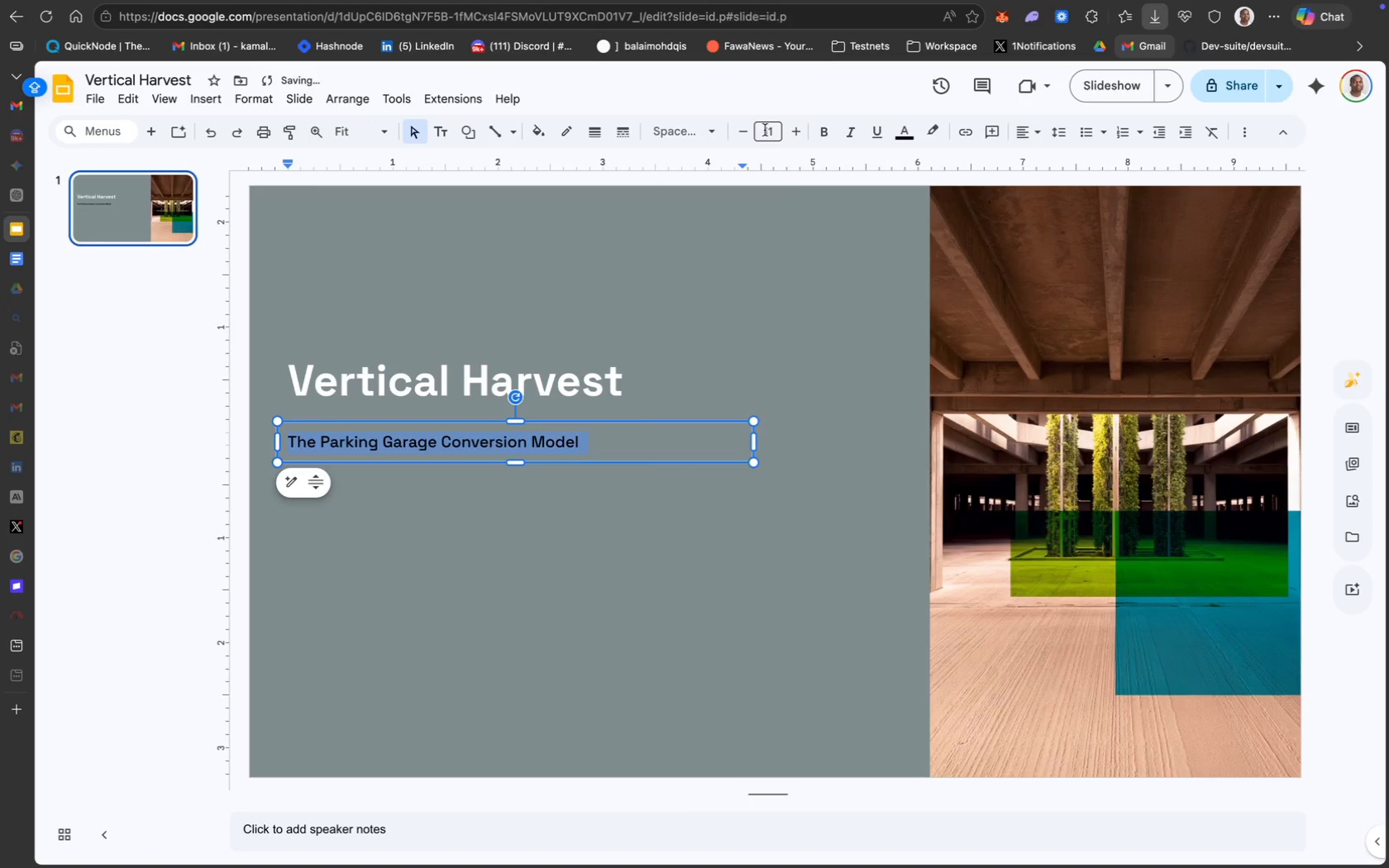 
left_click([766, 128])
 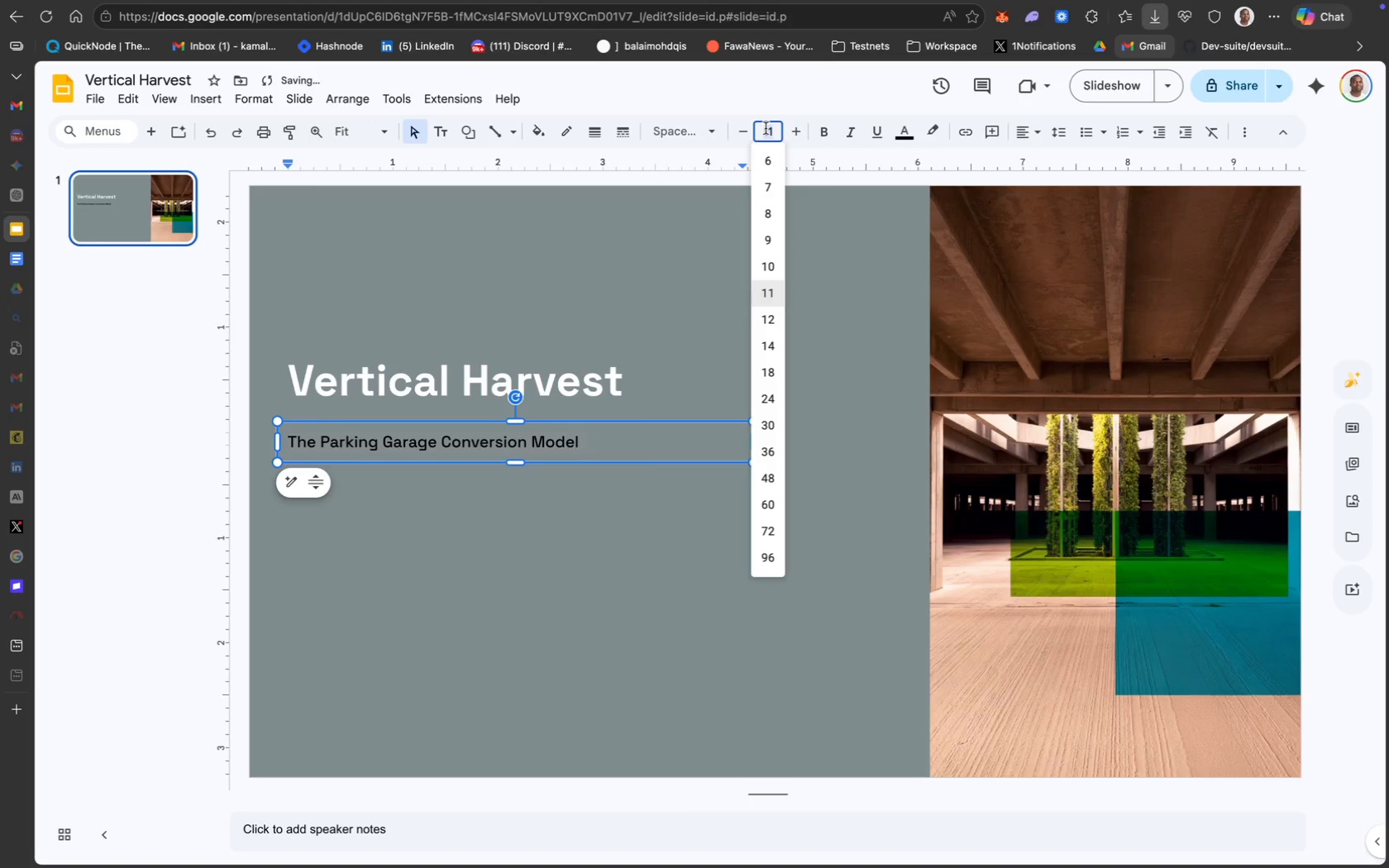 
type(14)
 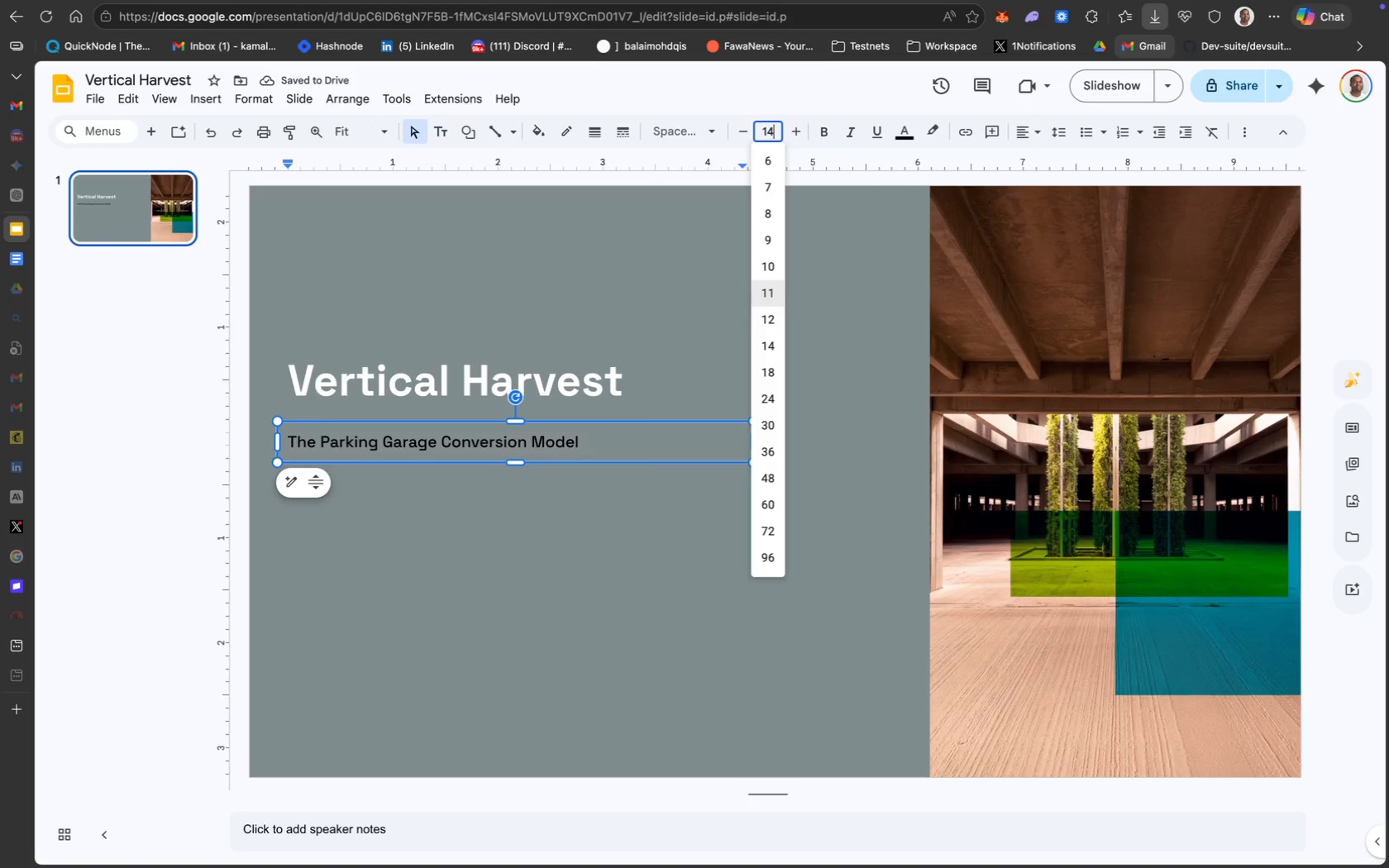 
key(Enter)
 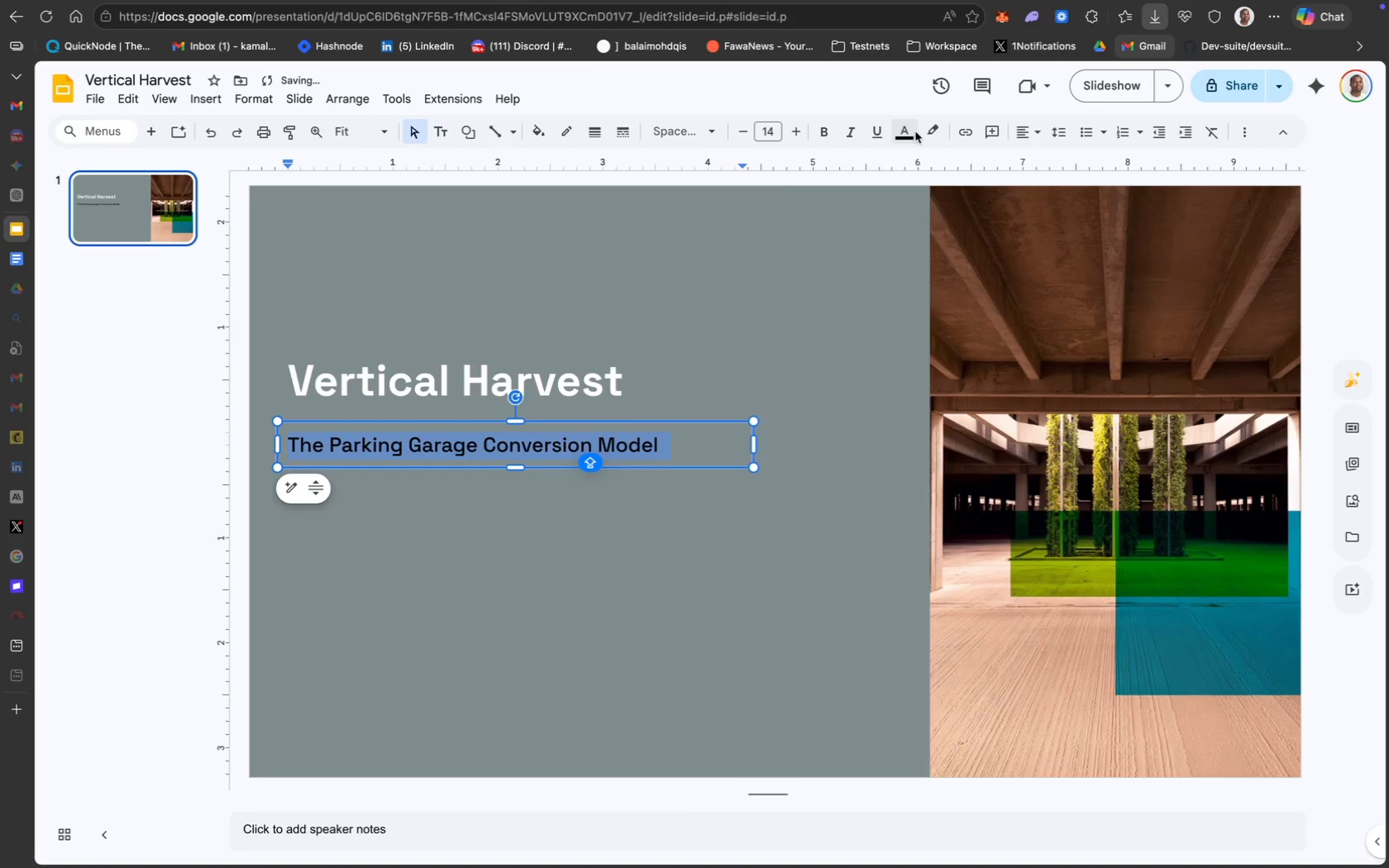 
left_click([911, 135])
 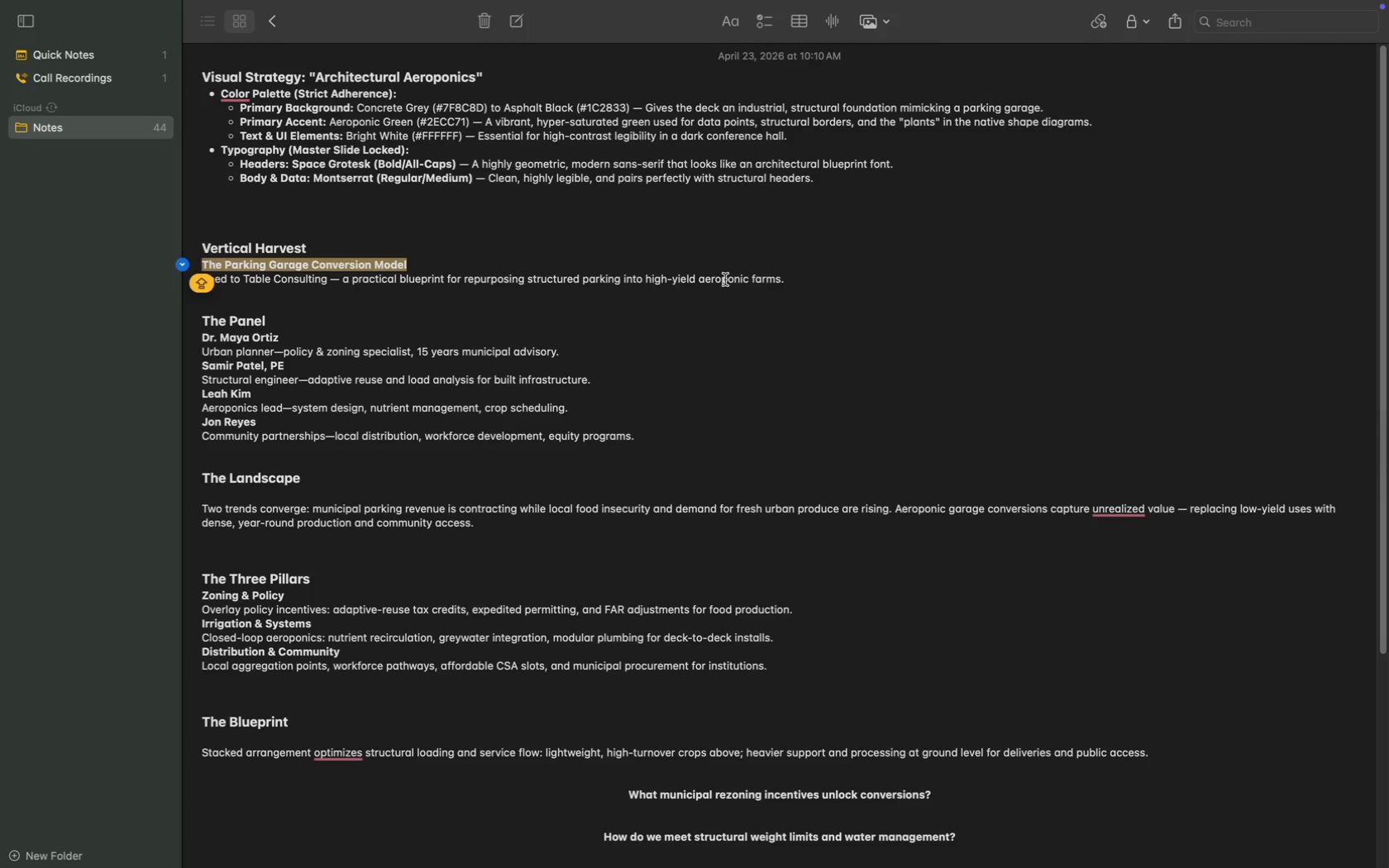 
wait(8.76)
 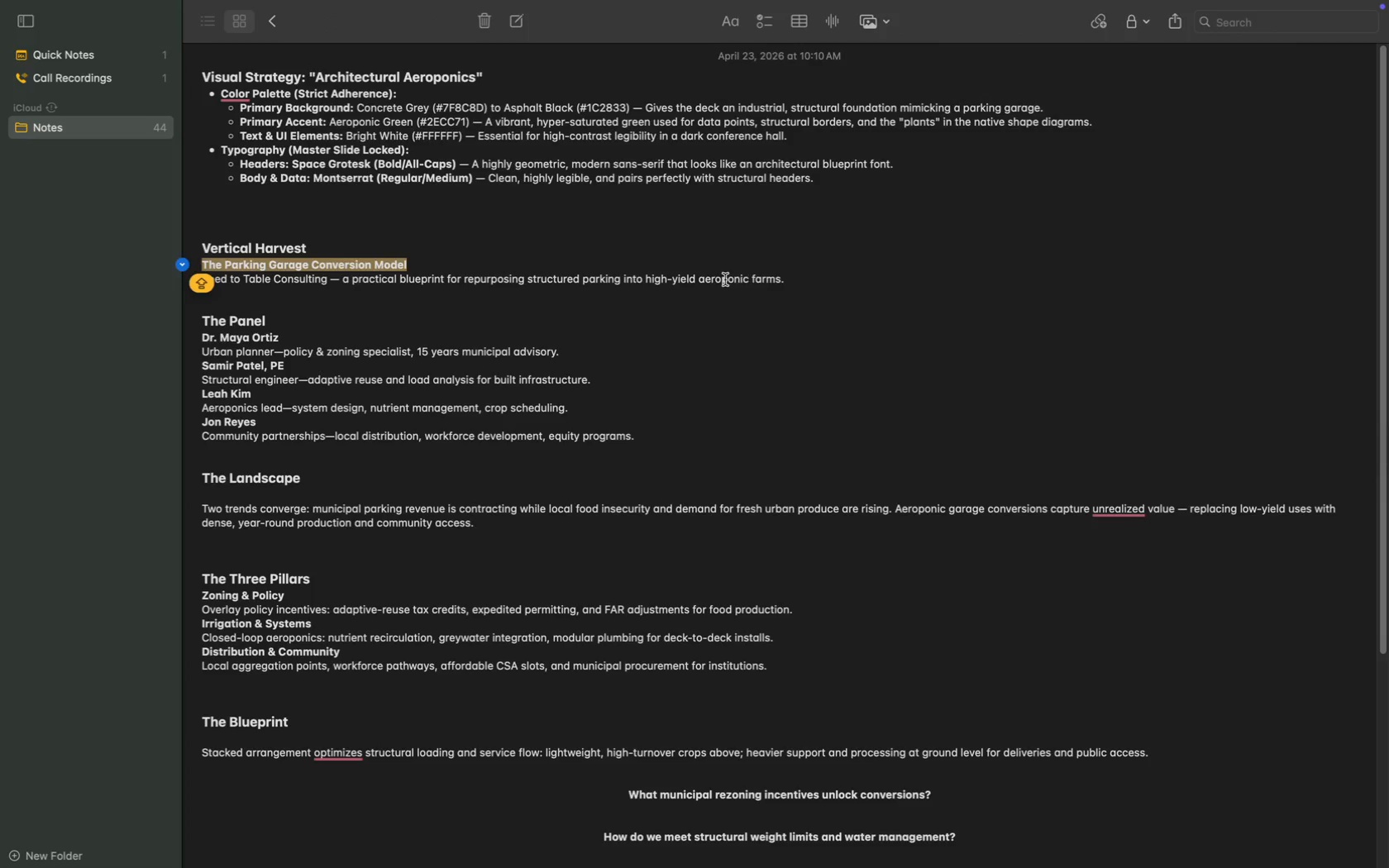 
left_click_drag(start_coordinate=[796, 280], to_coordinate=[169, 279])
 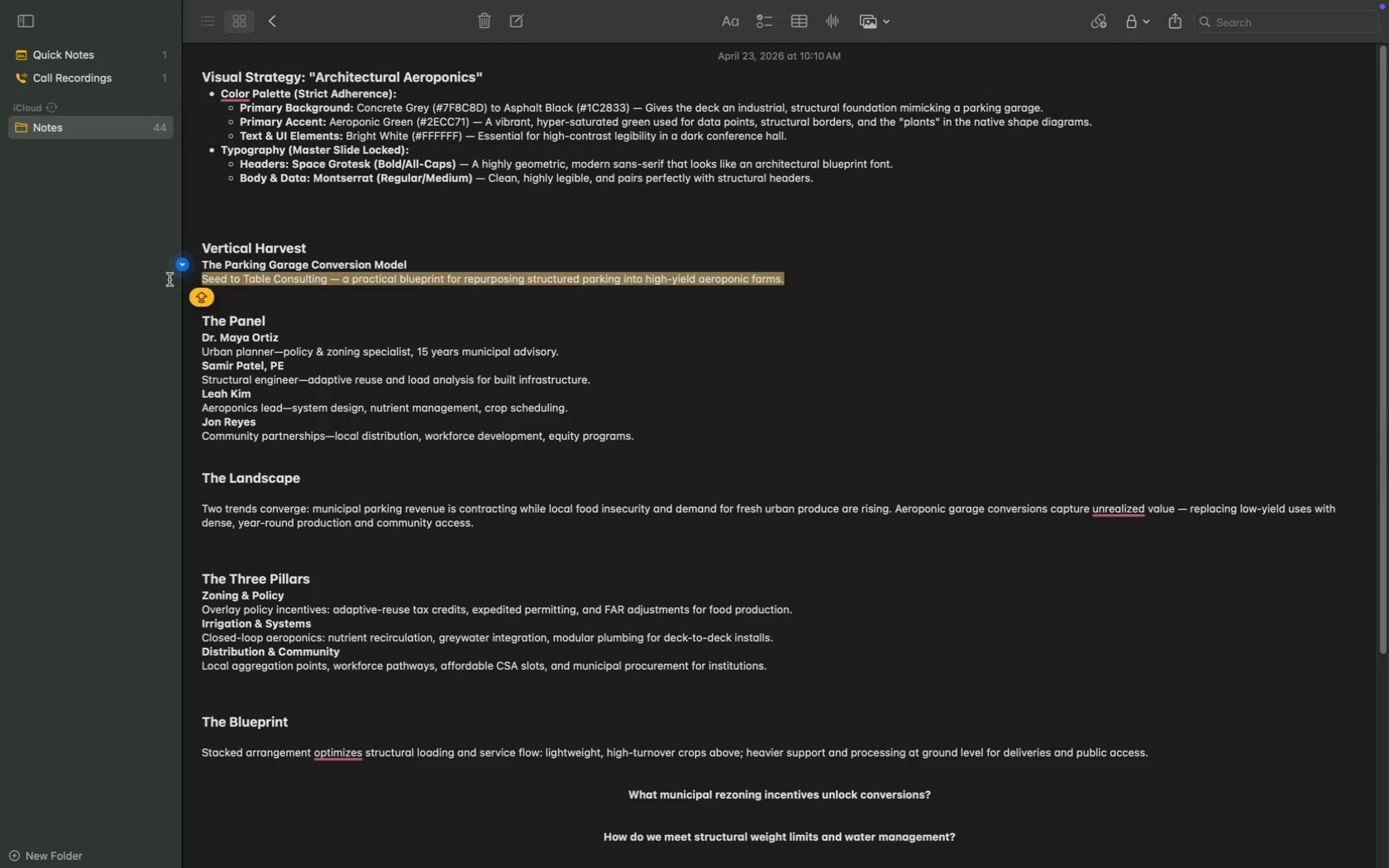 
key(Meta+C)
 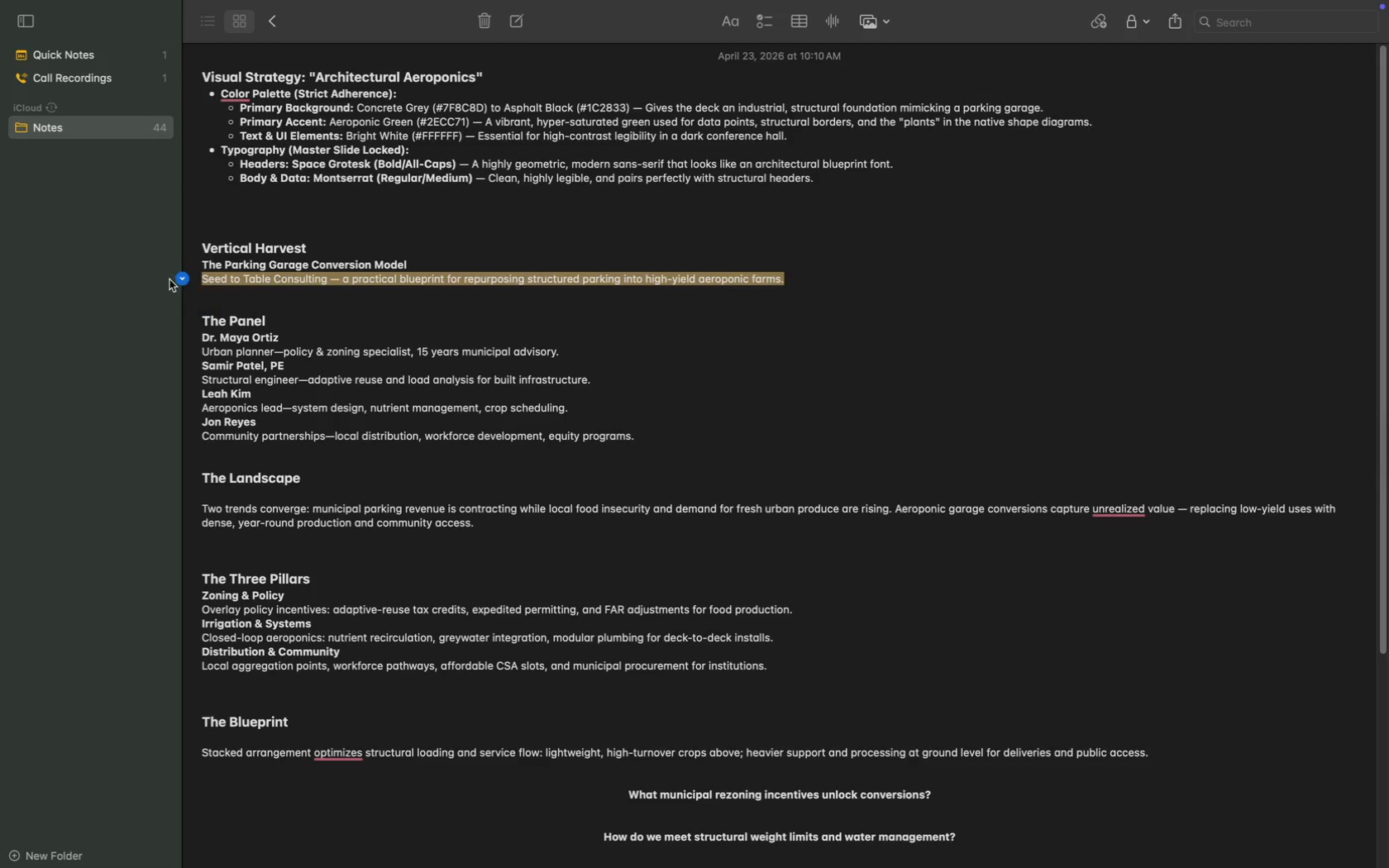 
key(Meta+C)
 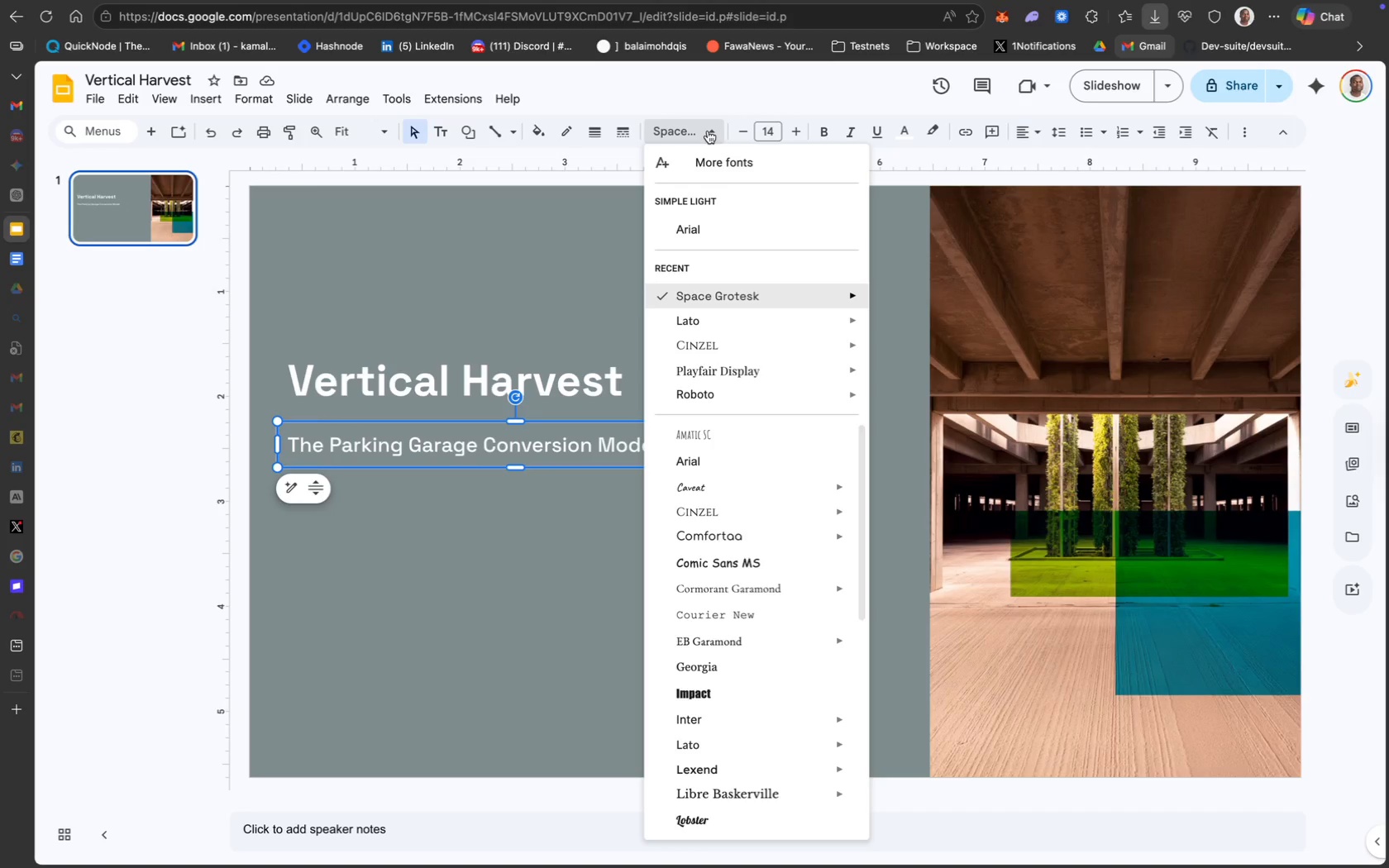 
wait(8.83)
 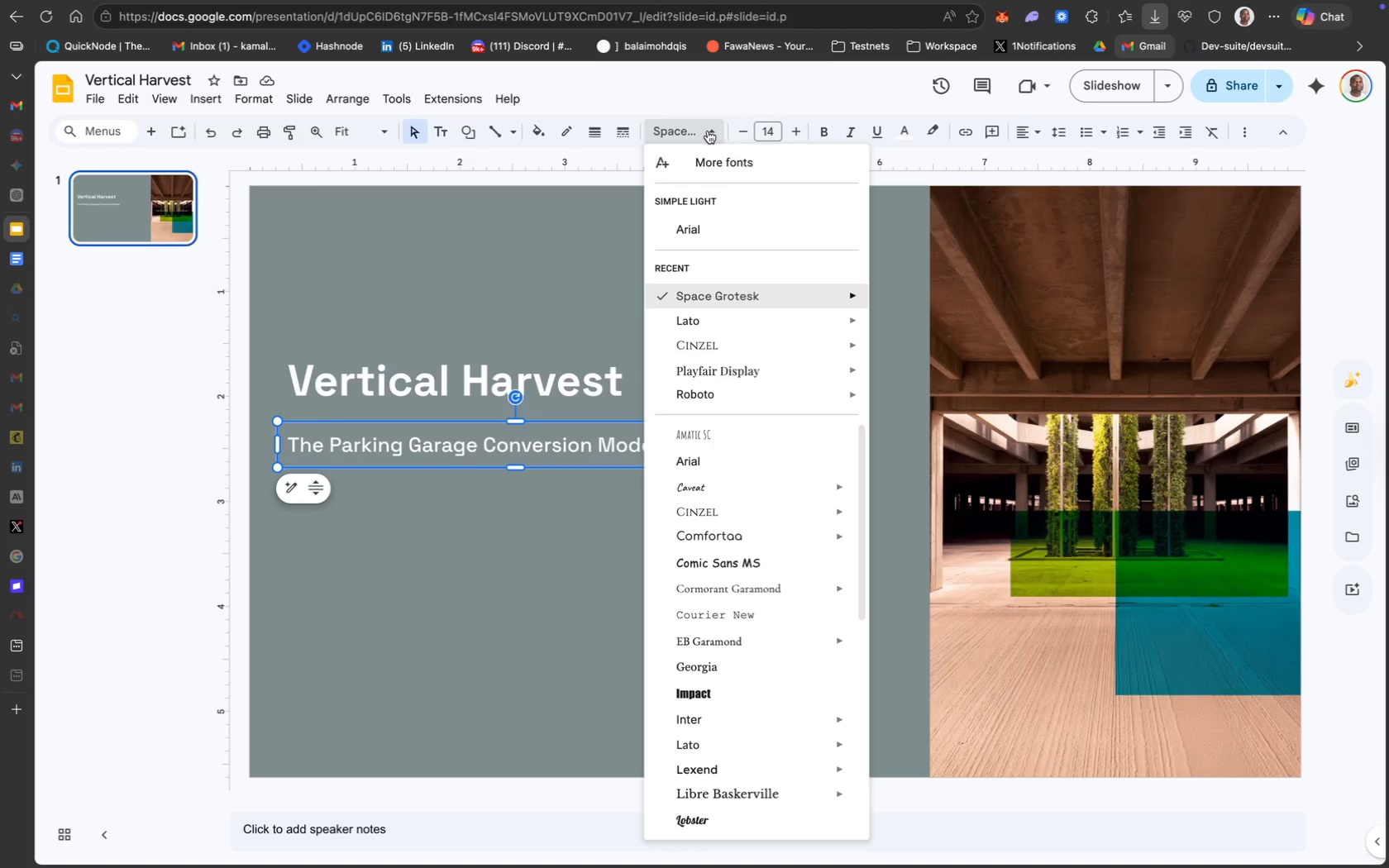 
left_click([442, 134])
 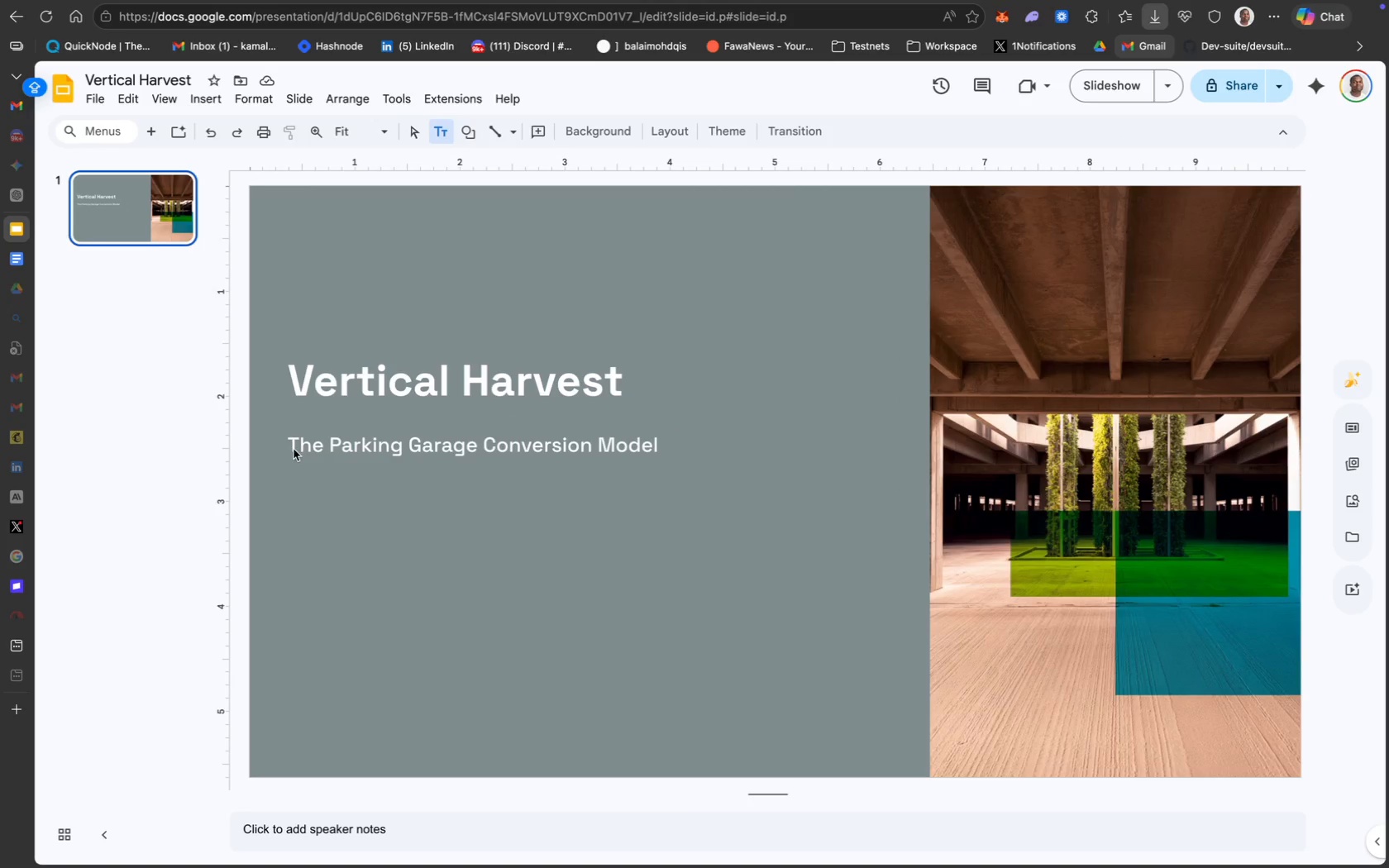 
left_click([288, 470])
 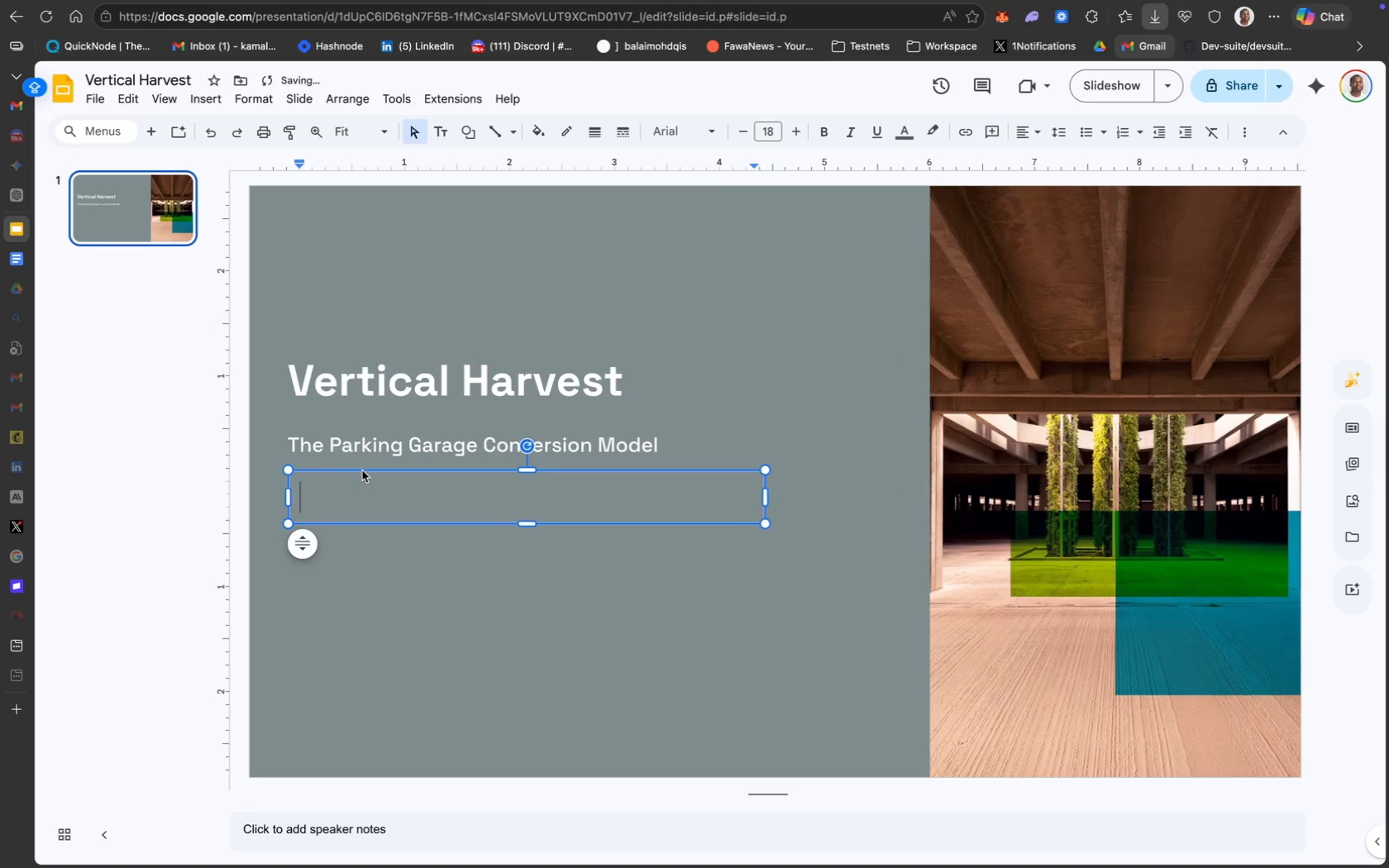 
left_click_drag(start_coordinate=[364, 471], to_coordinate=[351, 469])
 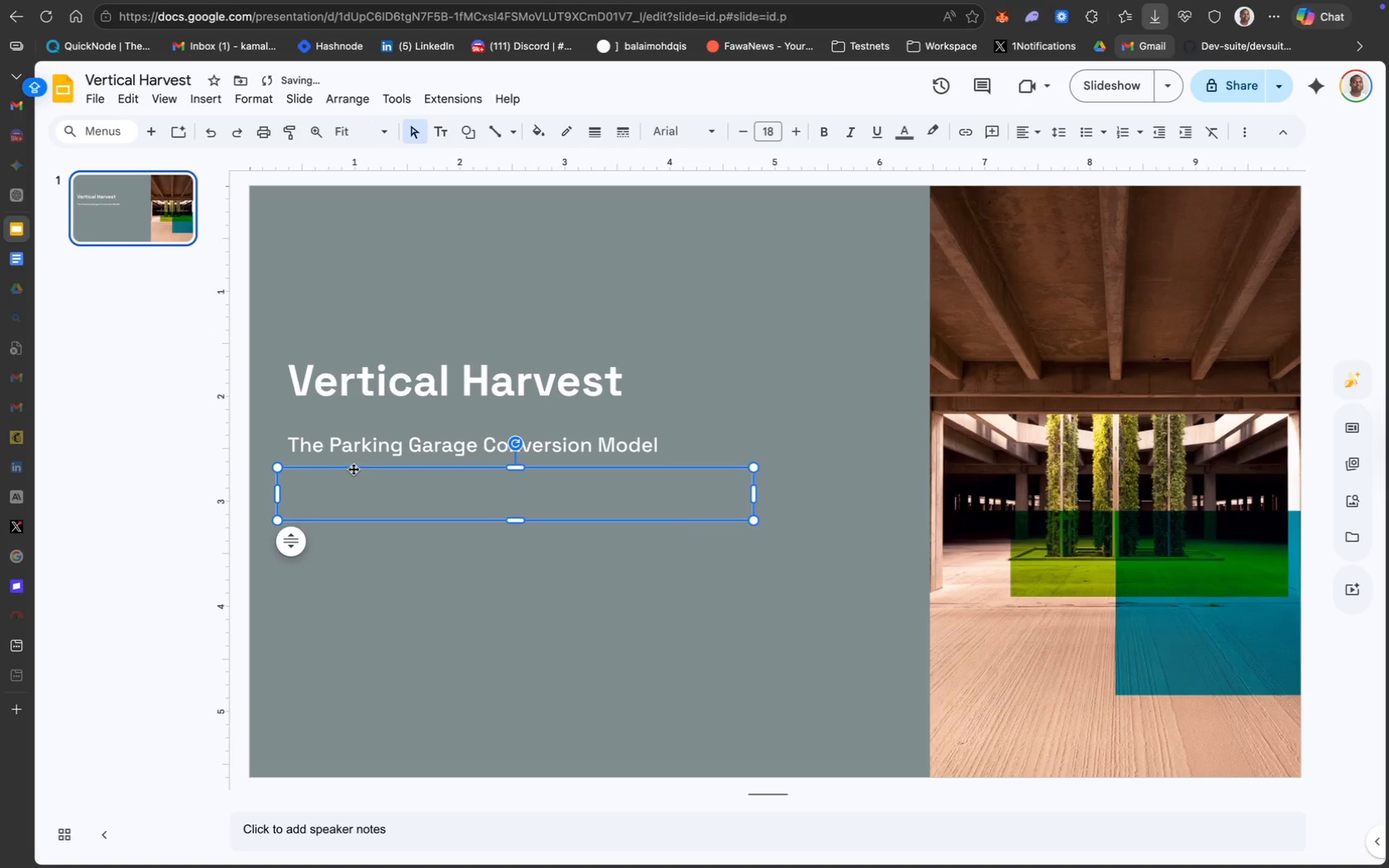 
hold_key(key=ShiftLeft, duration=1.2)
left_click([426, 419])
 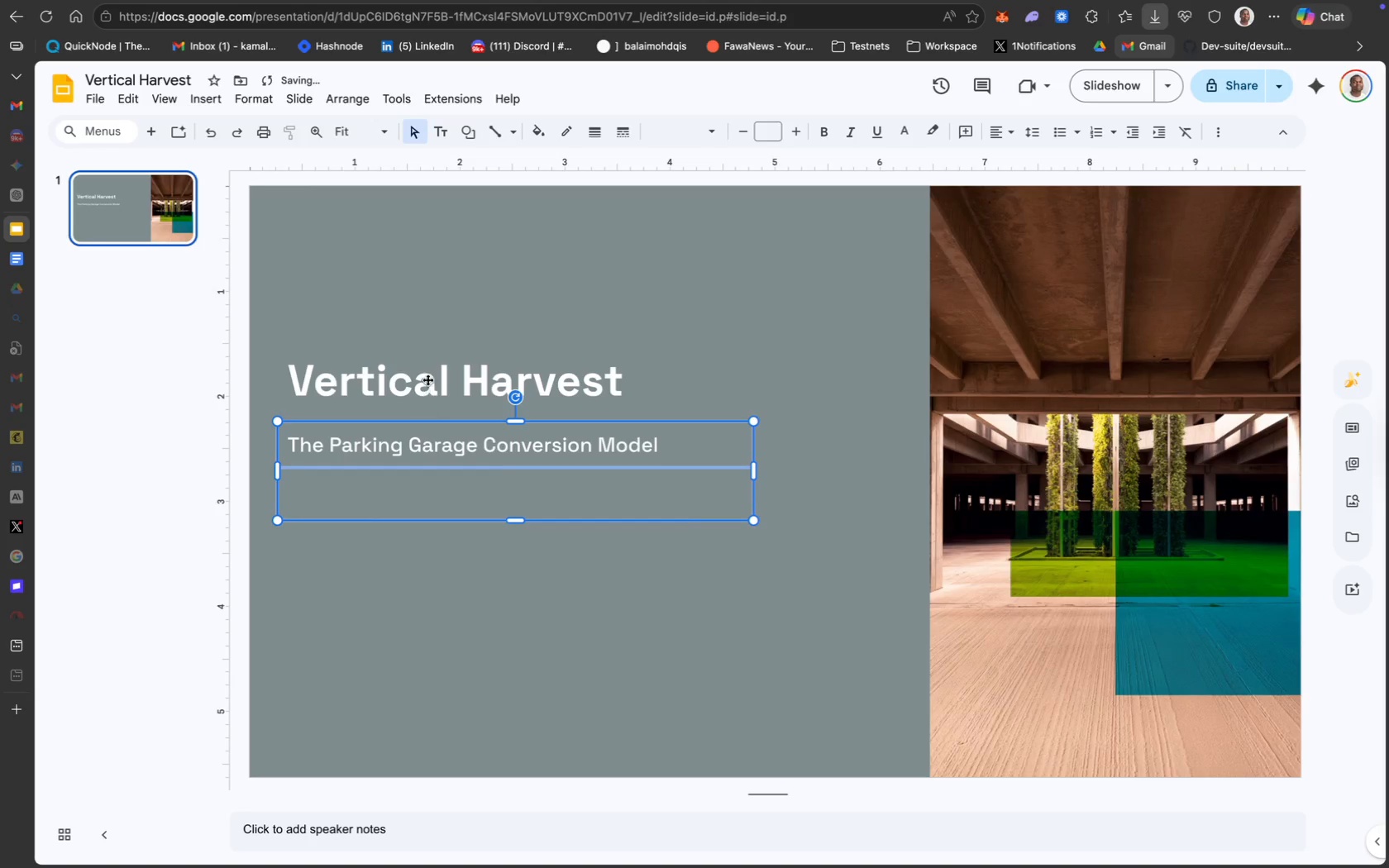 
left_click([427, 378])
 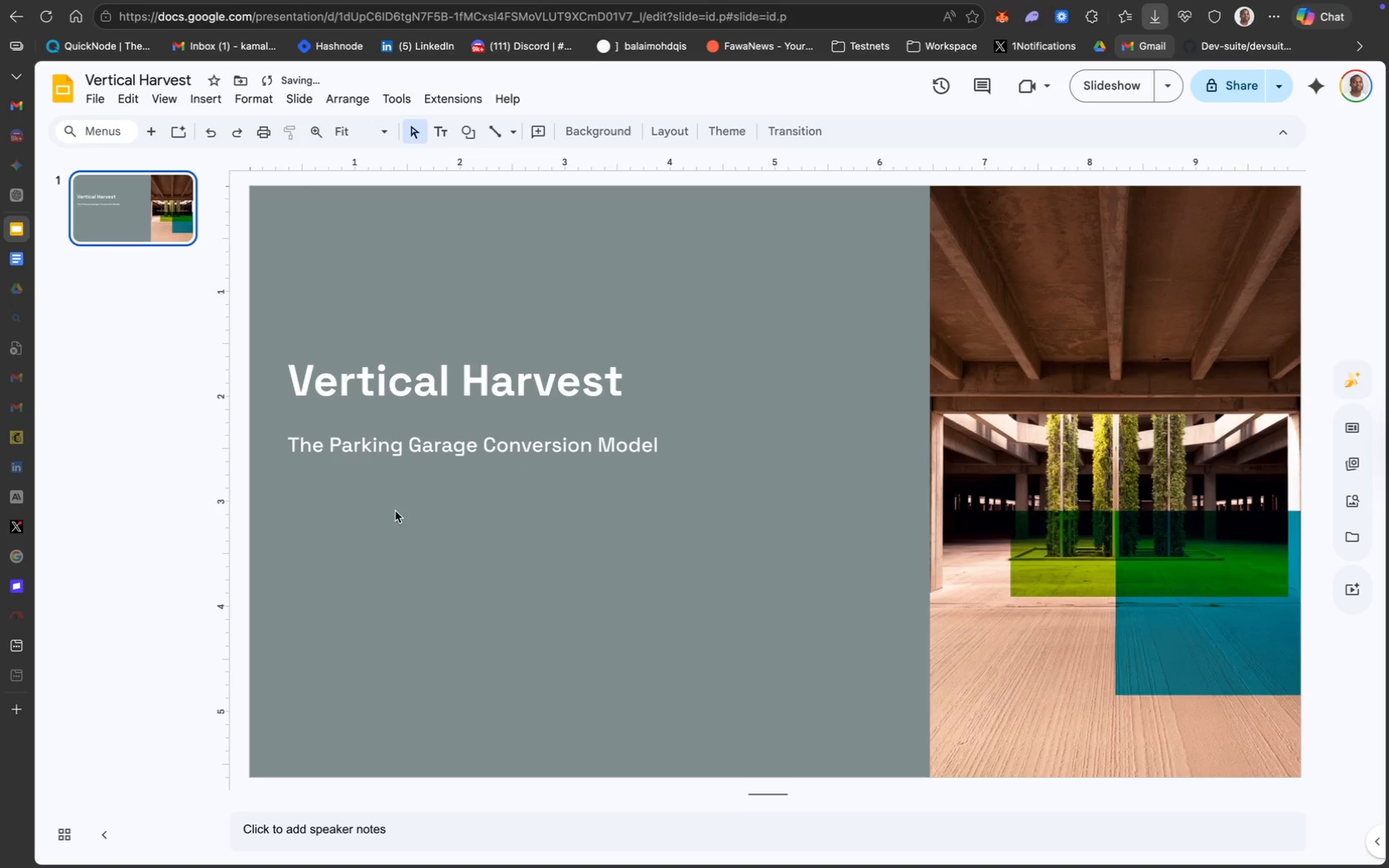 
key(Meta+V)
 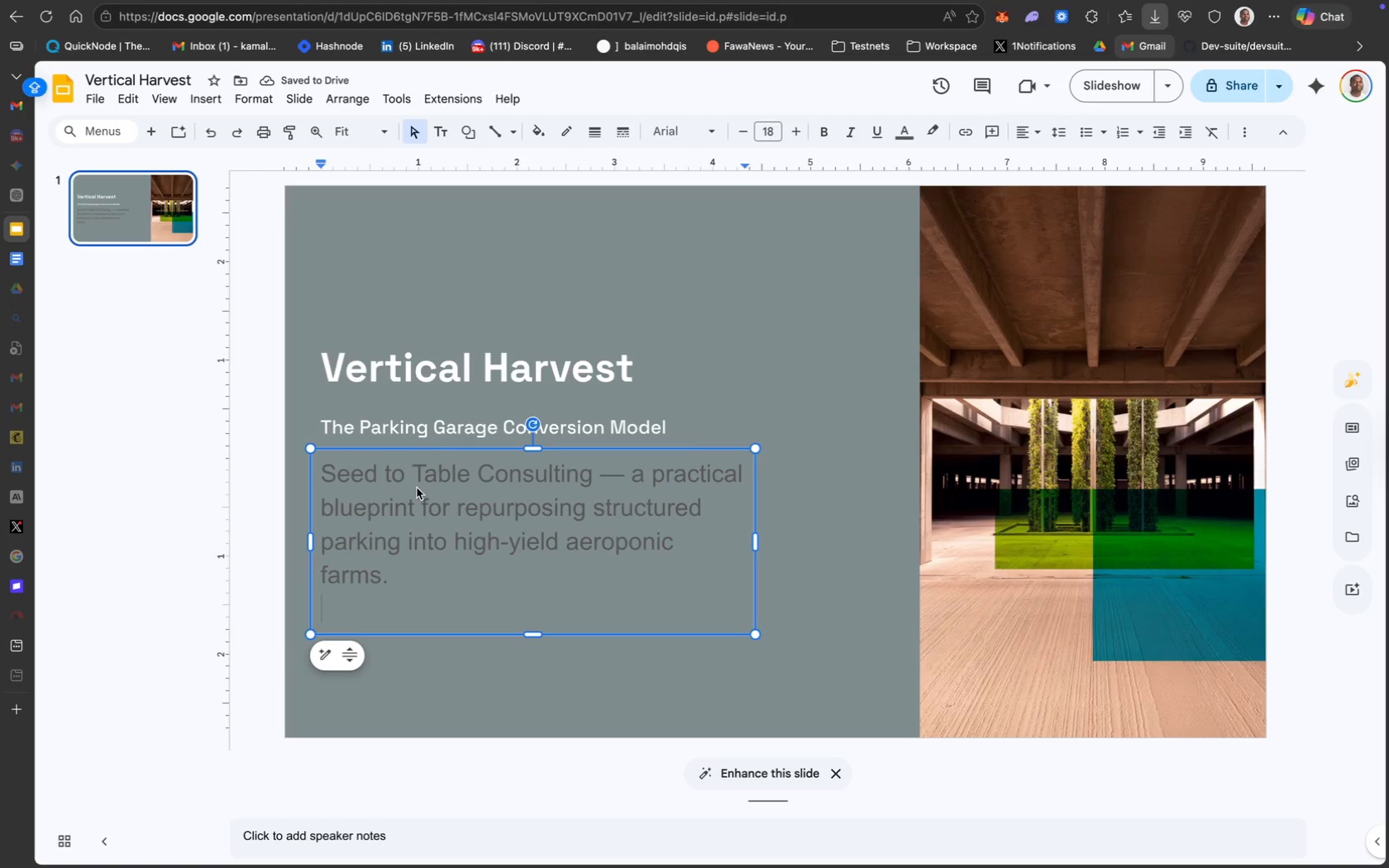 
key(Backspace)
 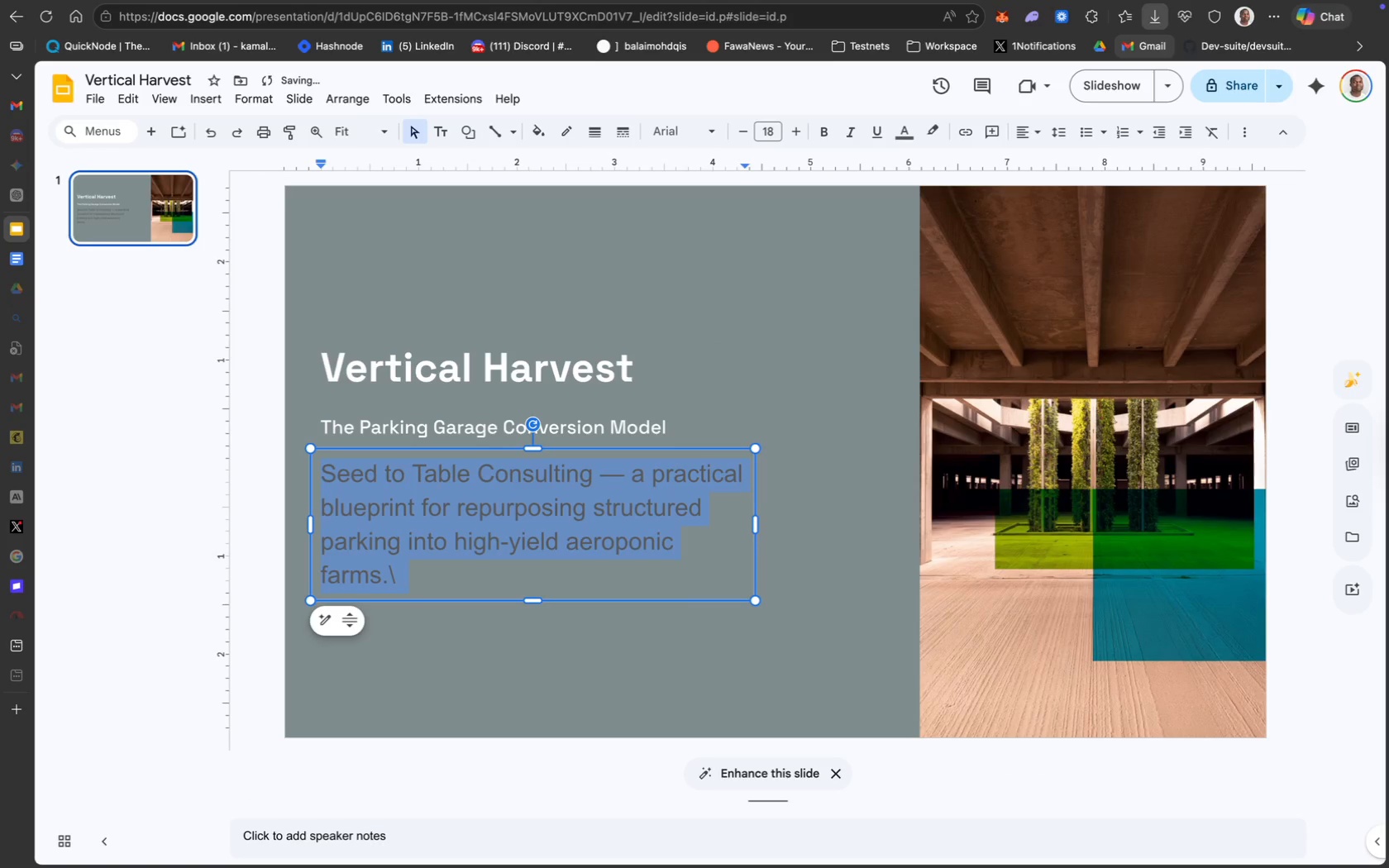 
key(Backslash)
 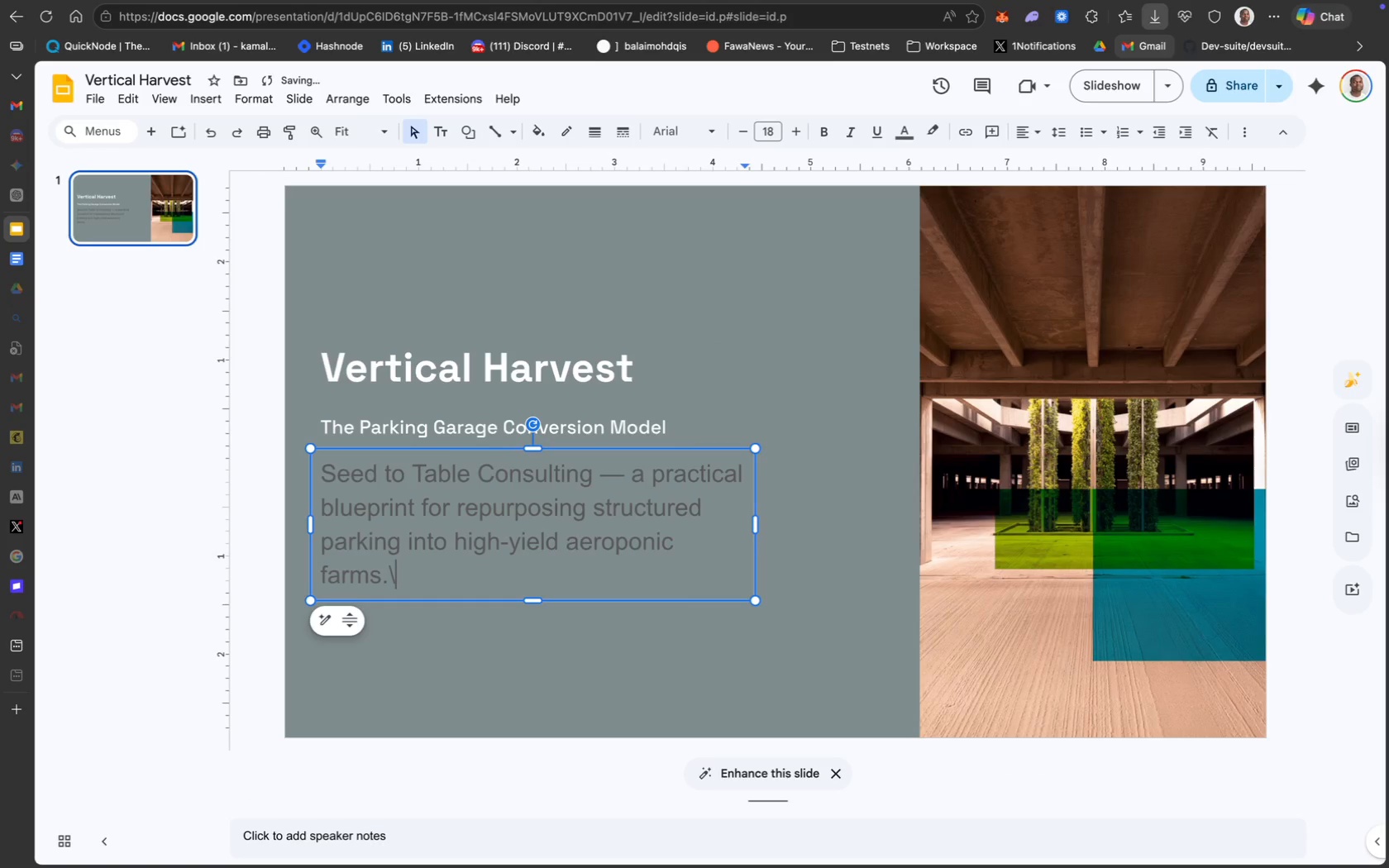 
key(Meta+A)
 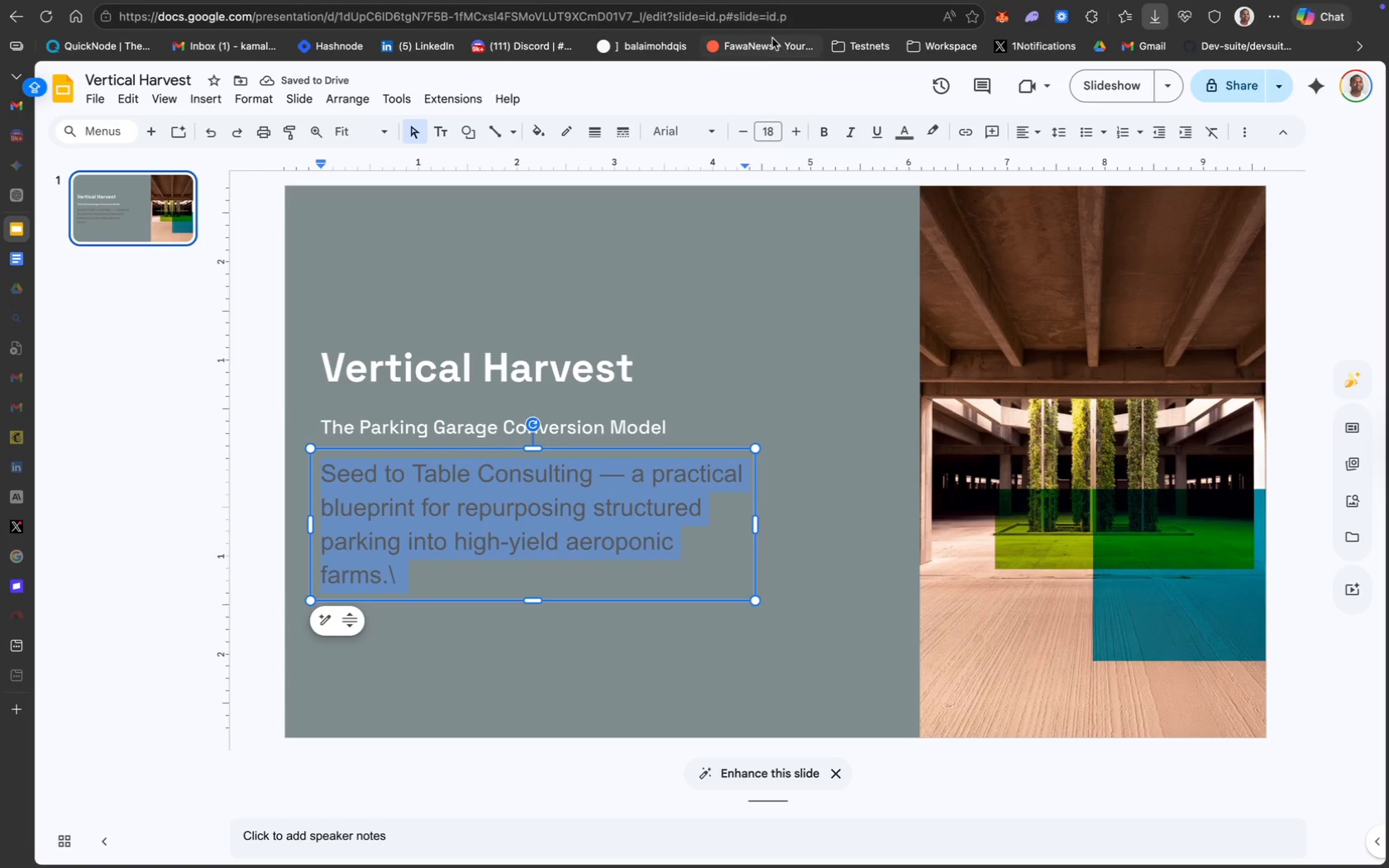 
left_click([693, 136])
 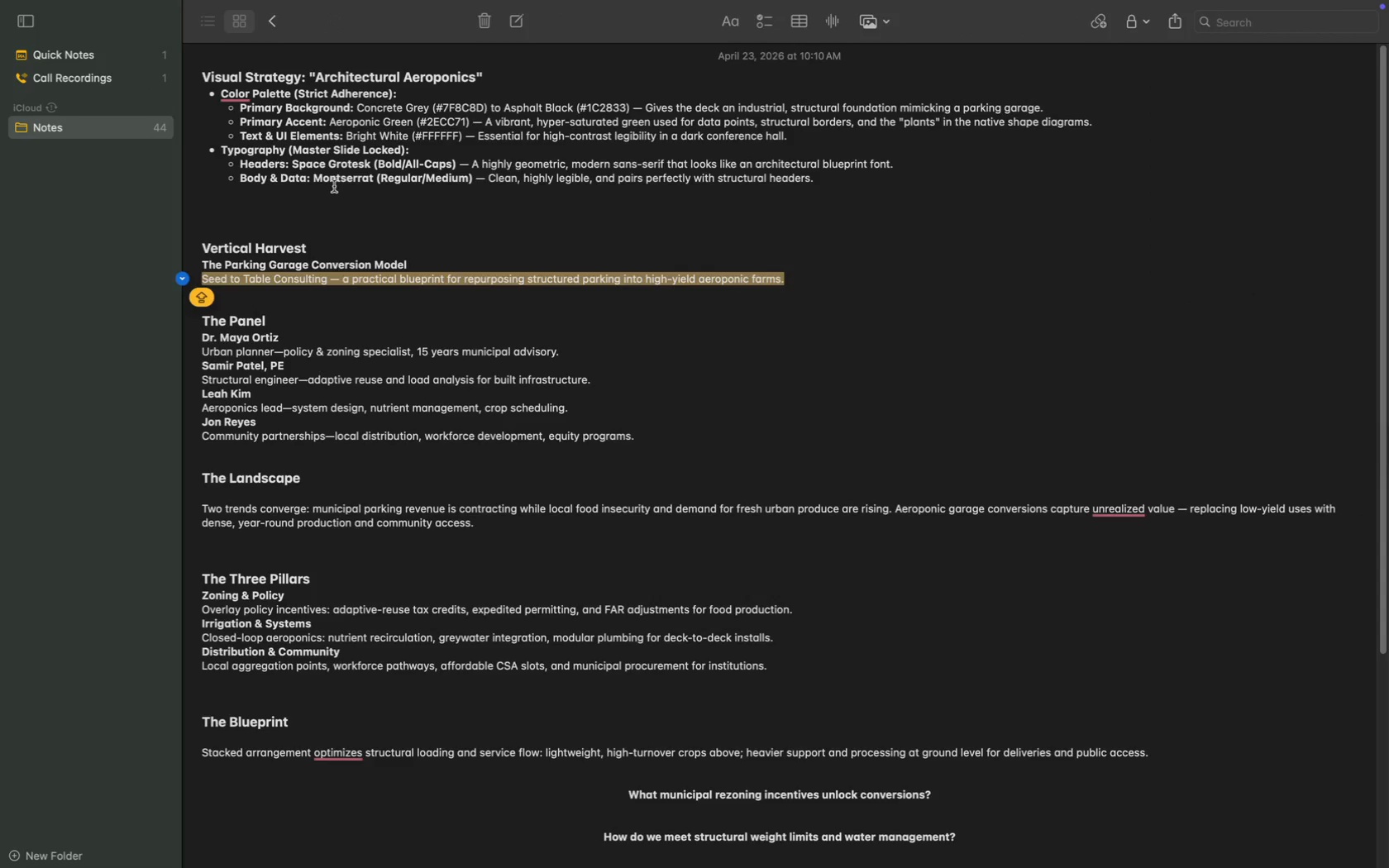 
wait(7.34)
 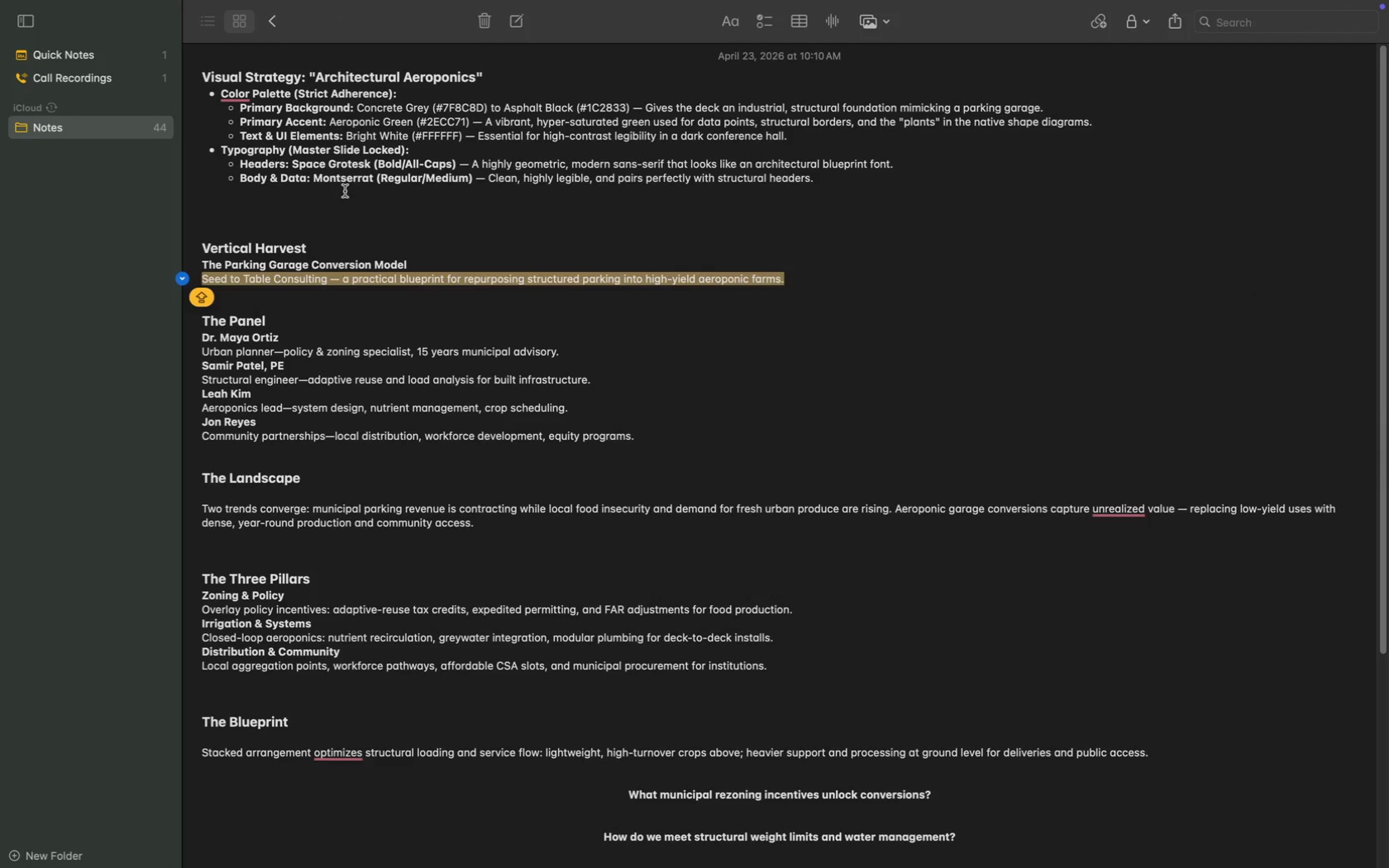 
left_click([709, 137])
 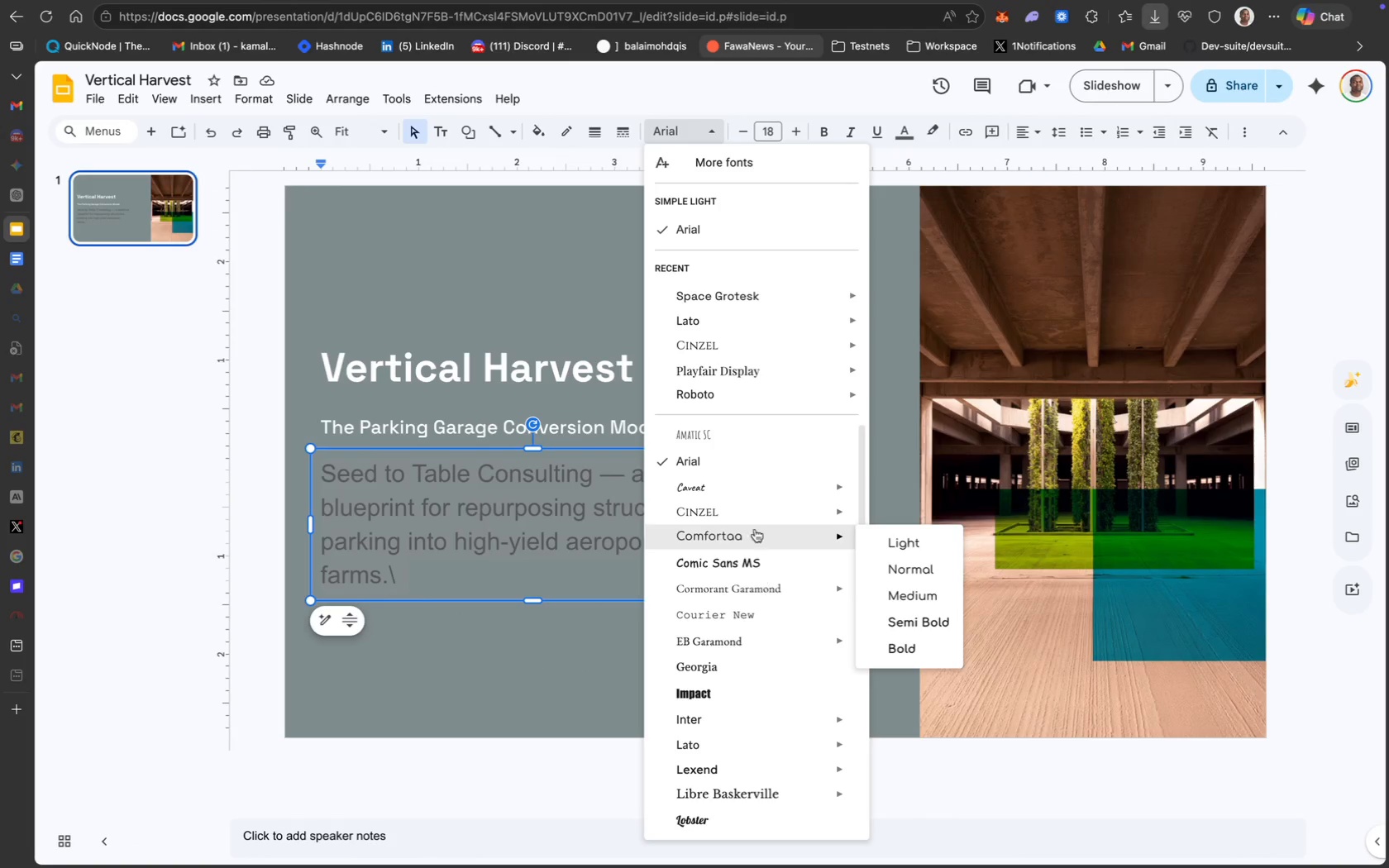 
scroll: coordinate [763, 532], scroll_direction: down, amount: 28.0
 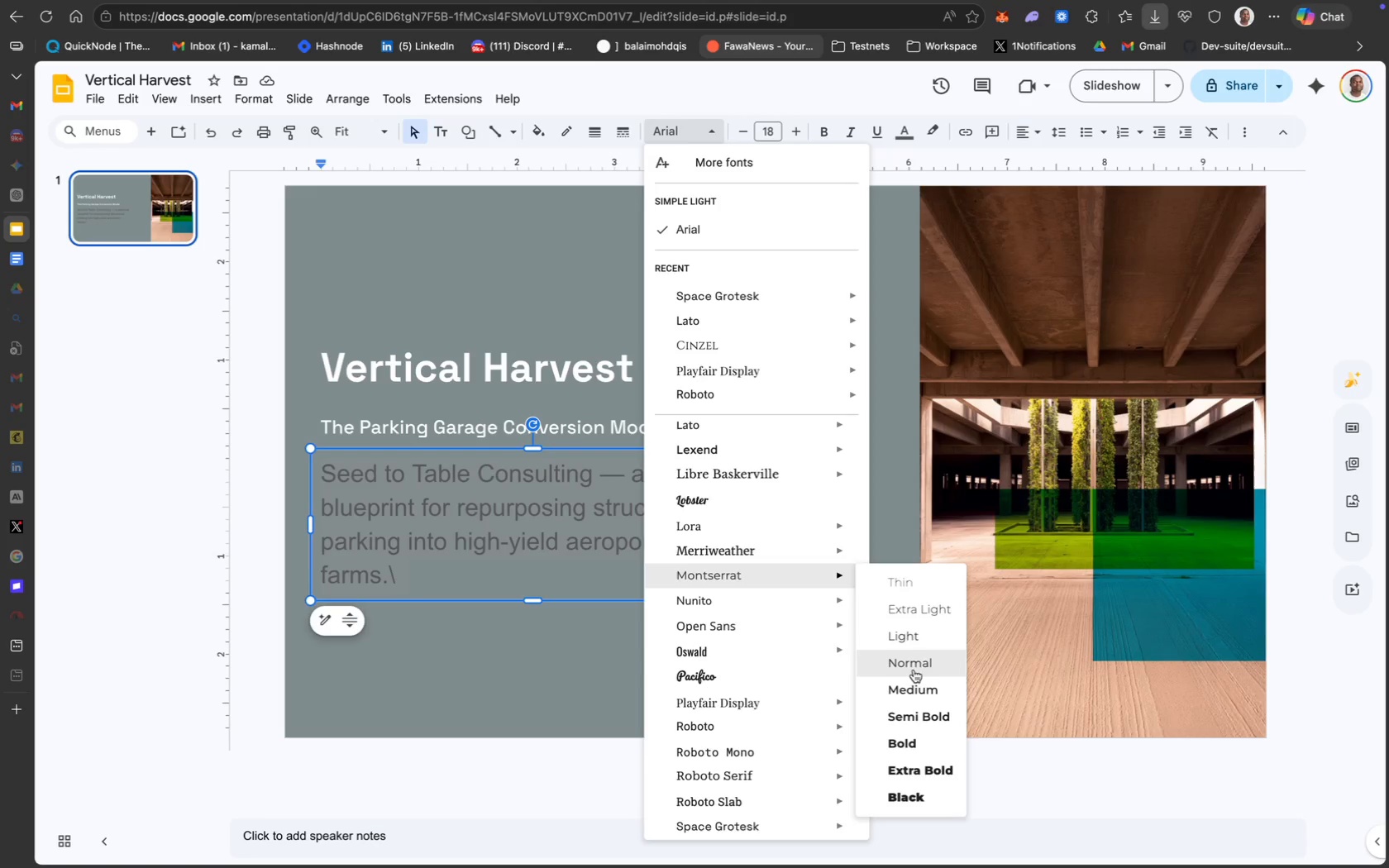 
left_click([922, 668])
 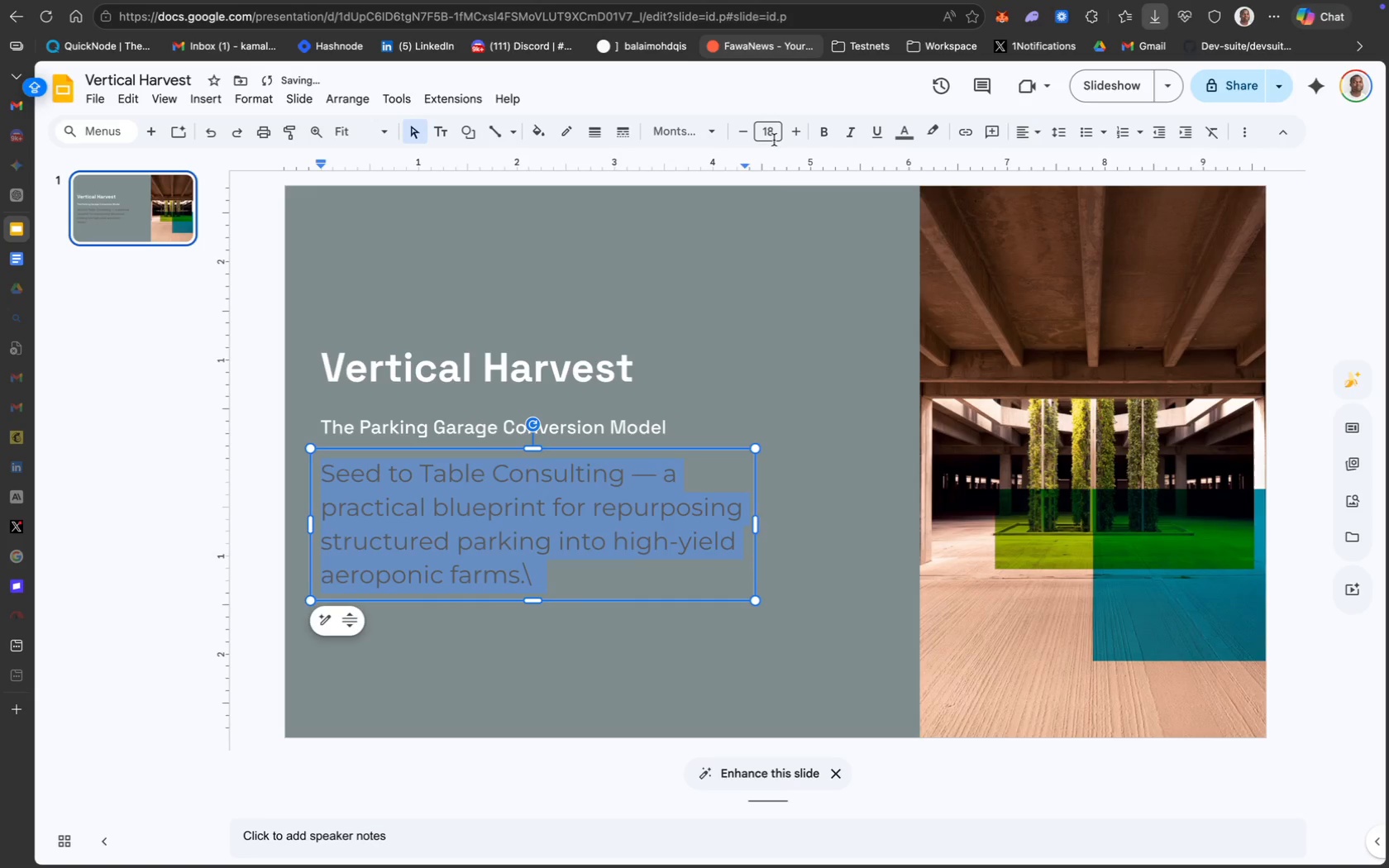 
type(12)
 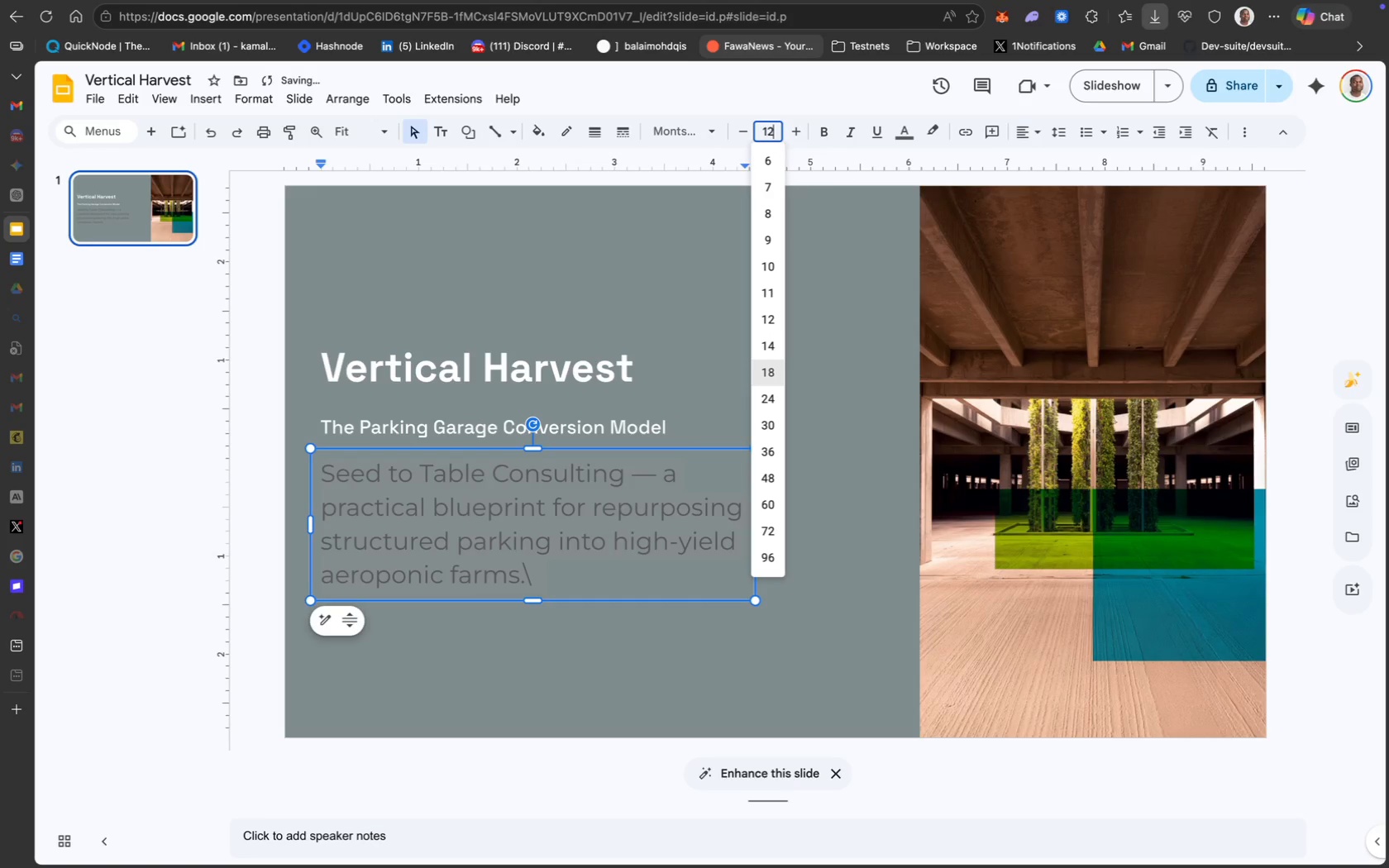 
key(Enter)
 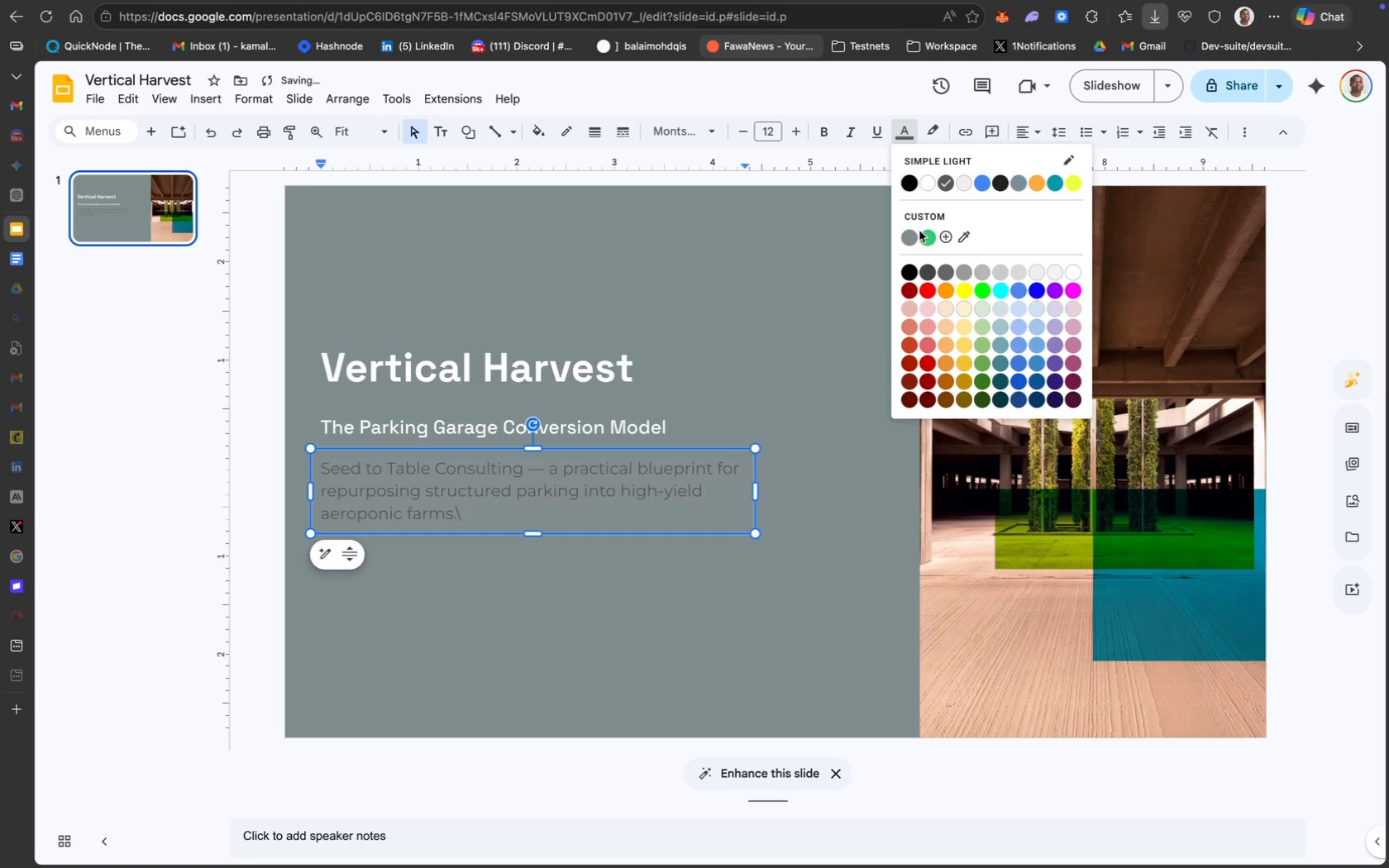 
left_click([927, 188])
 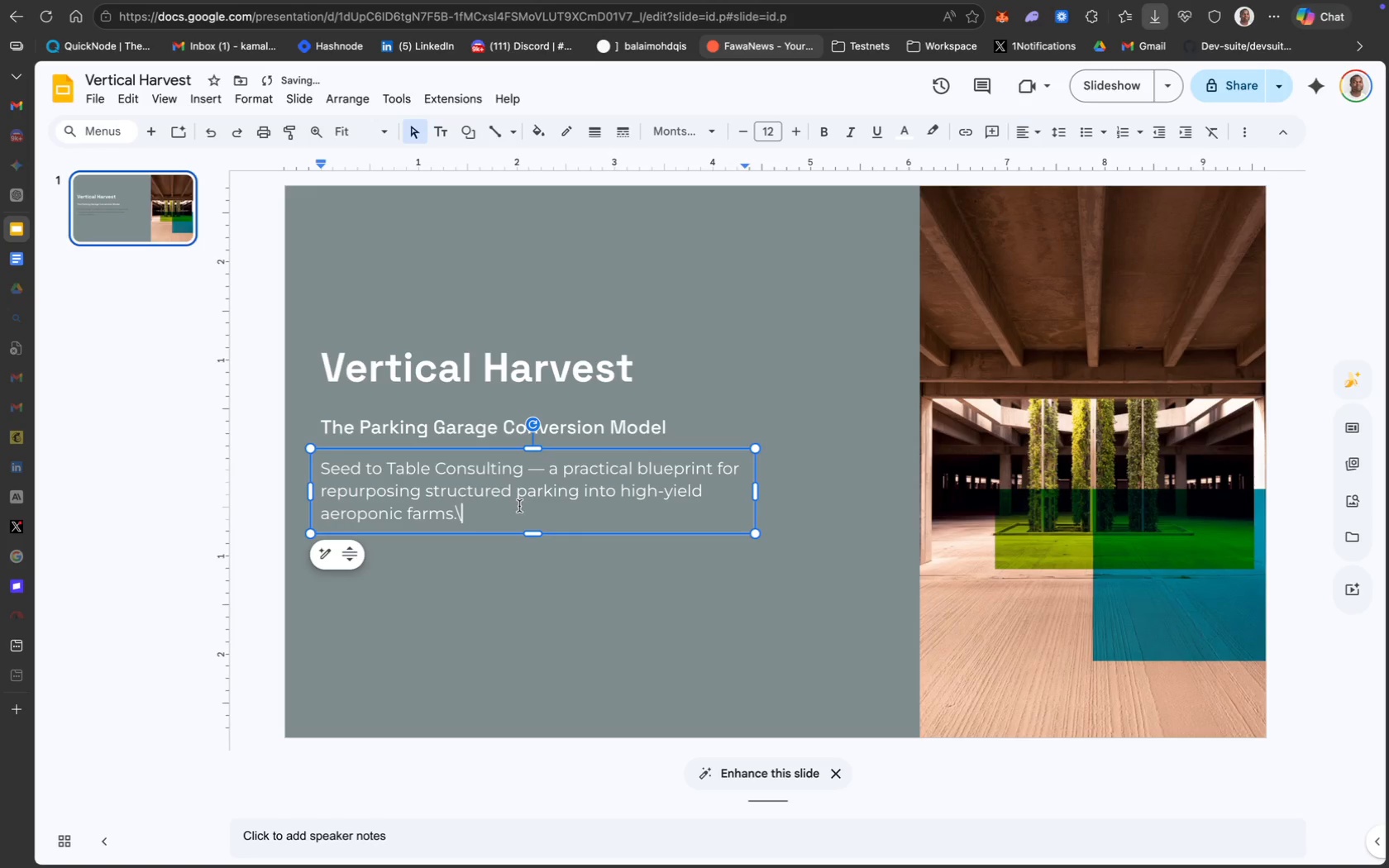 
key(Backspace)
 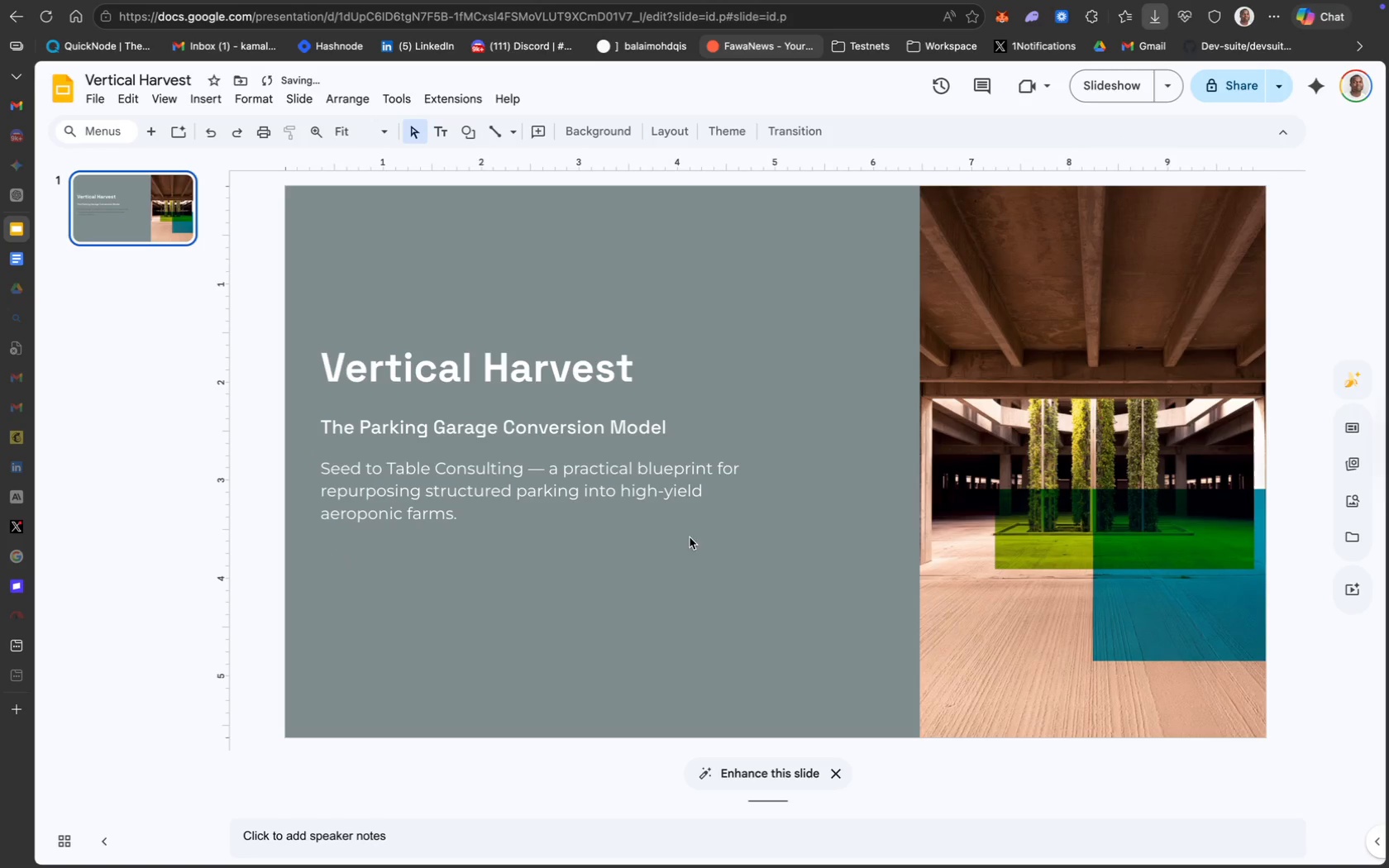 
left_click_drag(start_coordinate=[742, 567], to_coordinate=[305, 341])
 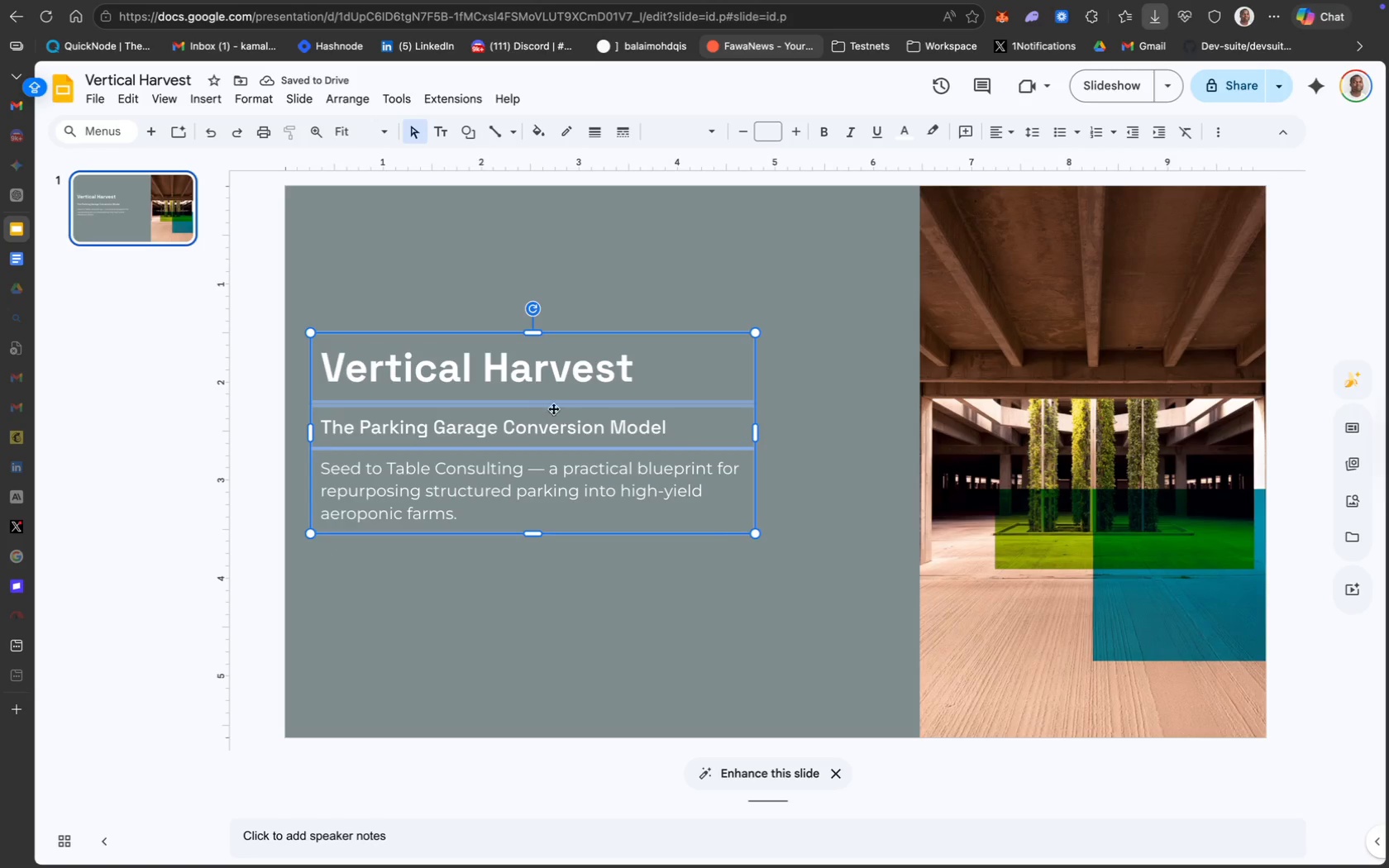 
left_click_drag(start_coordinate=[539, 406], to_coordinate=[564, 407])
 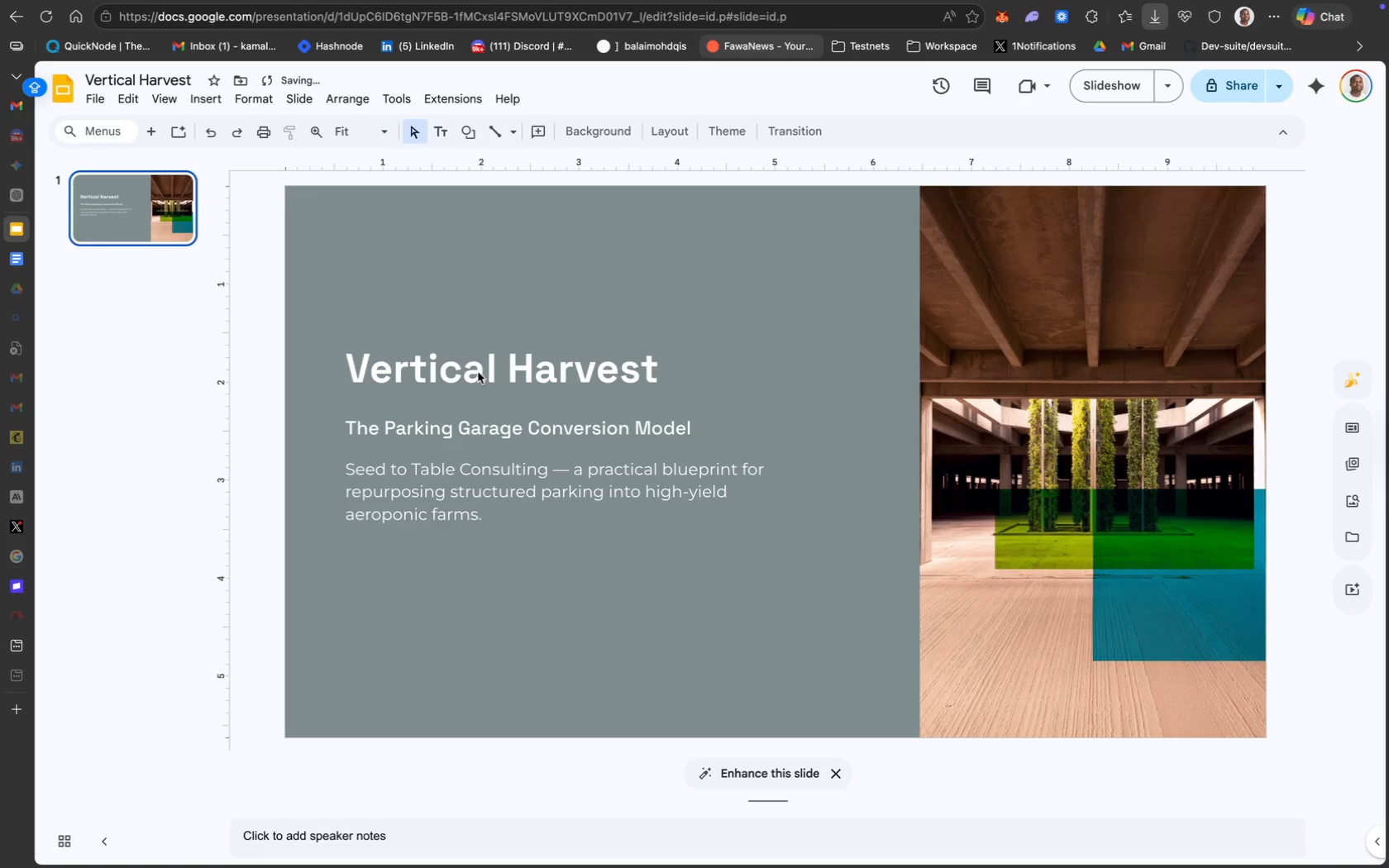 
left_click_drag(start_coordinate=[770, 571], to_coordinate=[333, 339])
 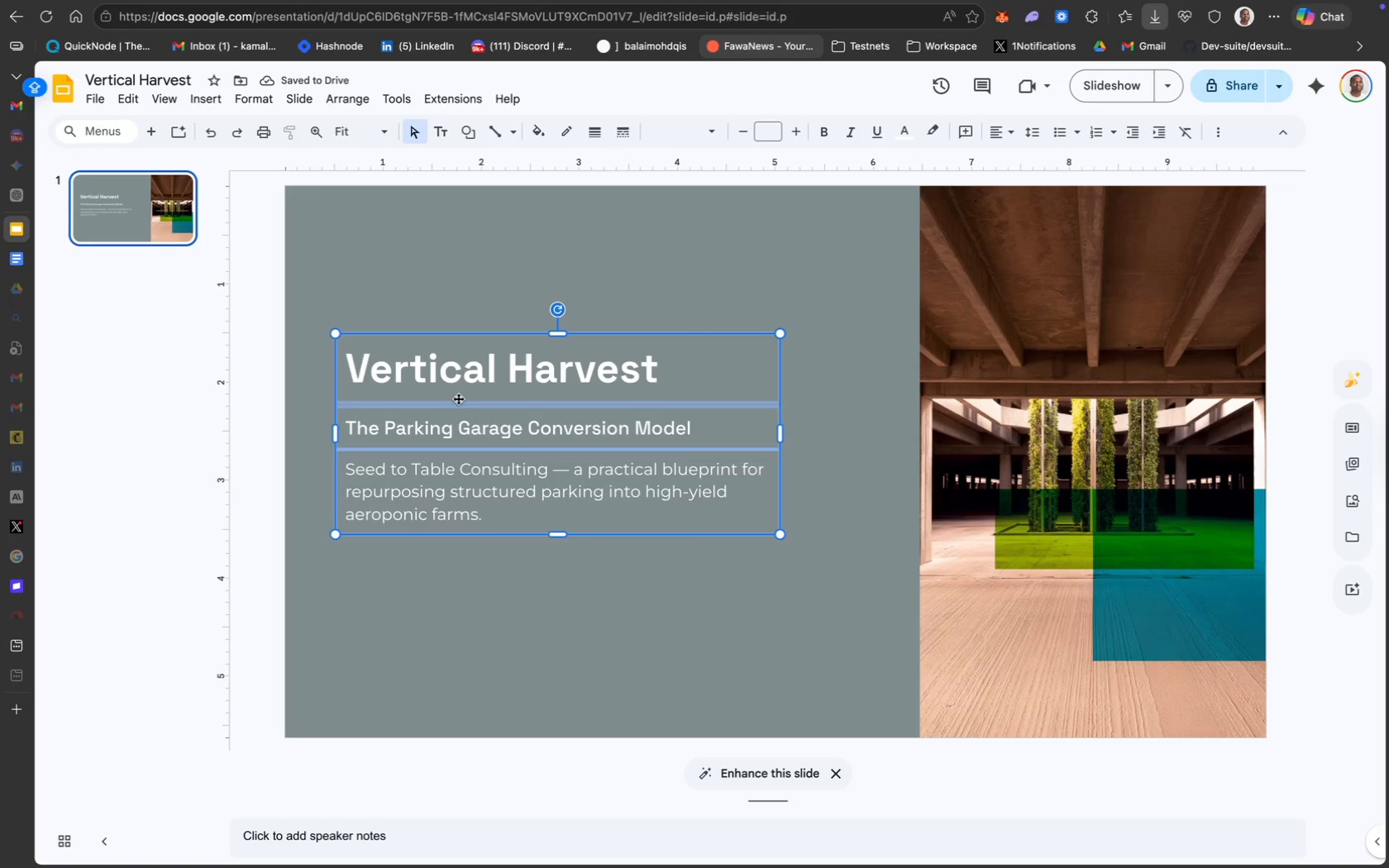 
left_click_drag(start_coordinate=[473, 399], to_coordinate=[475, 428])
 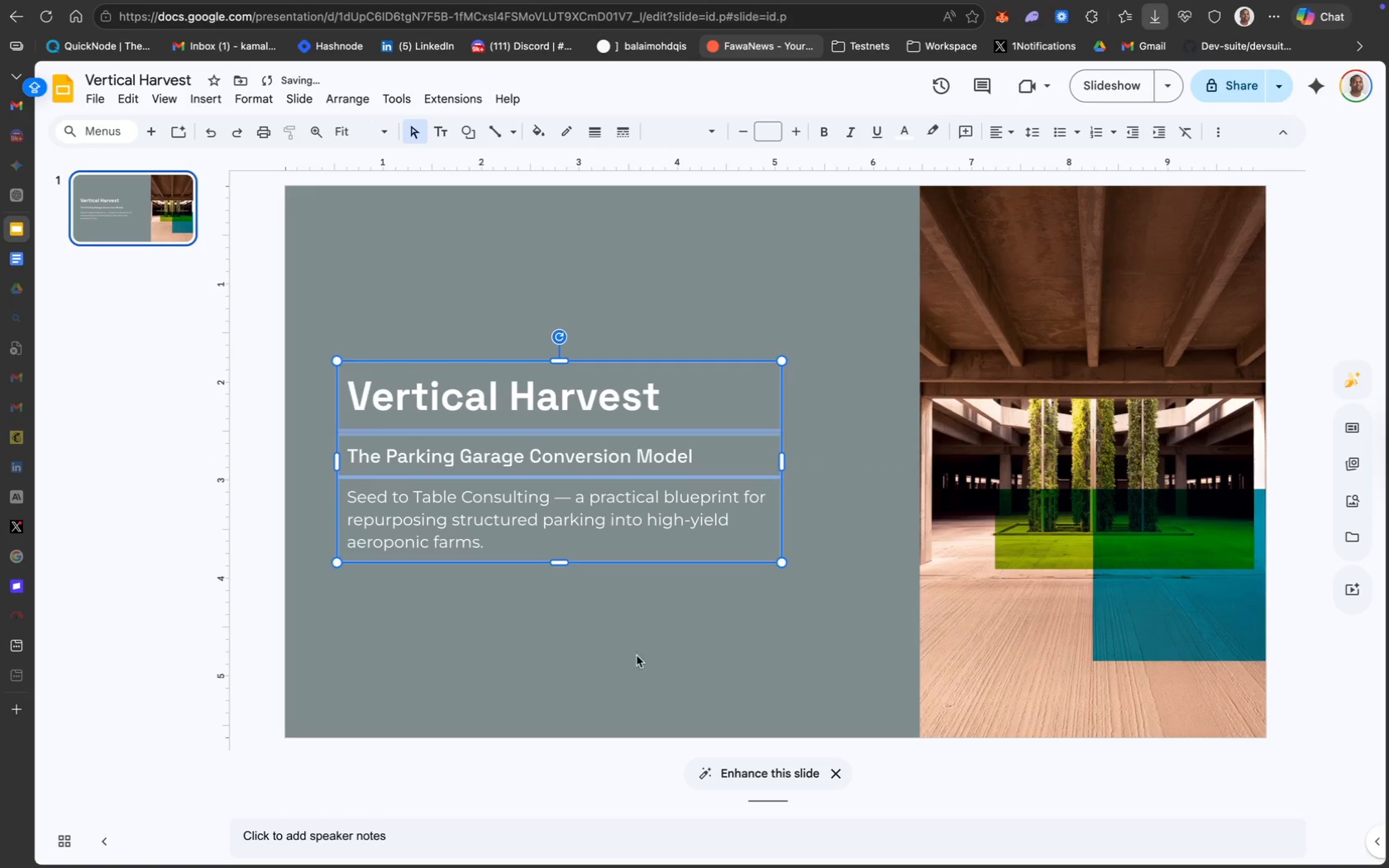 
left_click([642, 680])
 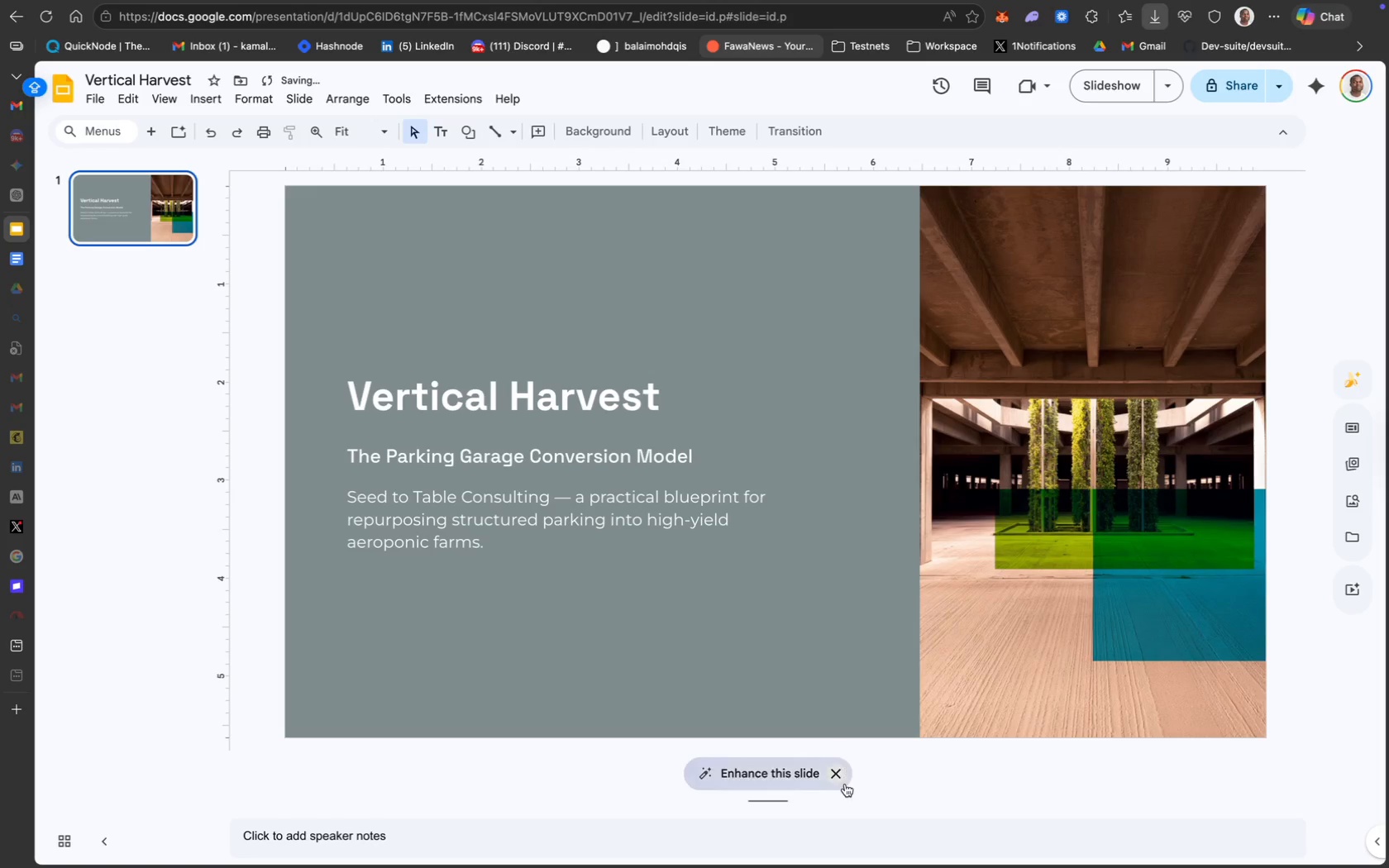 
left_click([839, 779])
 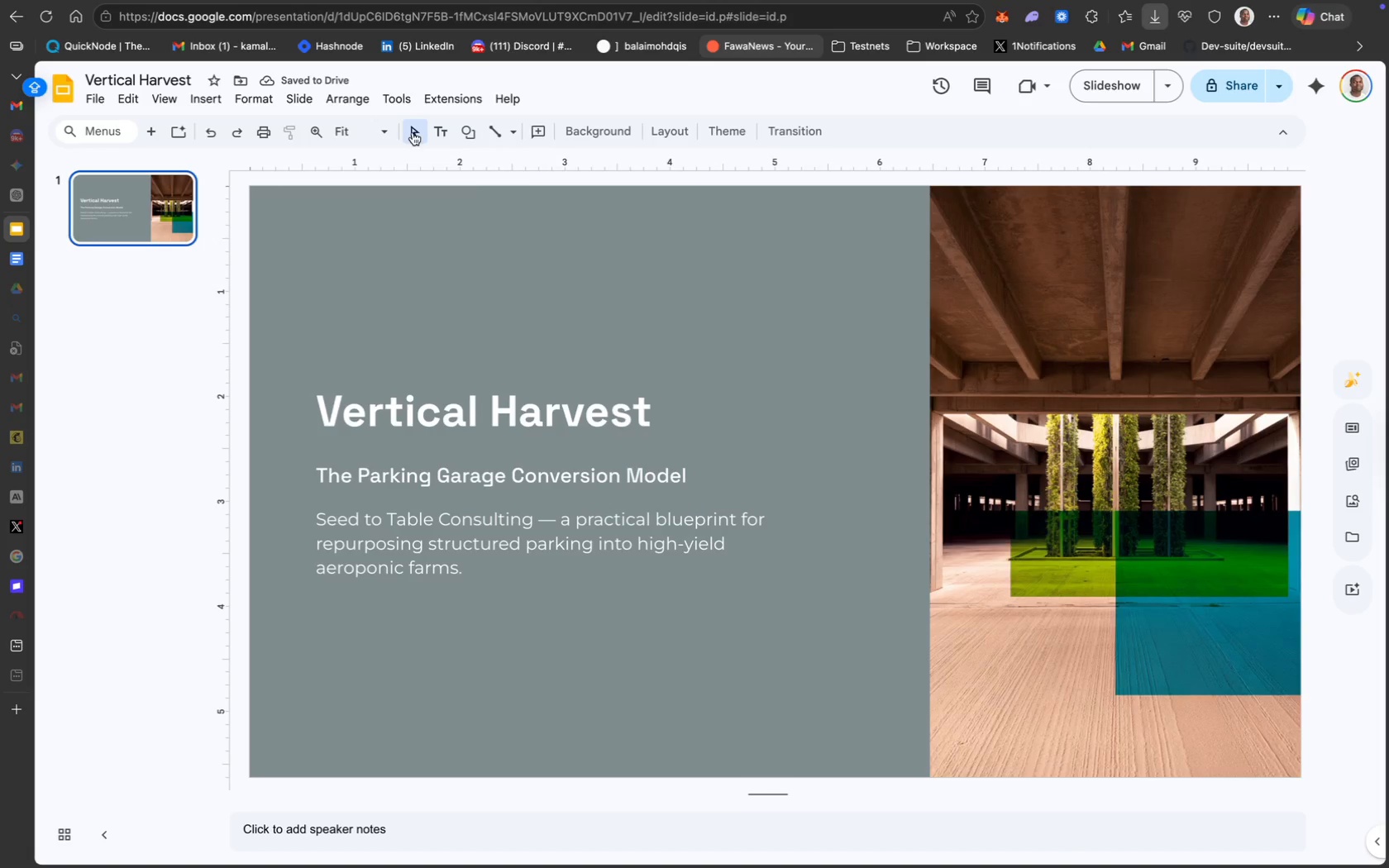 
left_click([442, 136])
 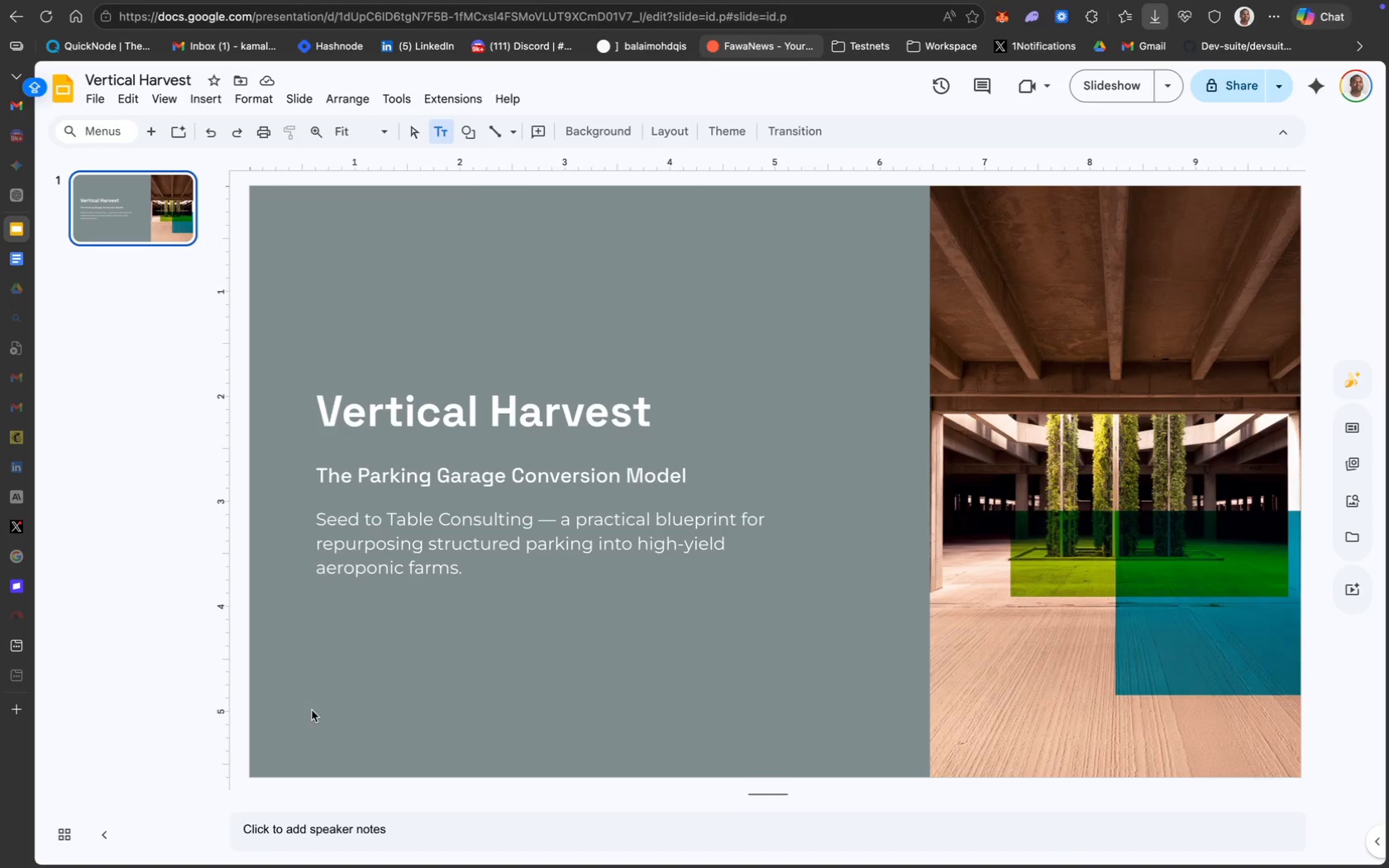 
left_click([301, 743])
 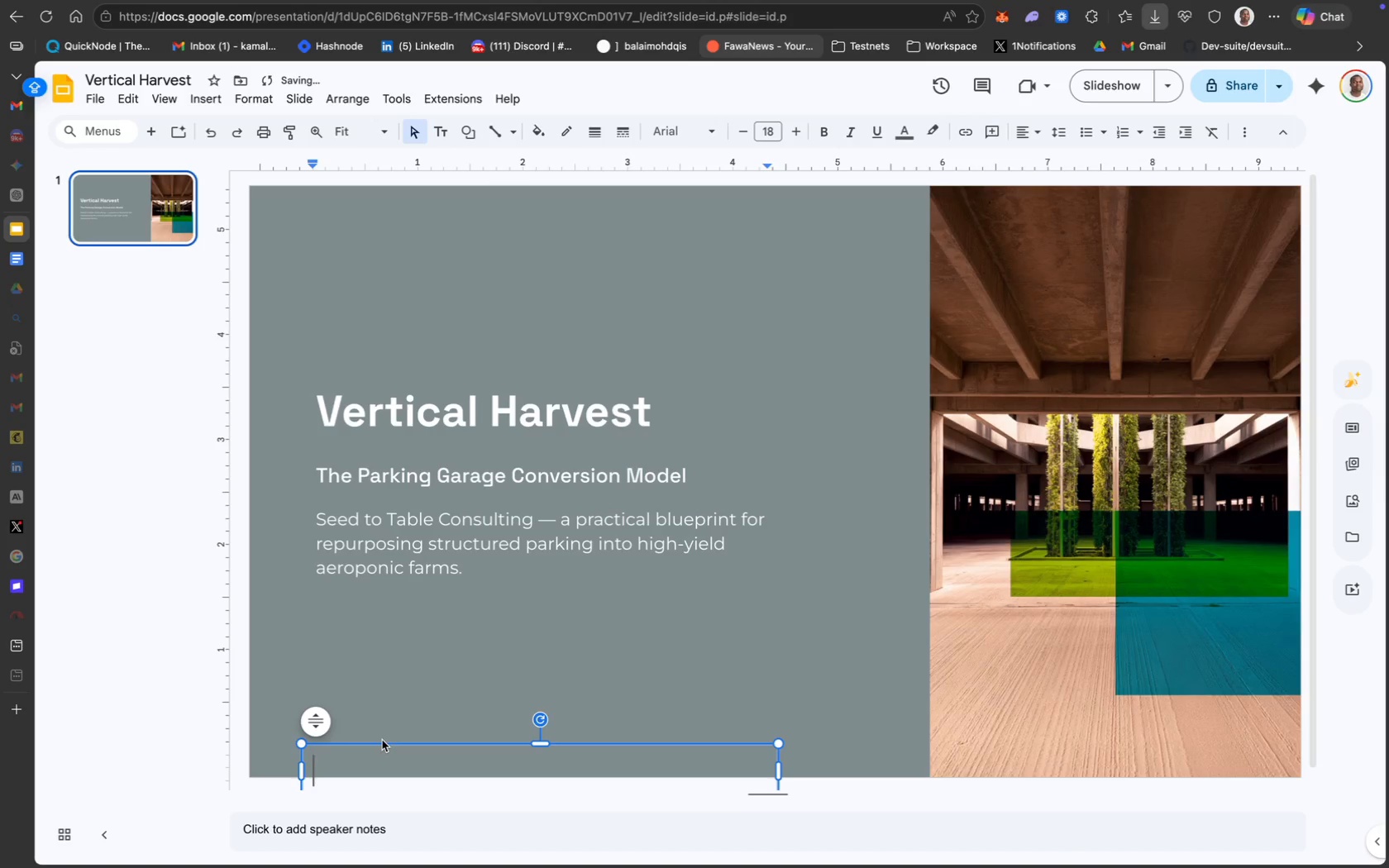 
left_click_drag(start_coordinate=[386, 745], to_coordinate=[388, 713])
 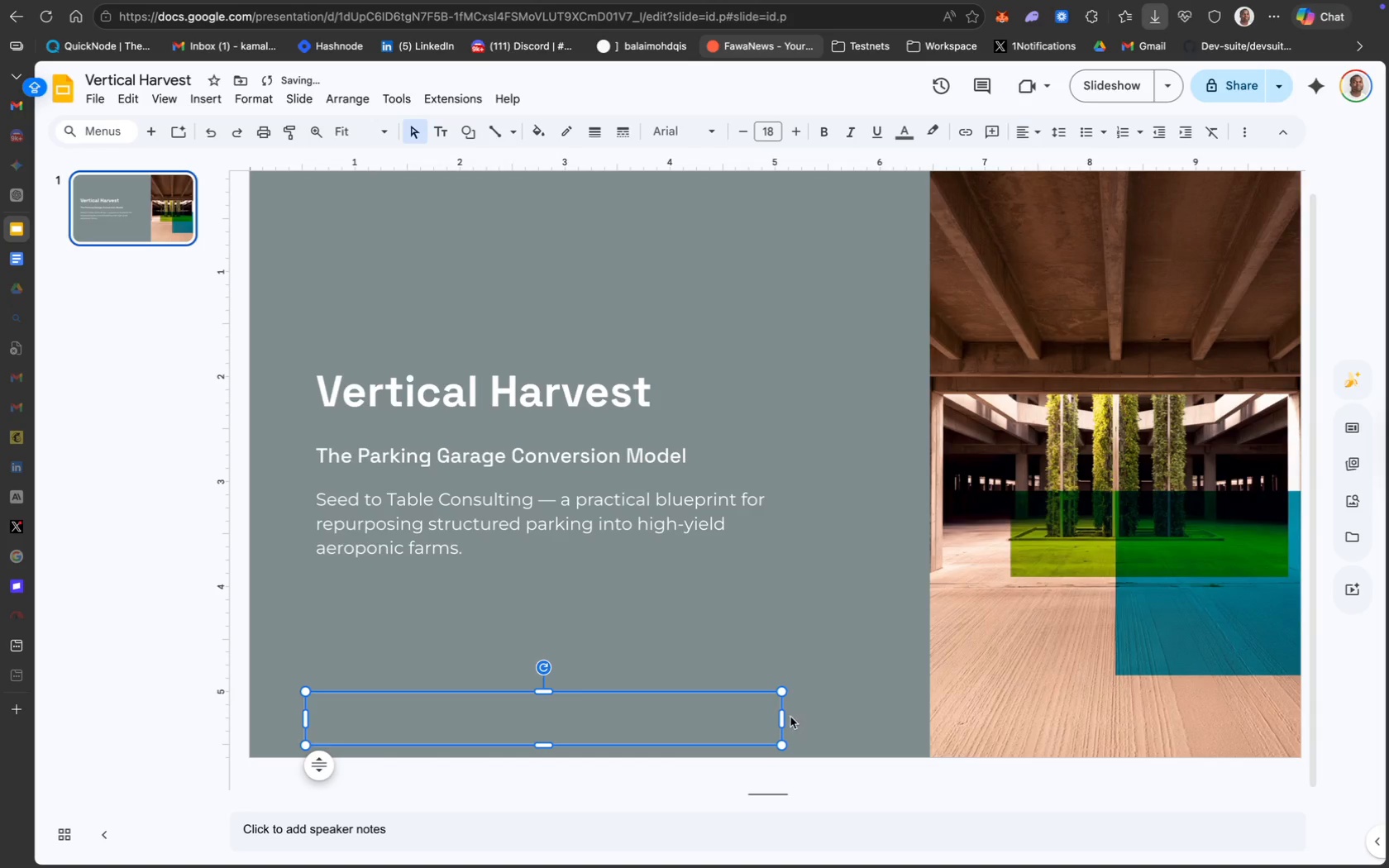 
left_click_drag(start_coordinate=[782, 719], to_coordinate=[880, 724])
 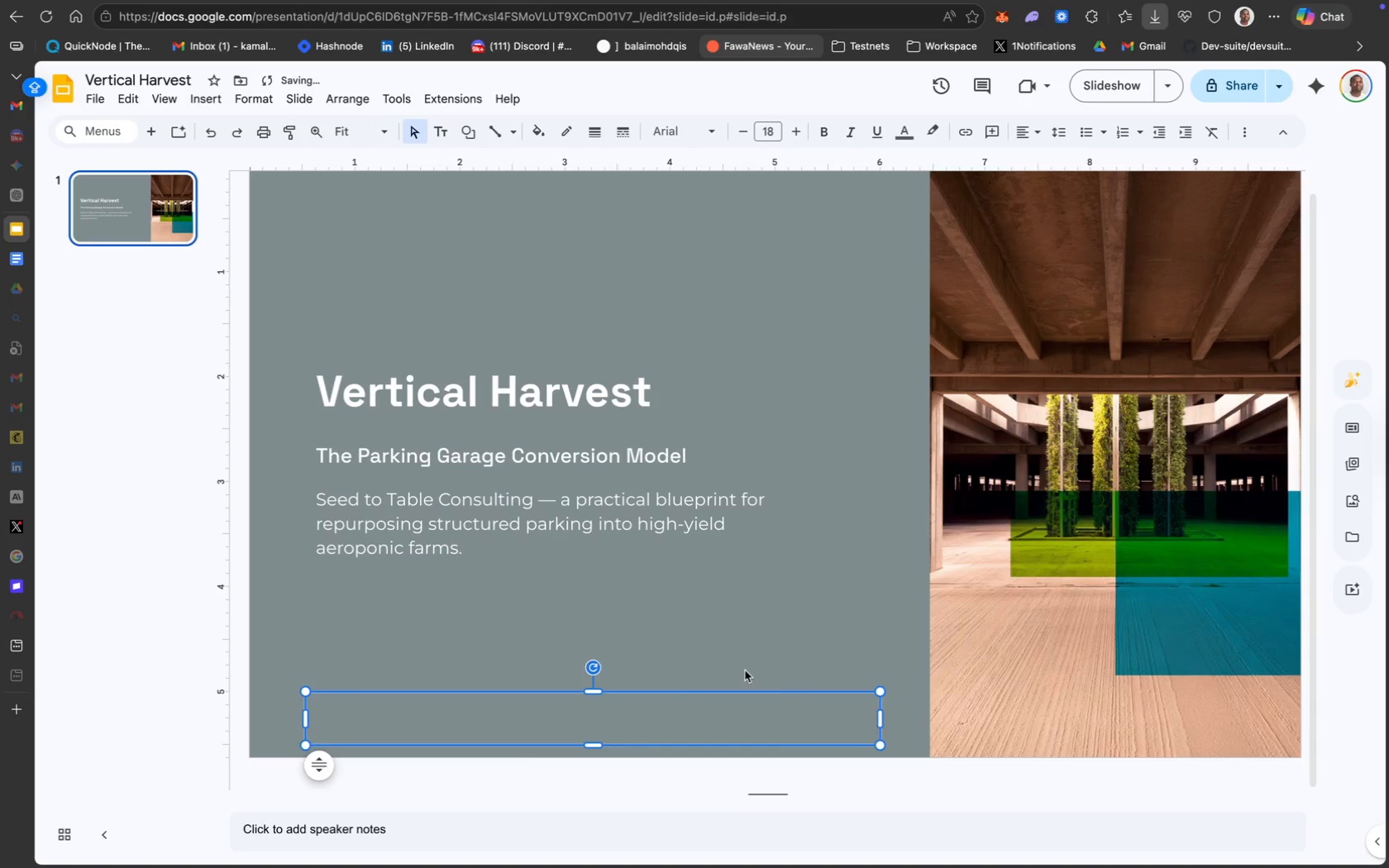 
left_click([744, 670])
 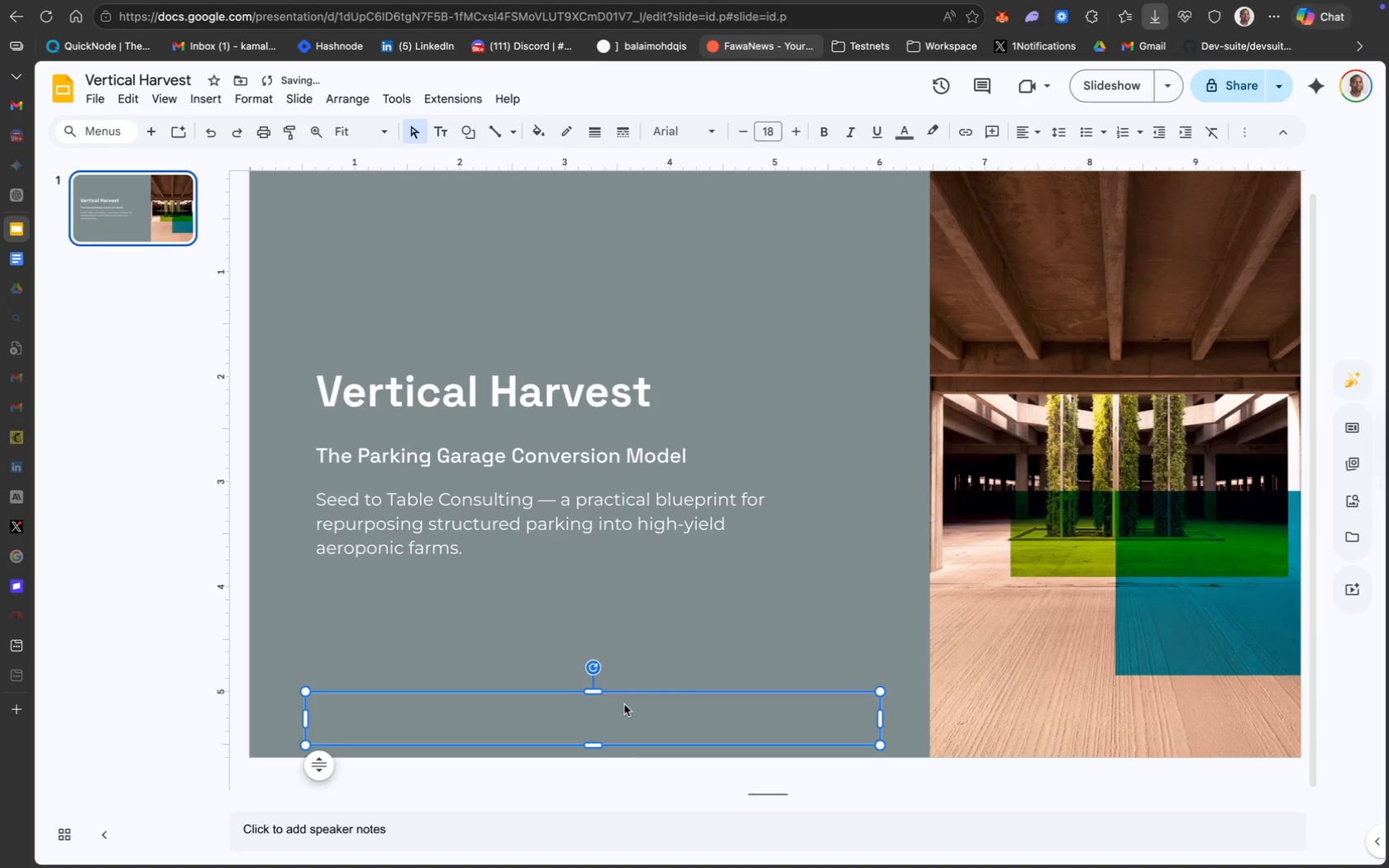 
double_click([566, 716])
 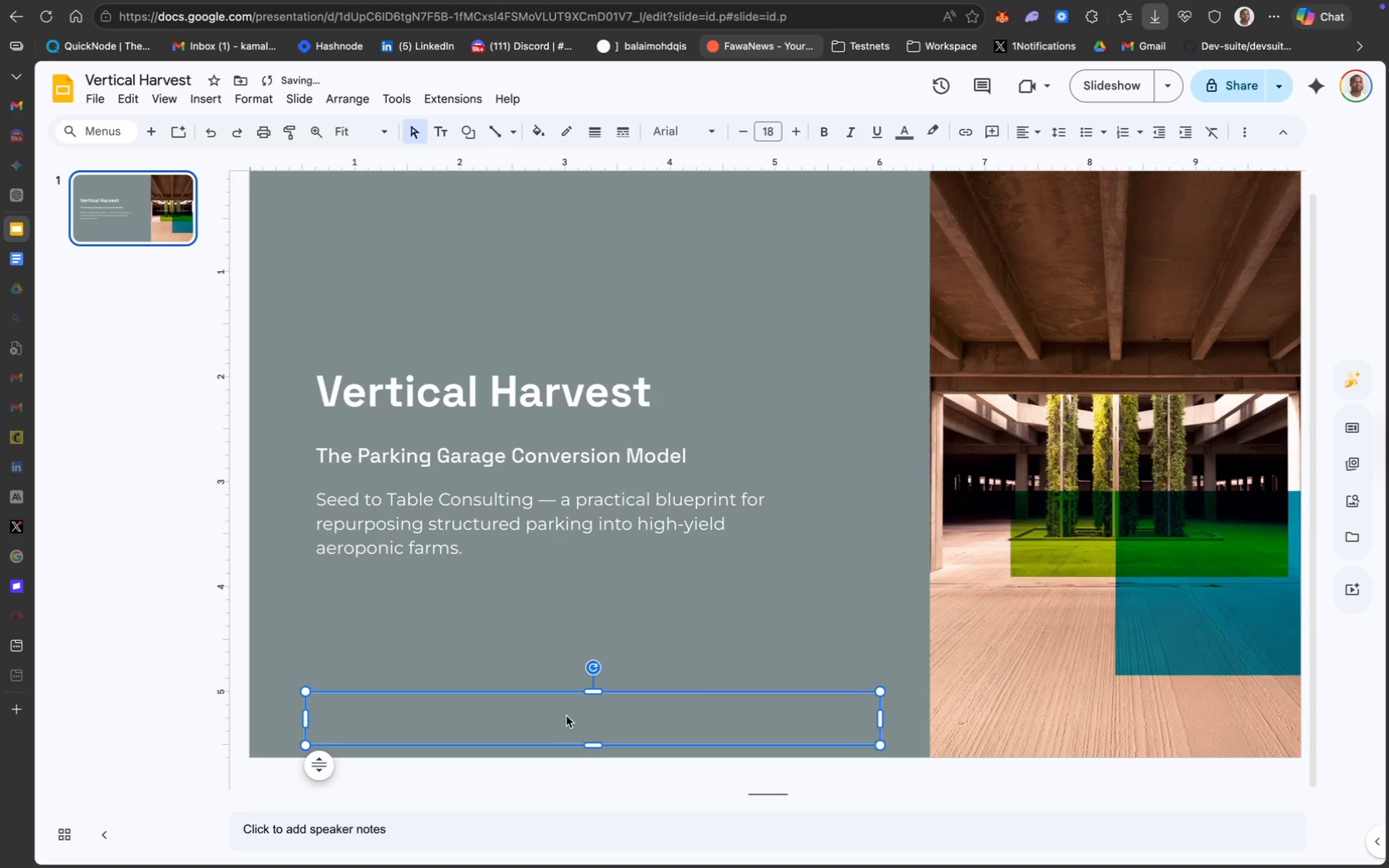 
triple_click([566, 716])
 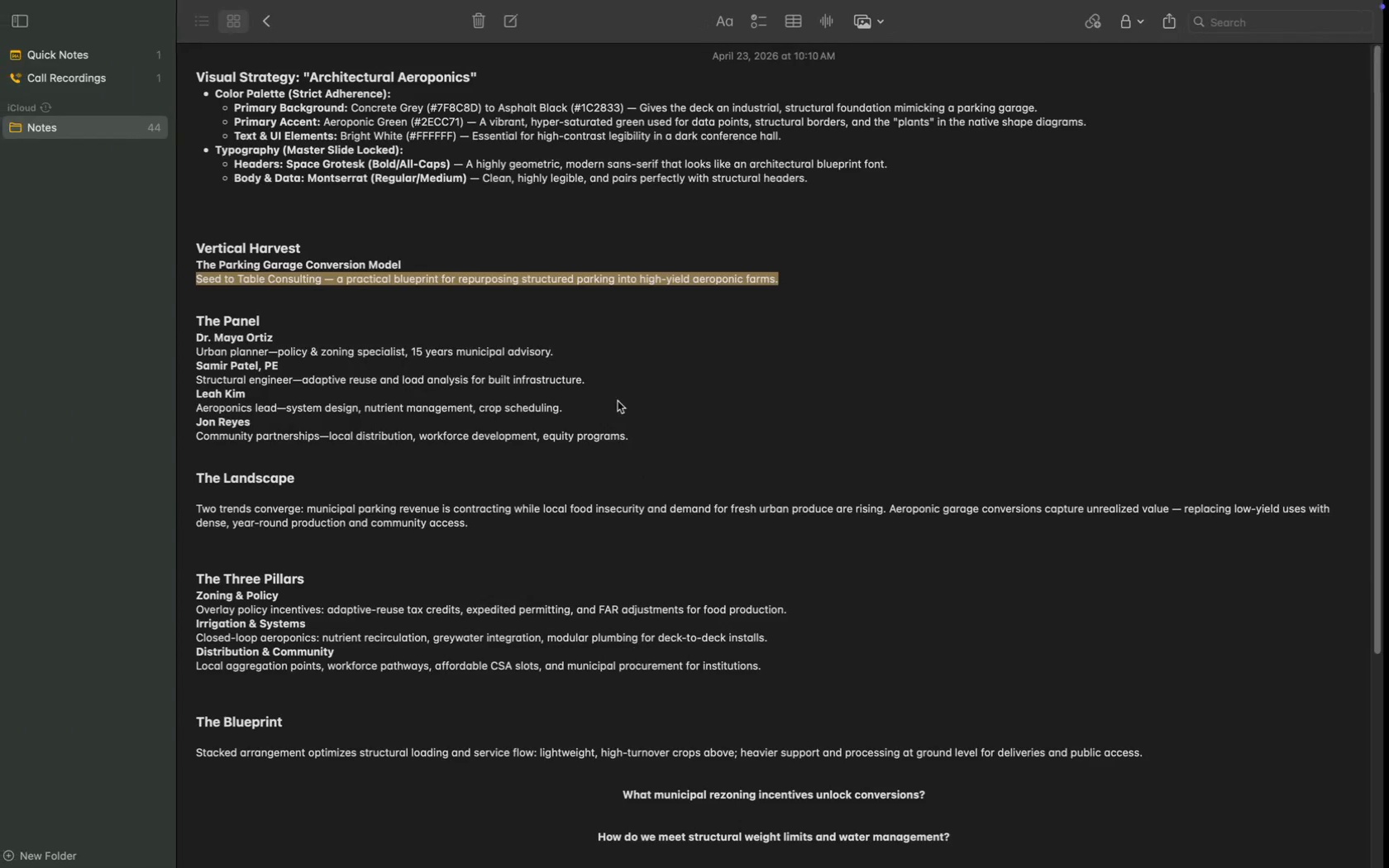 
scroll: coordinate [598, 573], scroll_direction: down, amount: 10.0
 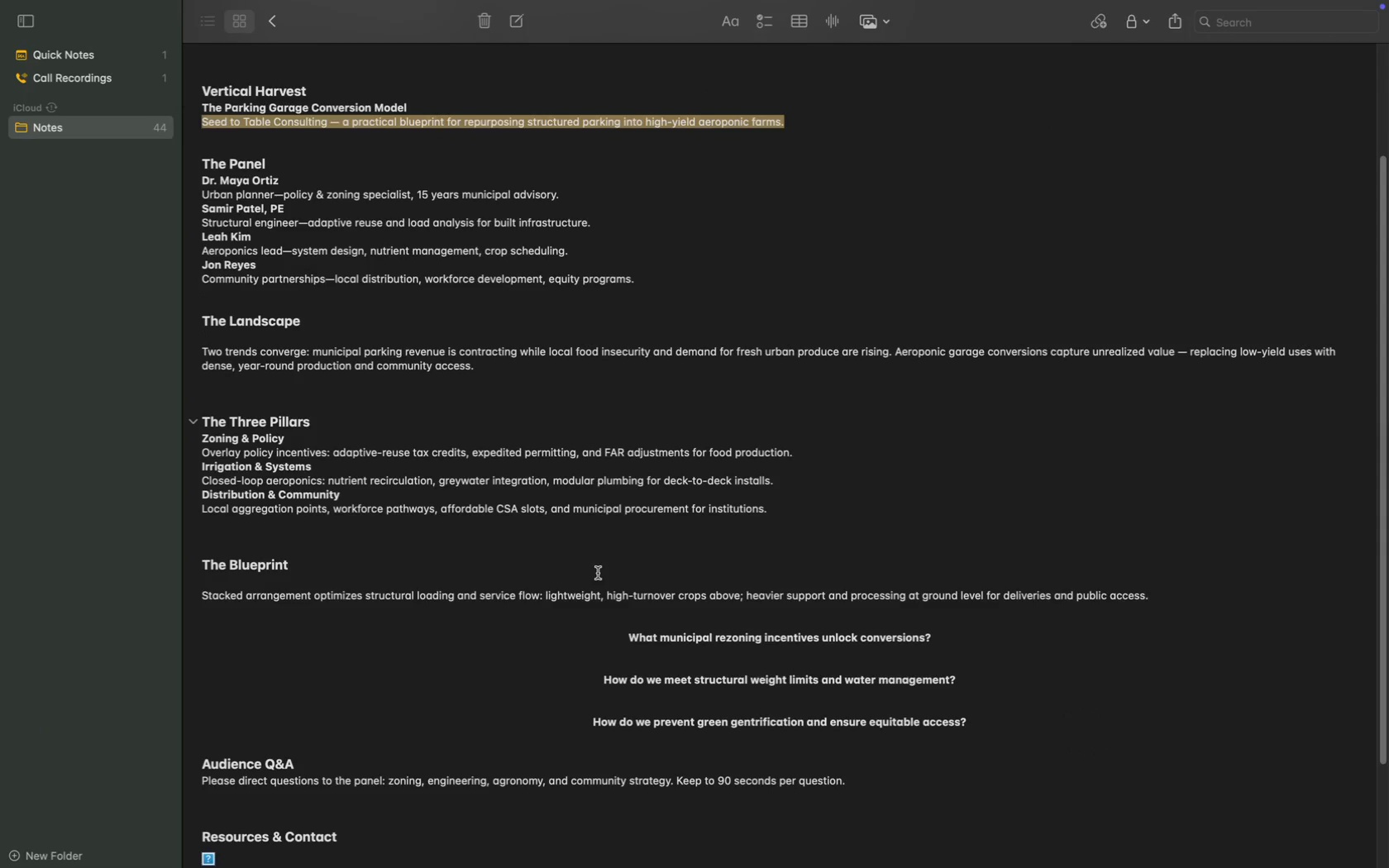 
scroll: coordinate [598, 573], scroll_direction: up, amount: 119.0
 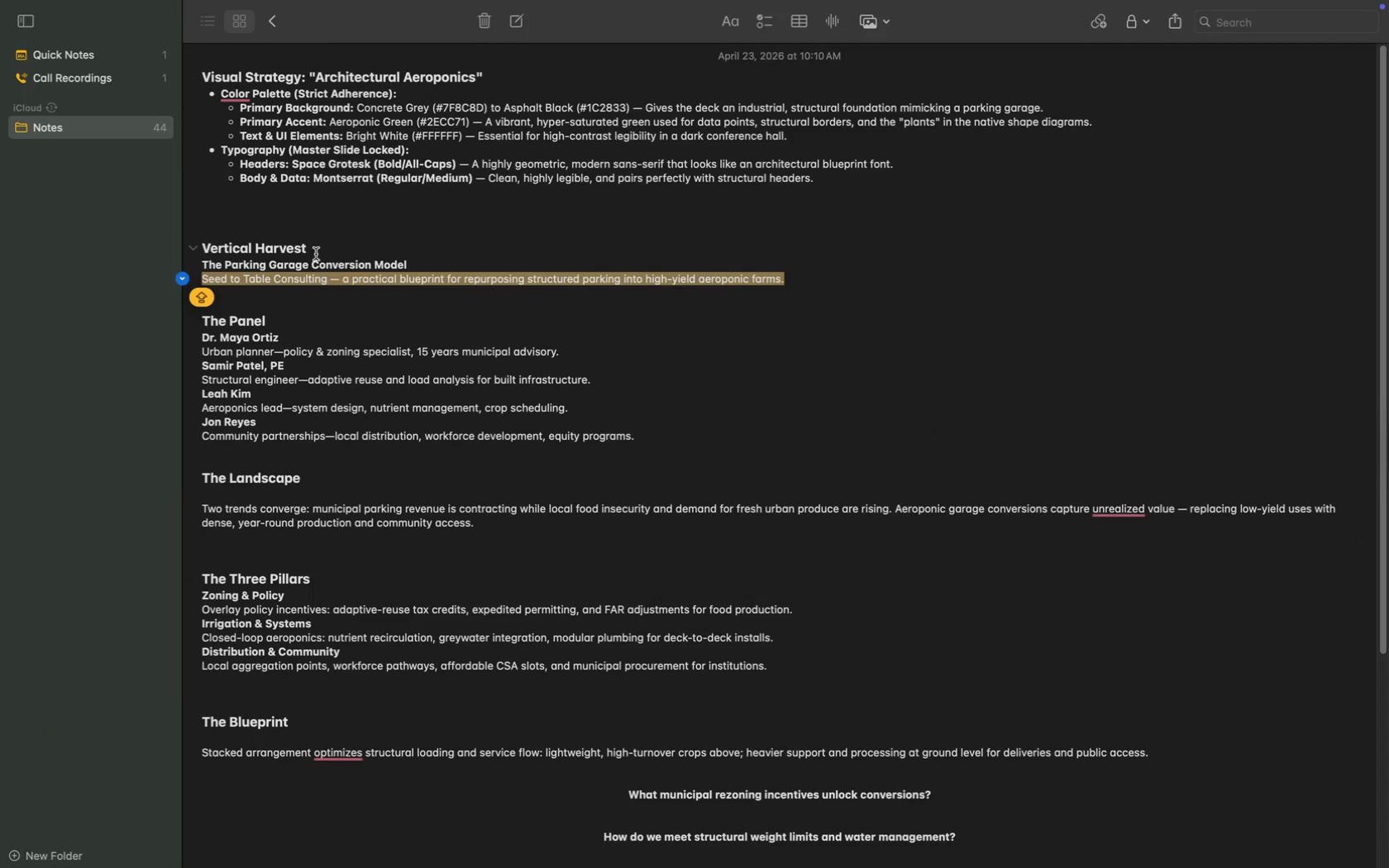 
left_click_drag(start_coordinate=[315, 246], to_coordinate=[202, 245])
 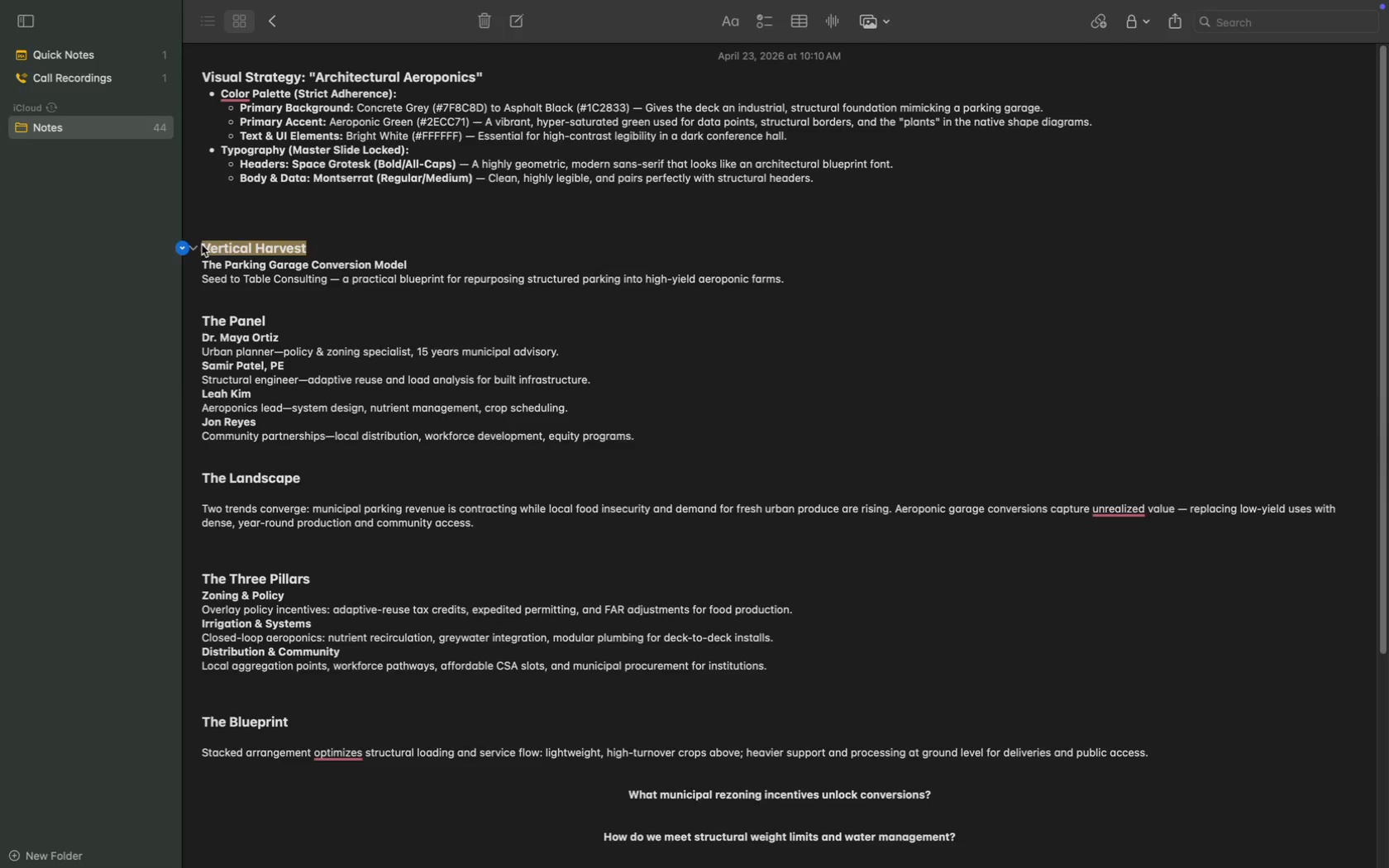 
key(Meta+C)
 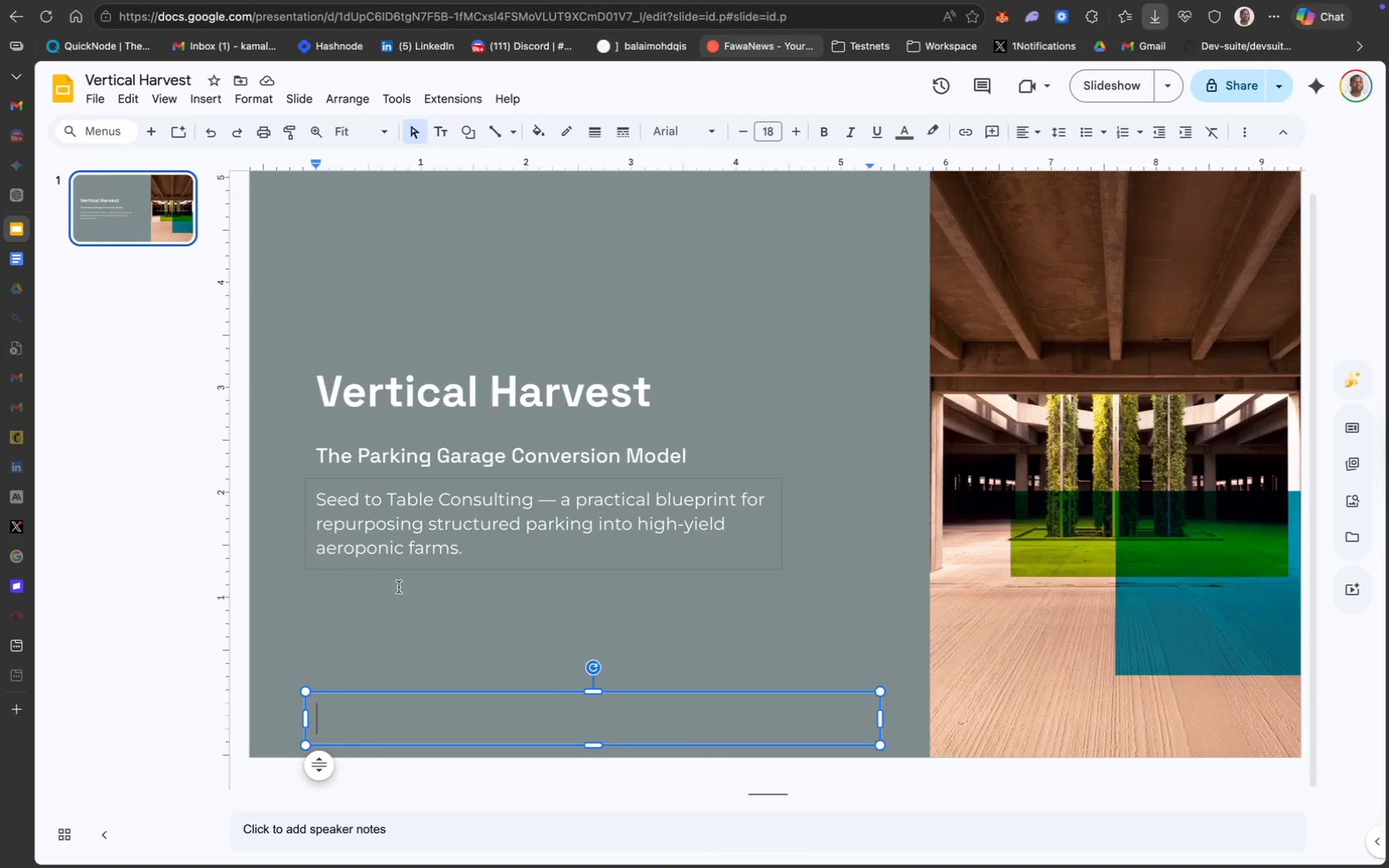 
key(Meta+CommandLeft)
 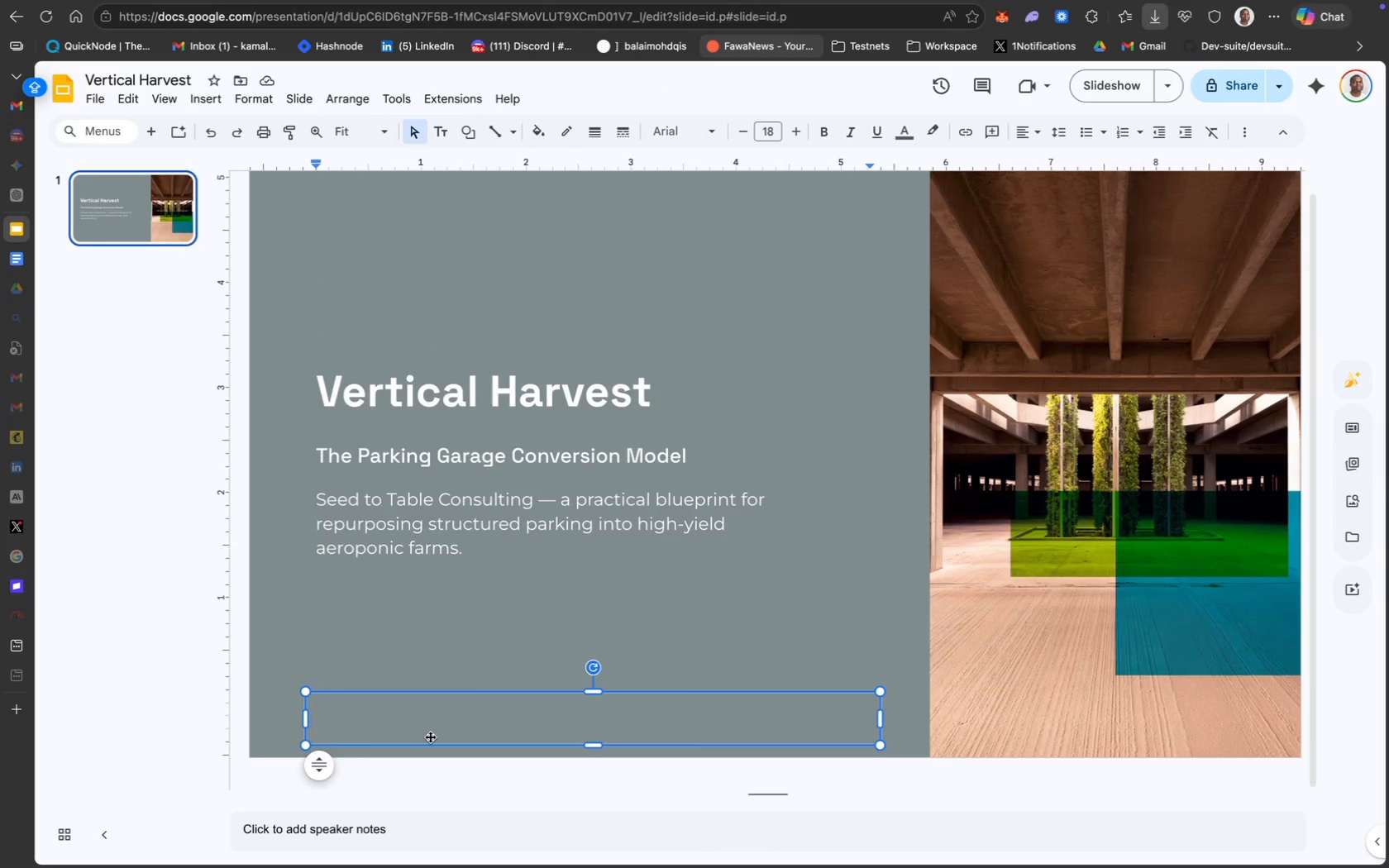 
key(Meta+V)
 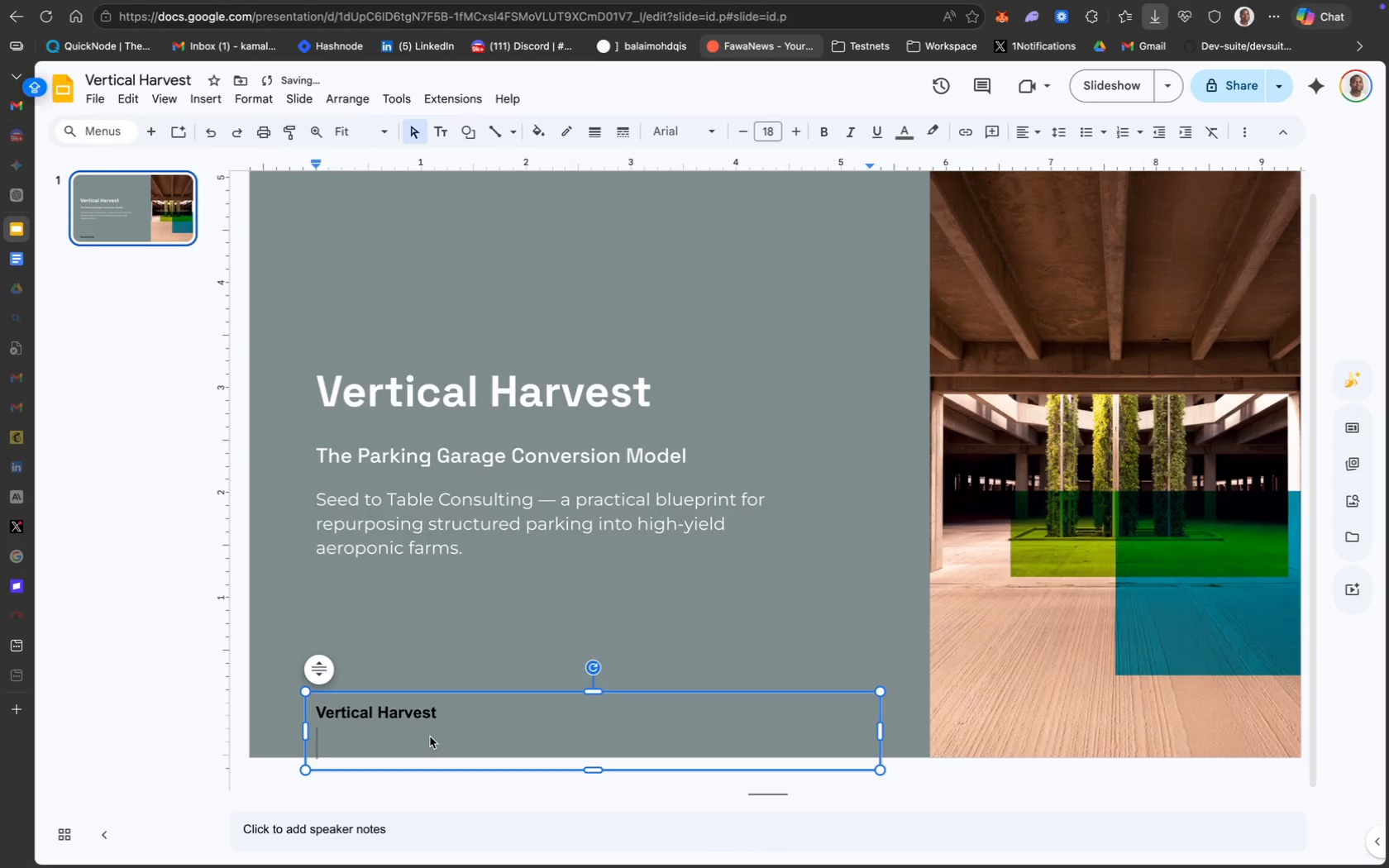 
key(Backspace)
 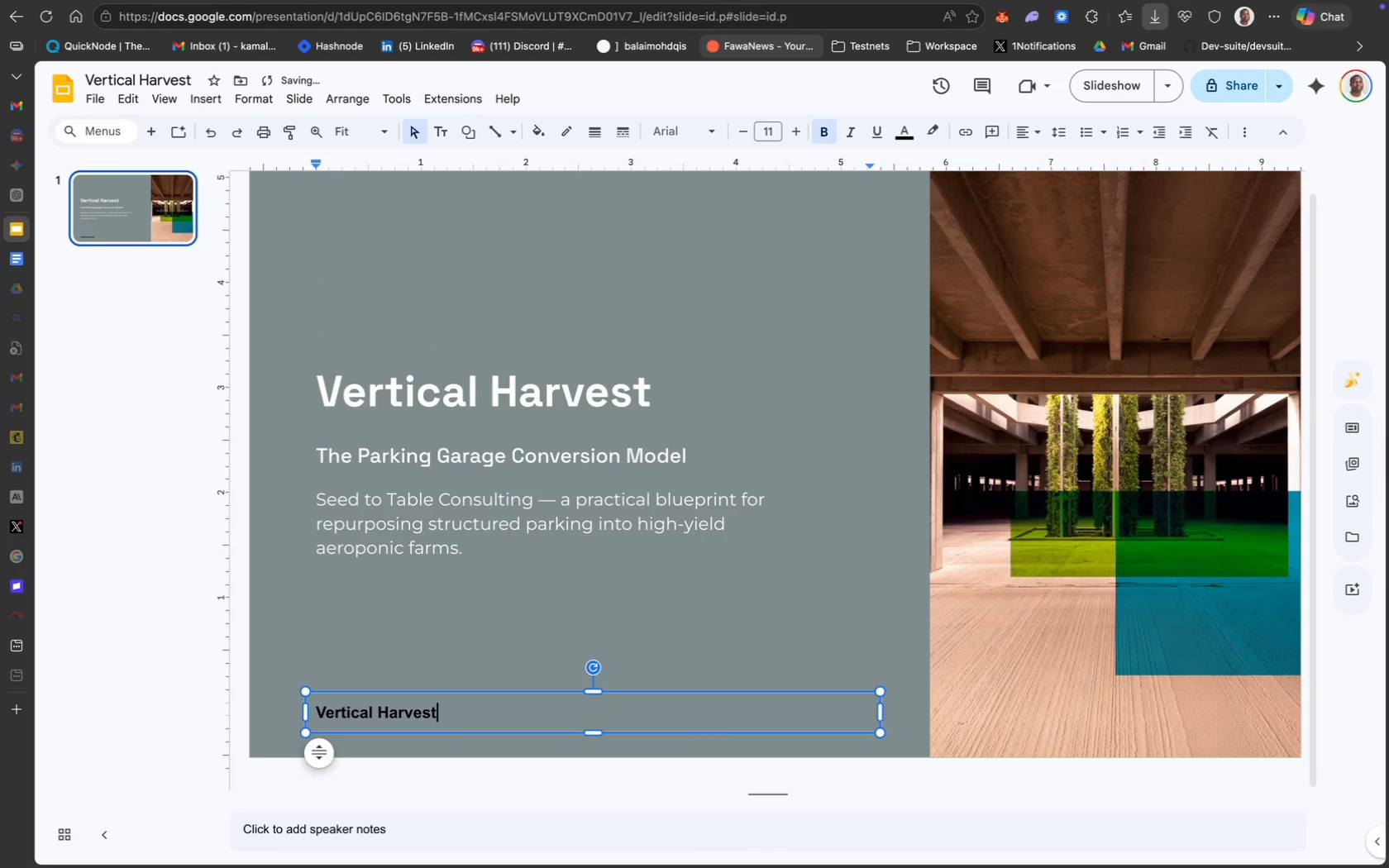 
key(Space)
 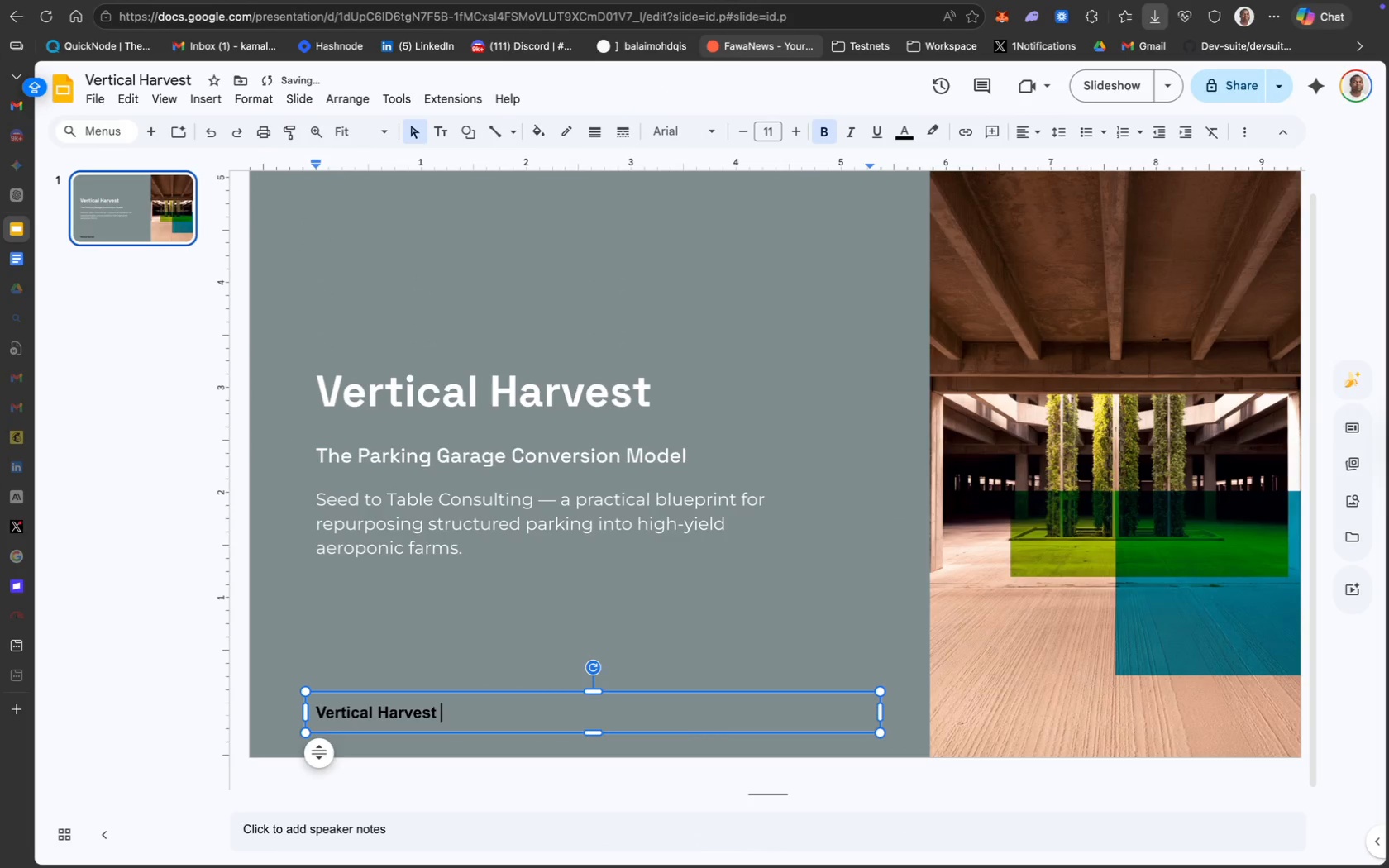 
key(Shift+Backslash)
 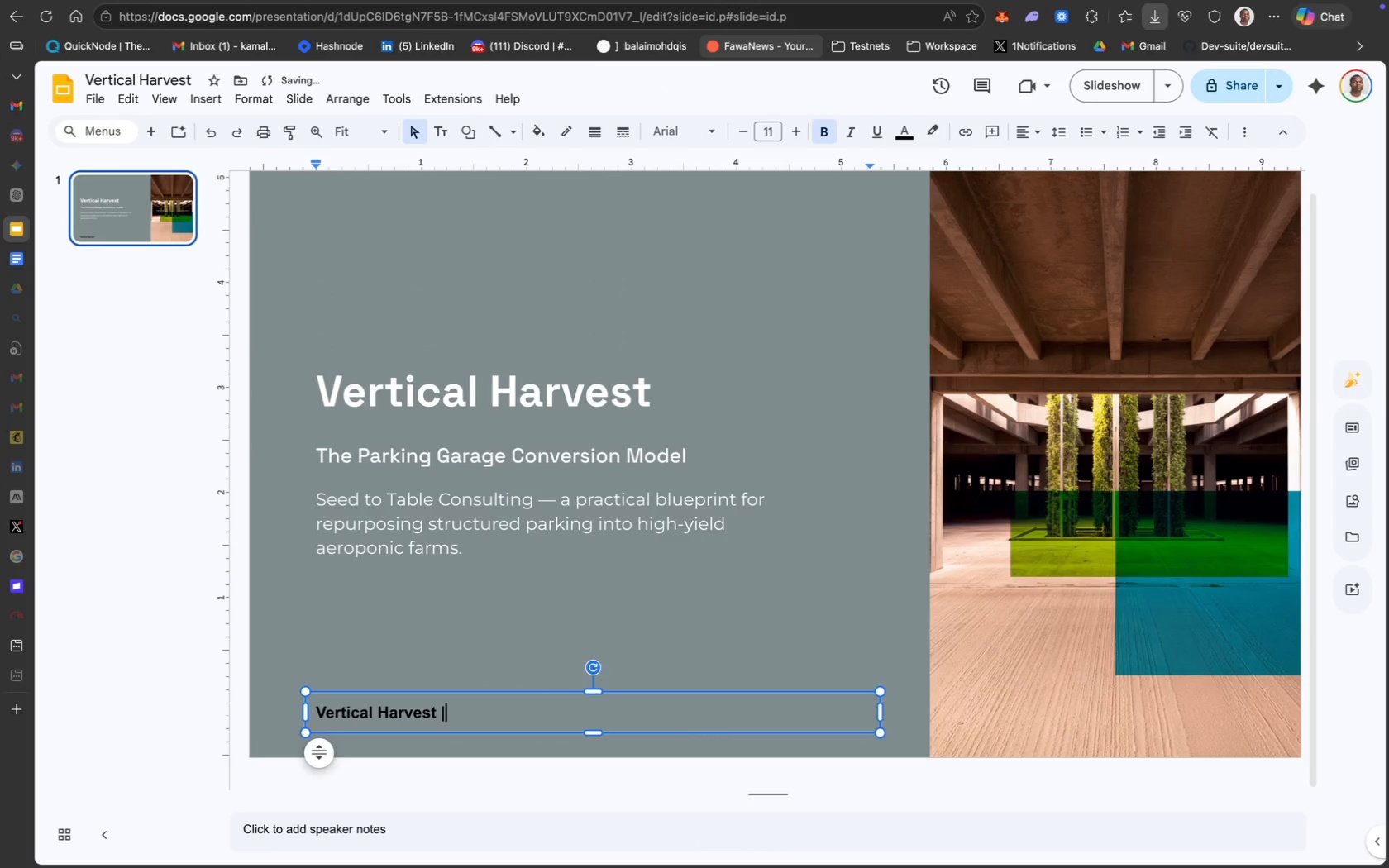 
key(Space)
 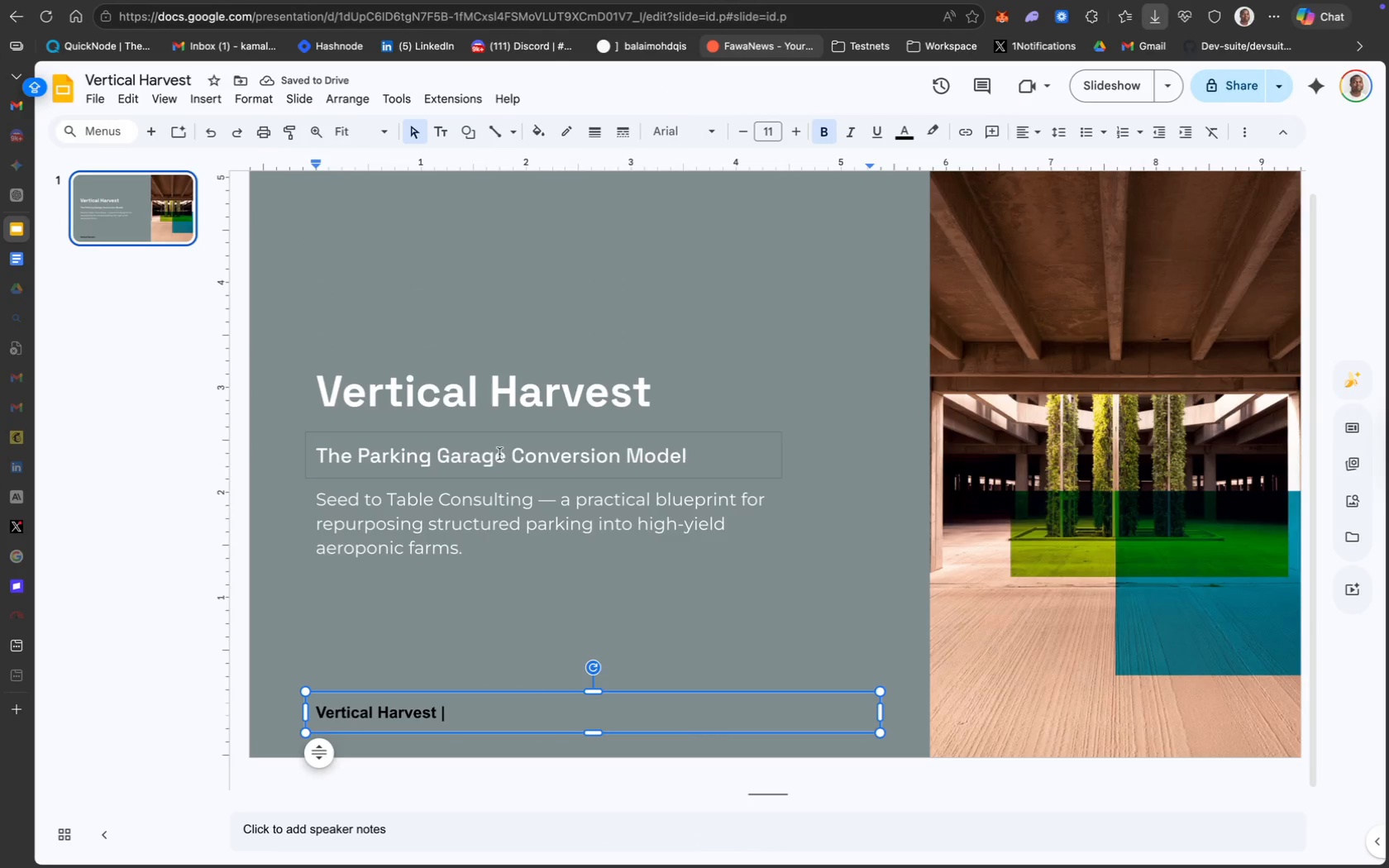 
left_click([693, 454])
 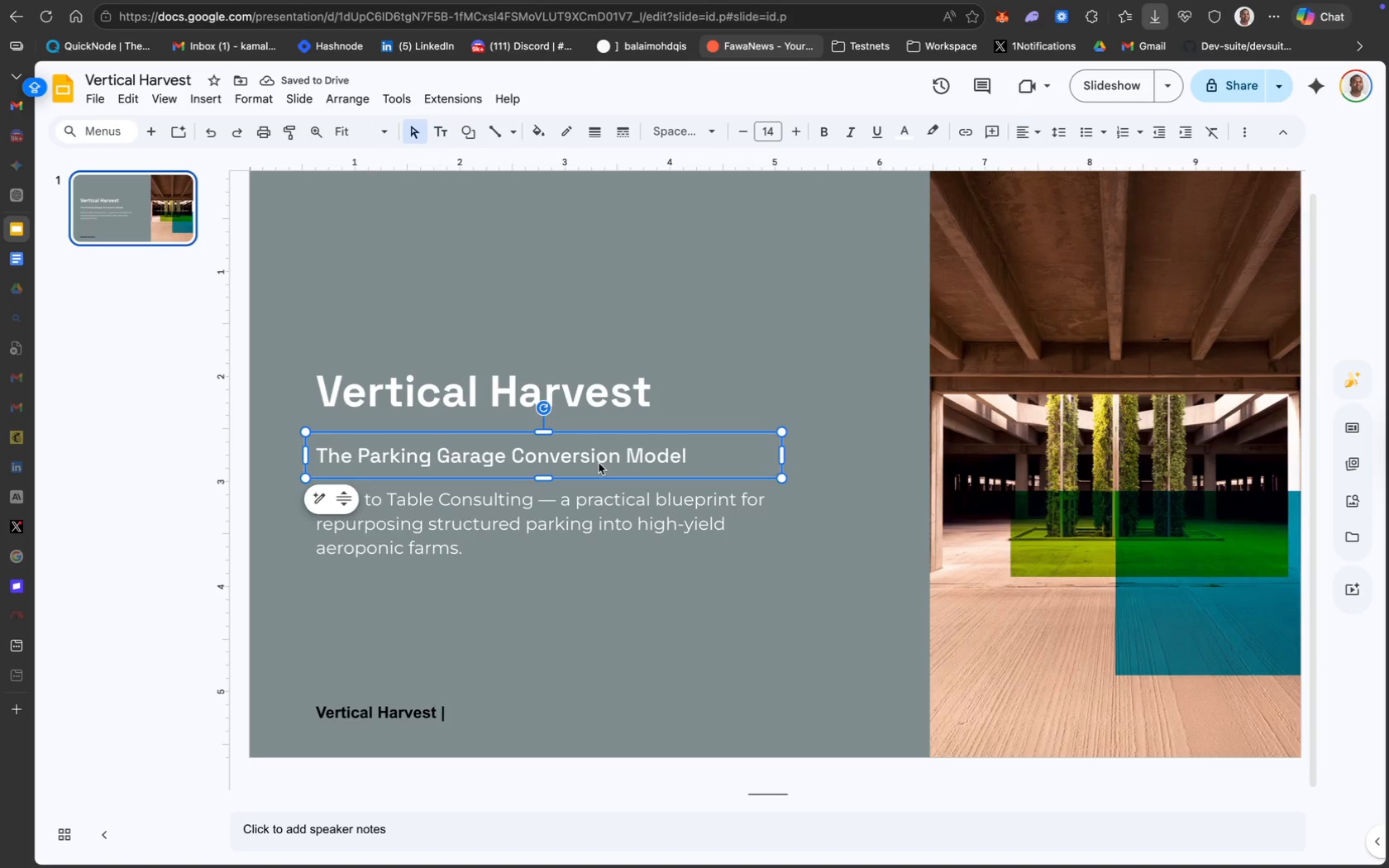 
double_click([599, 462])
 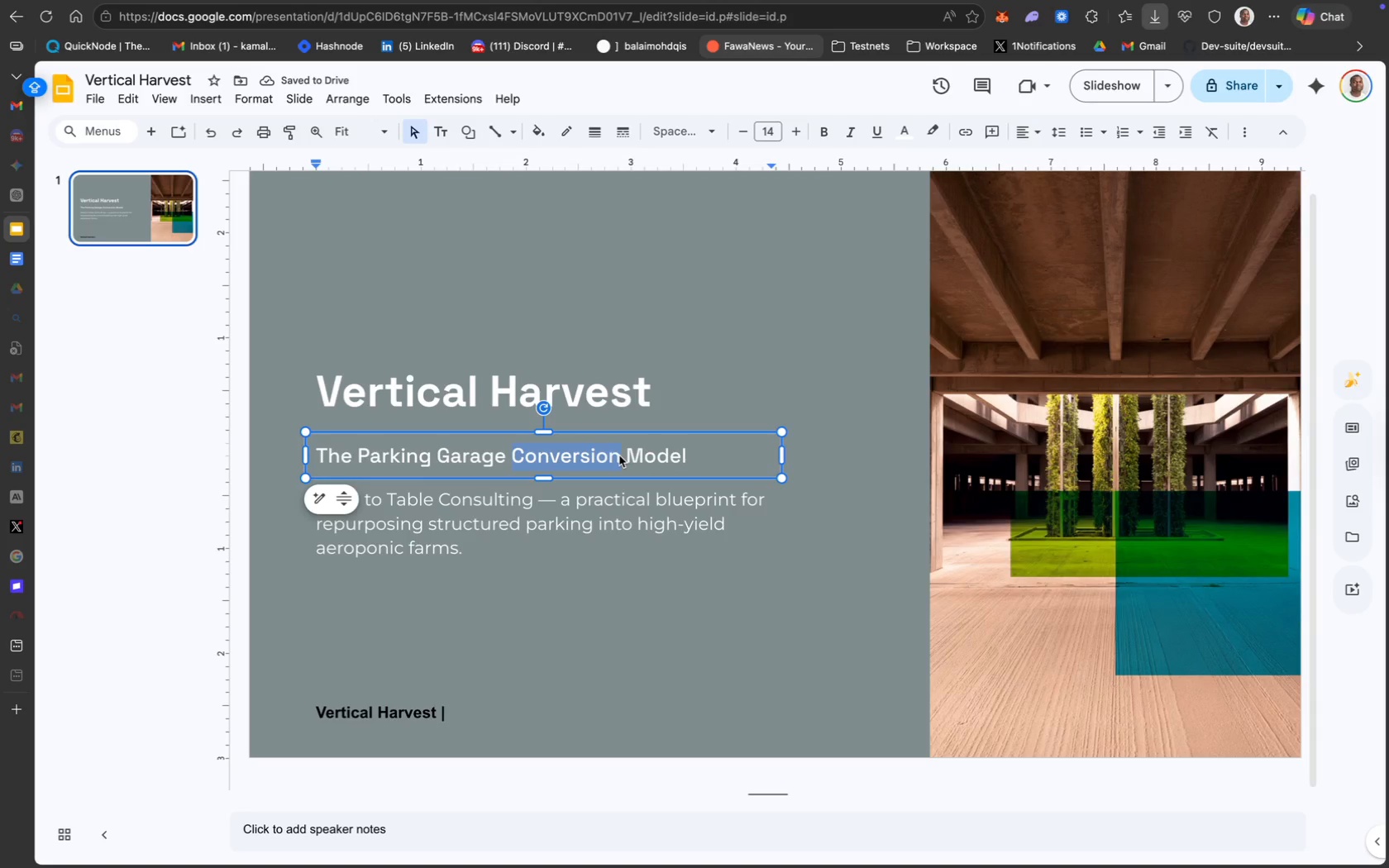 
left_click([619, 455])
 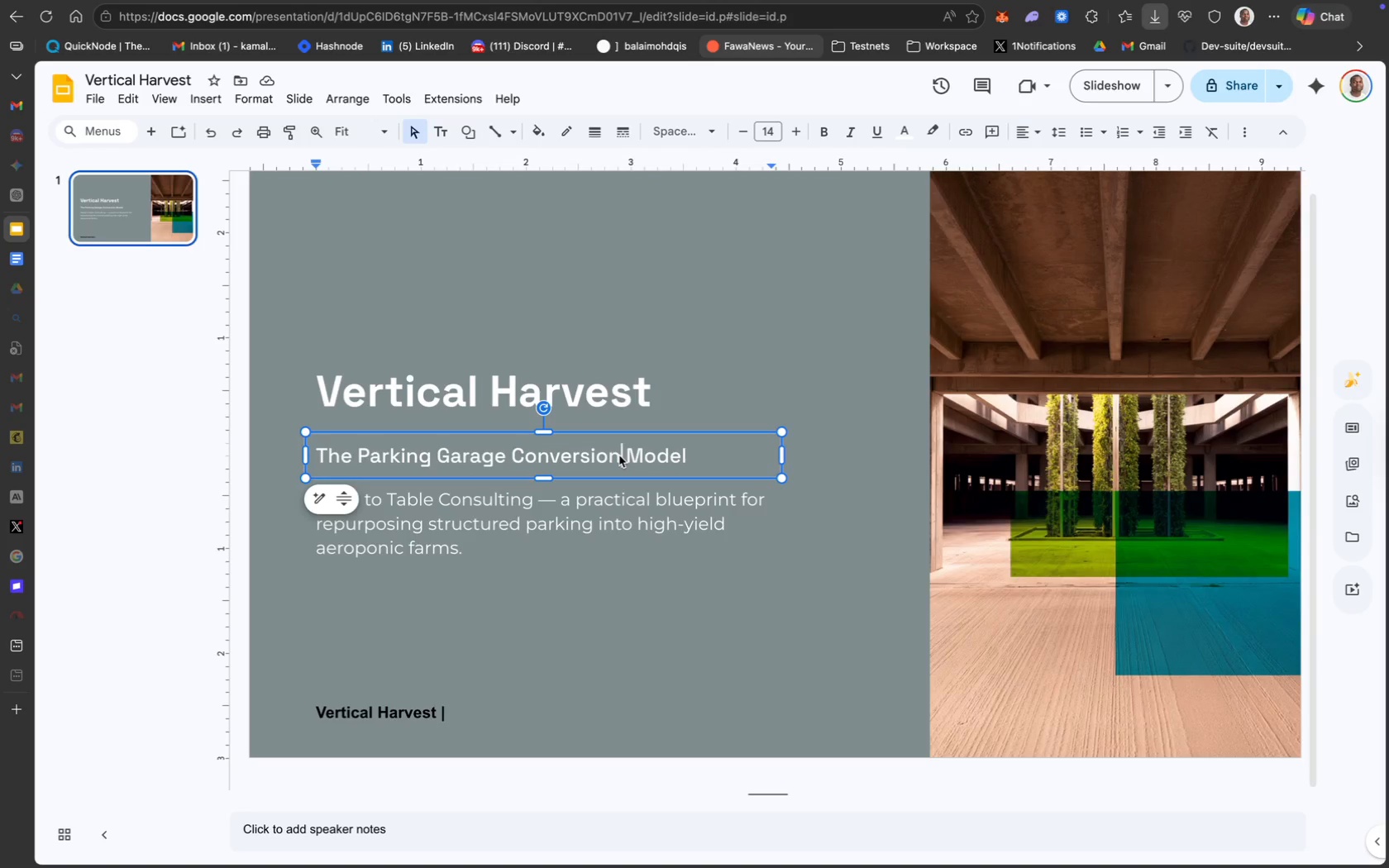 
key(Meta+CommandLeft)
 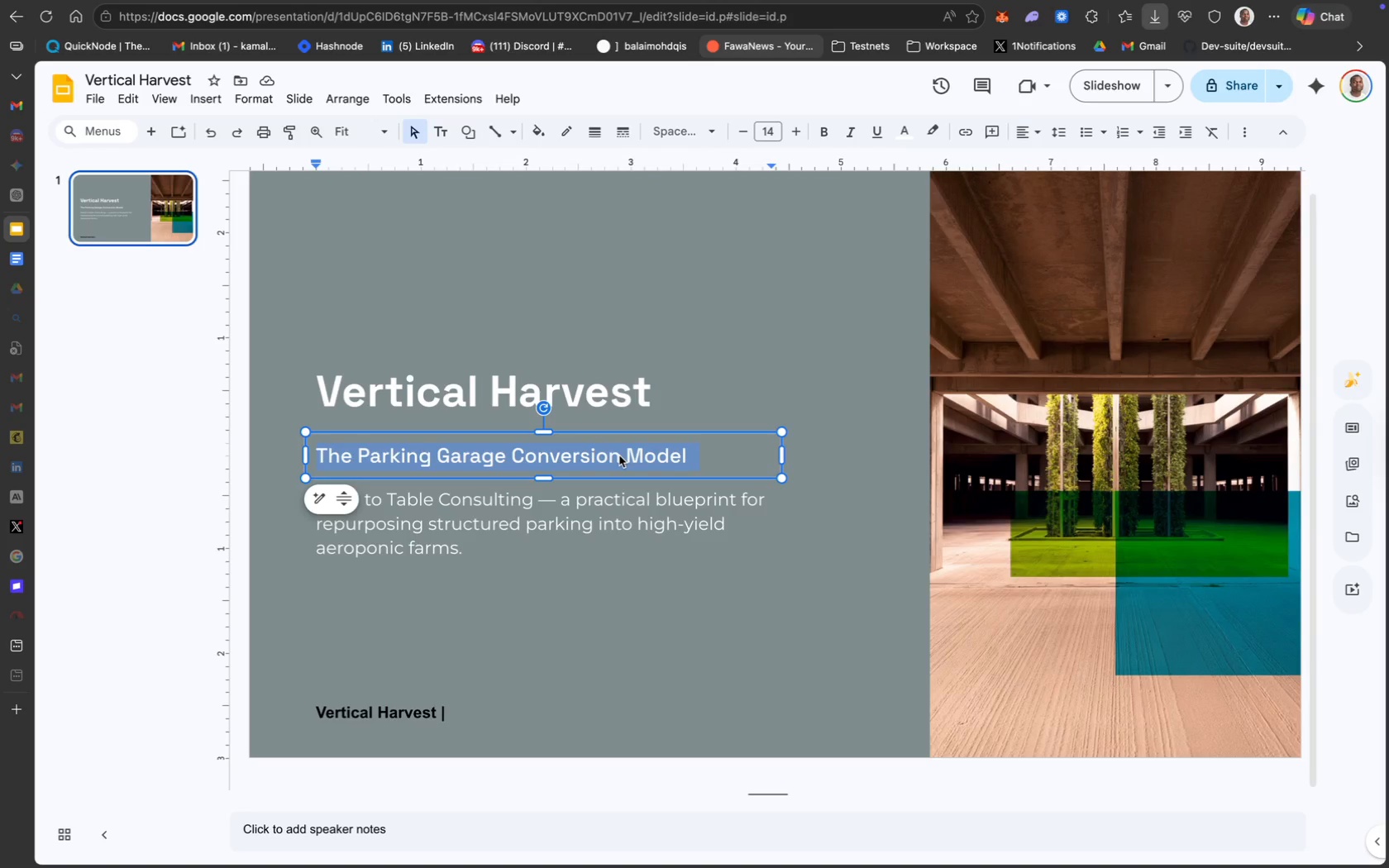 
key(Meta+A)
 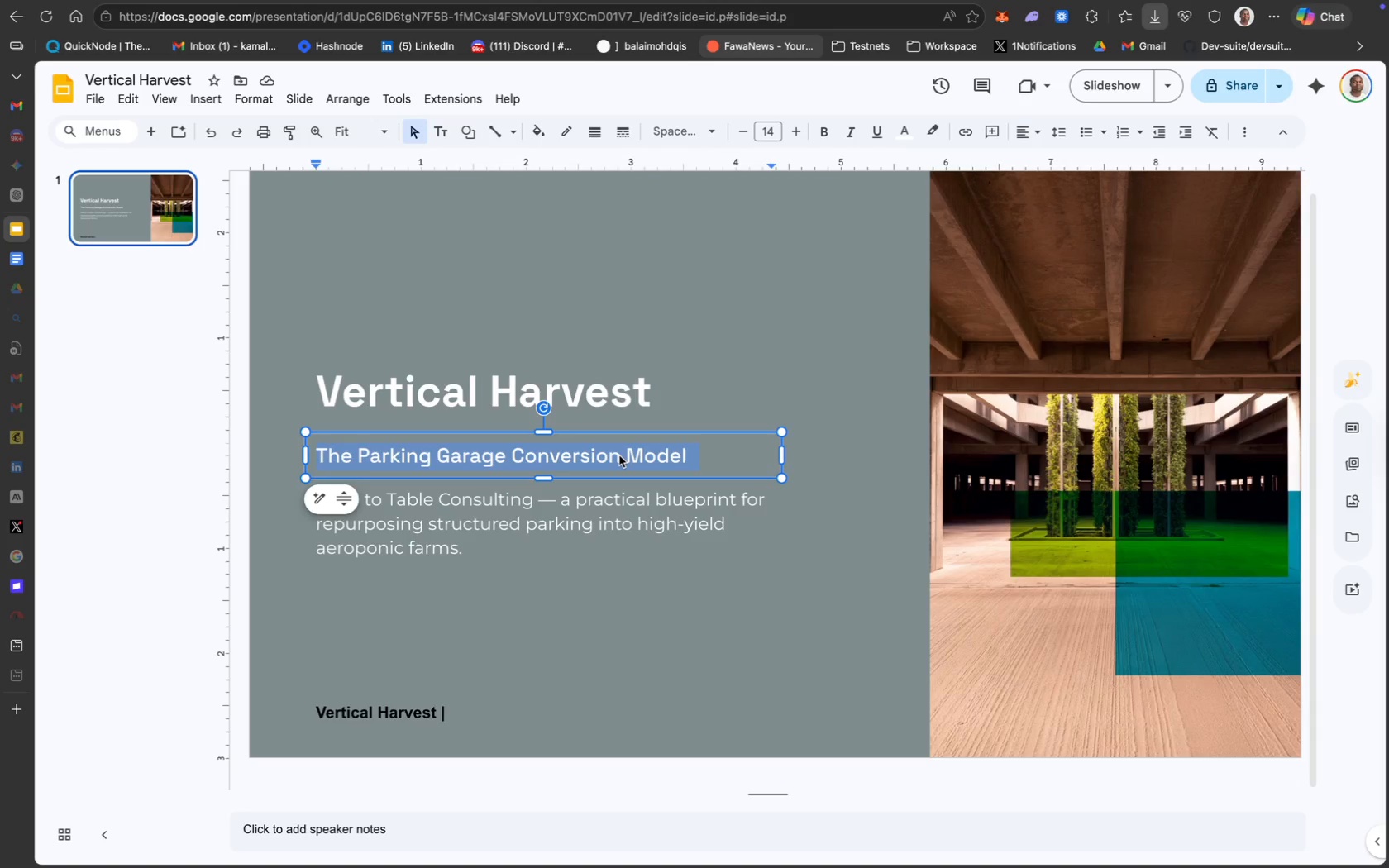 
key(Meta+CommandLeft)
 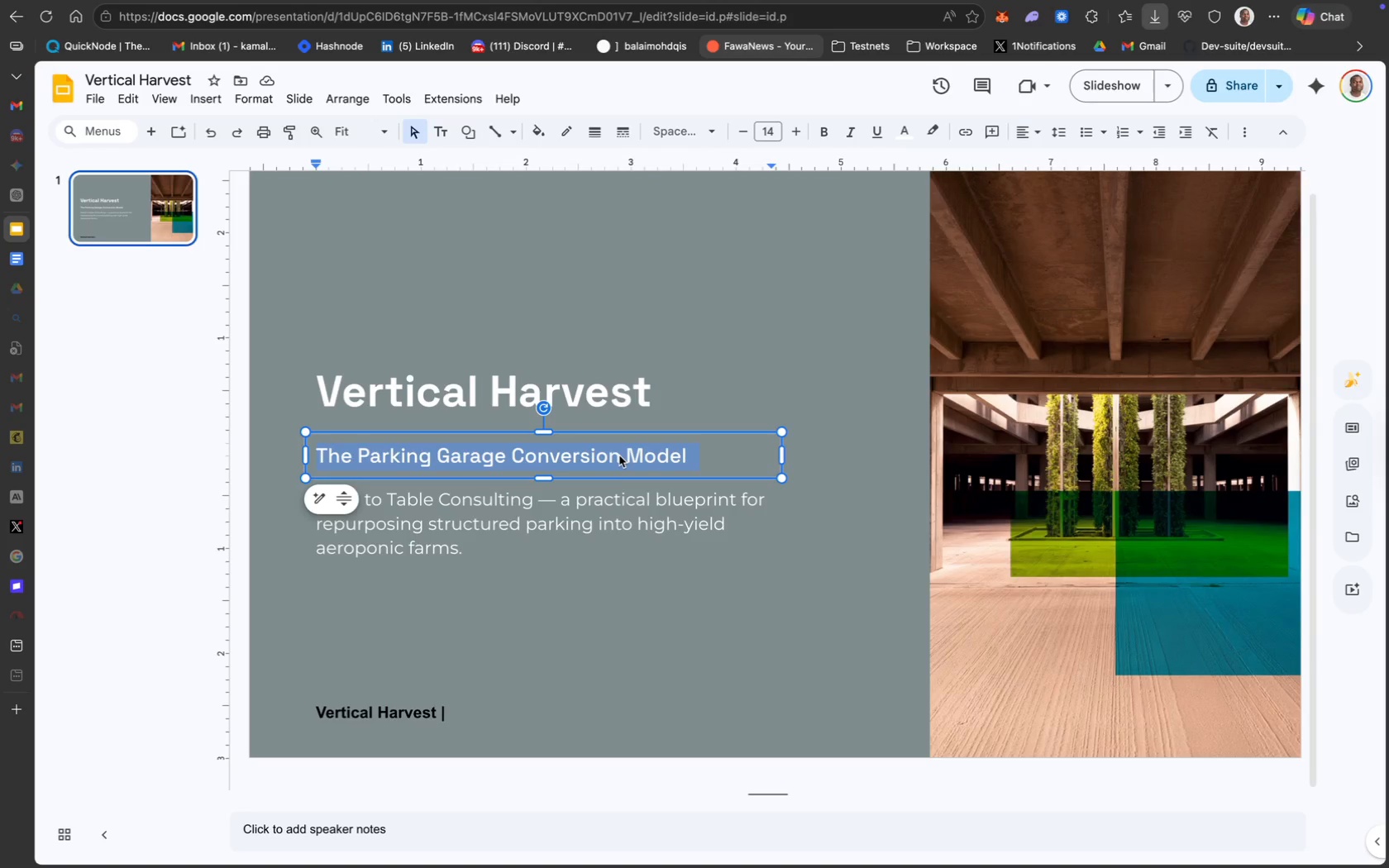 
key(Meta+C)
 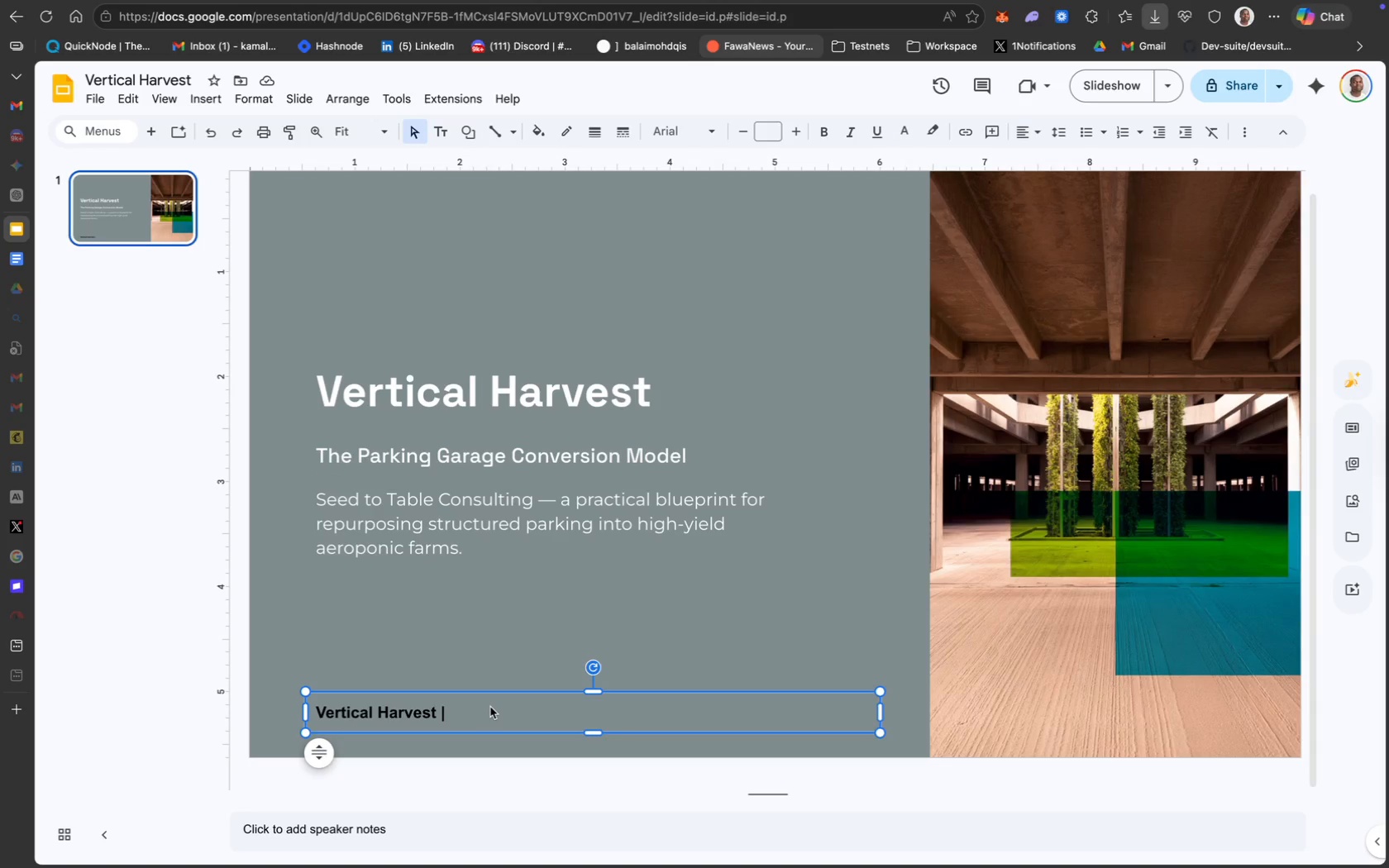 
double_click([490, 707])
 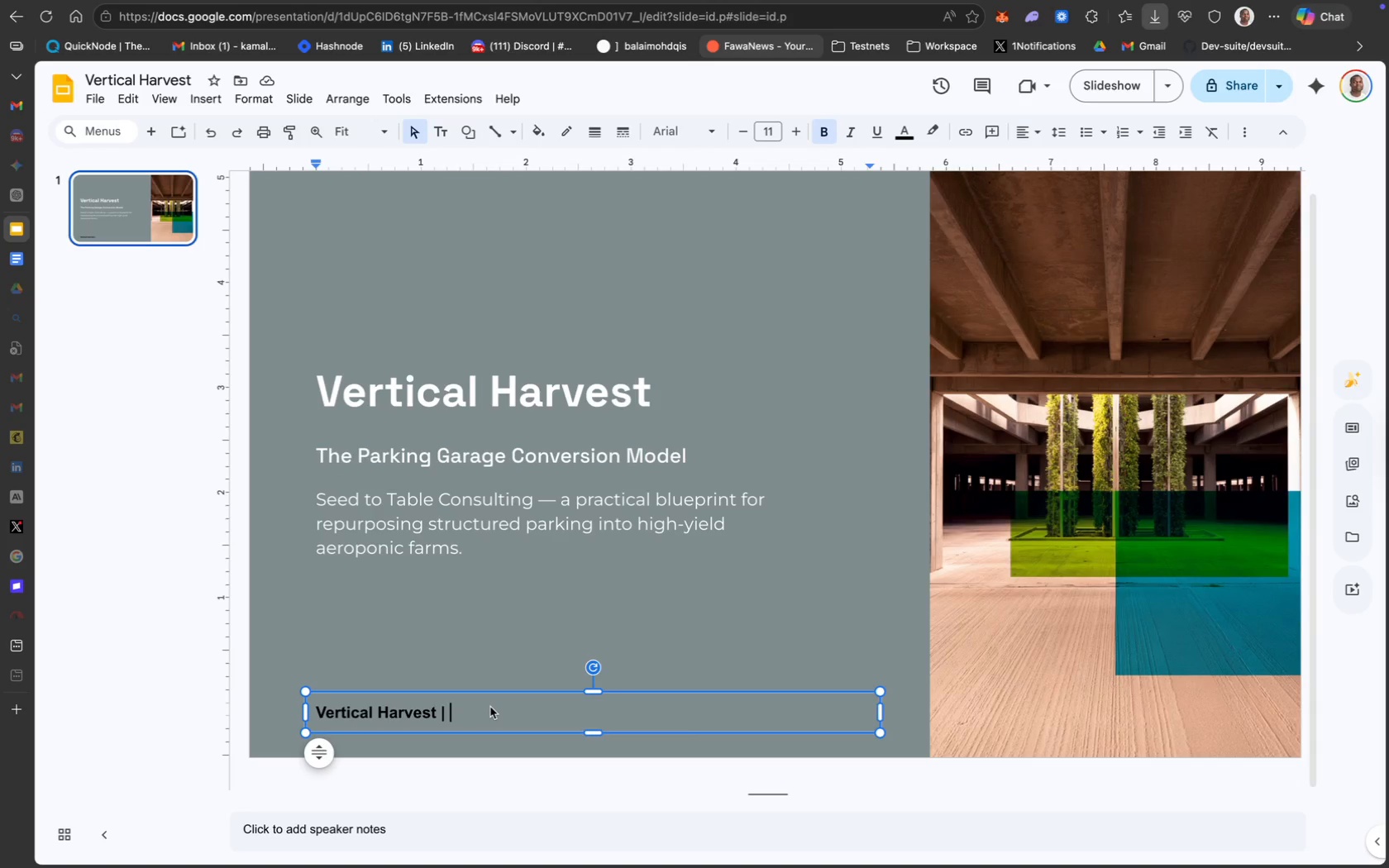 
triple_click([490, 707])
 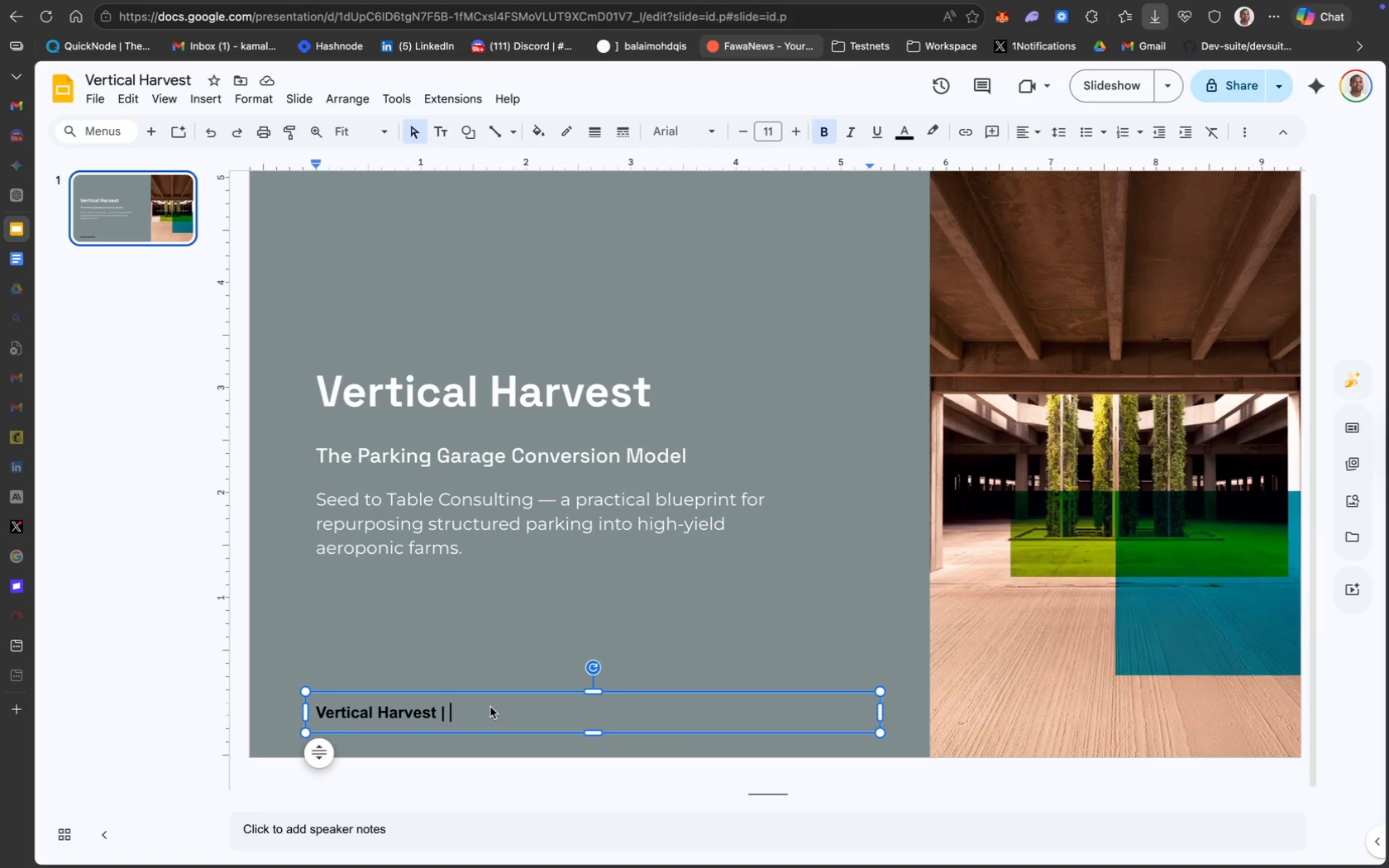 
key(Meta+CommandLeft)
 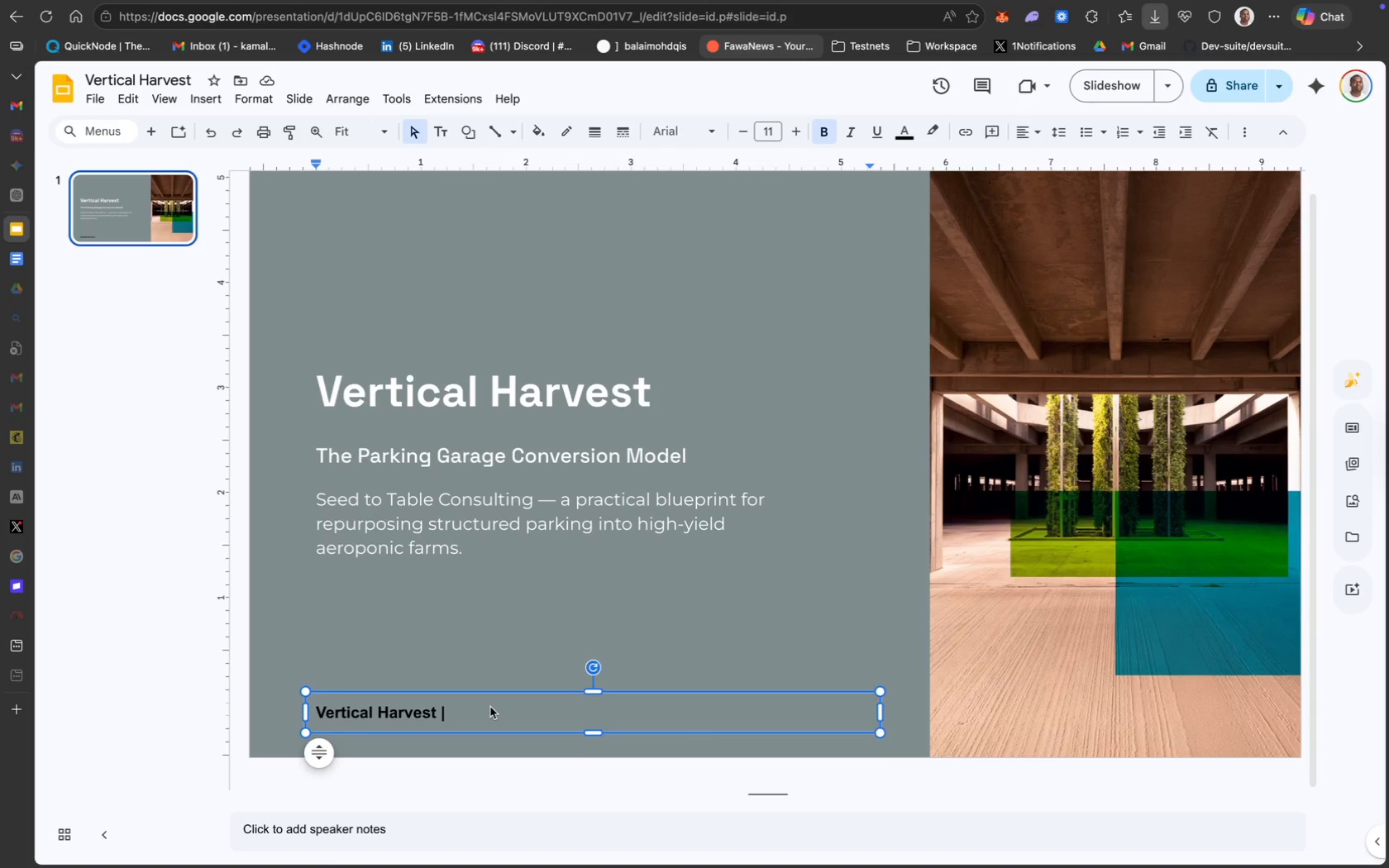 
key(Meta+V)
 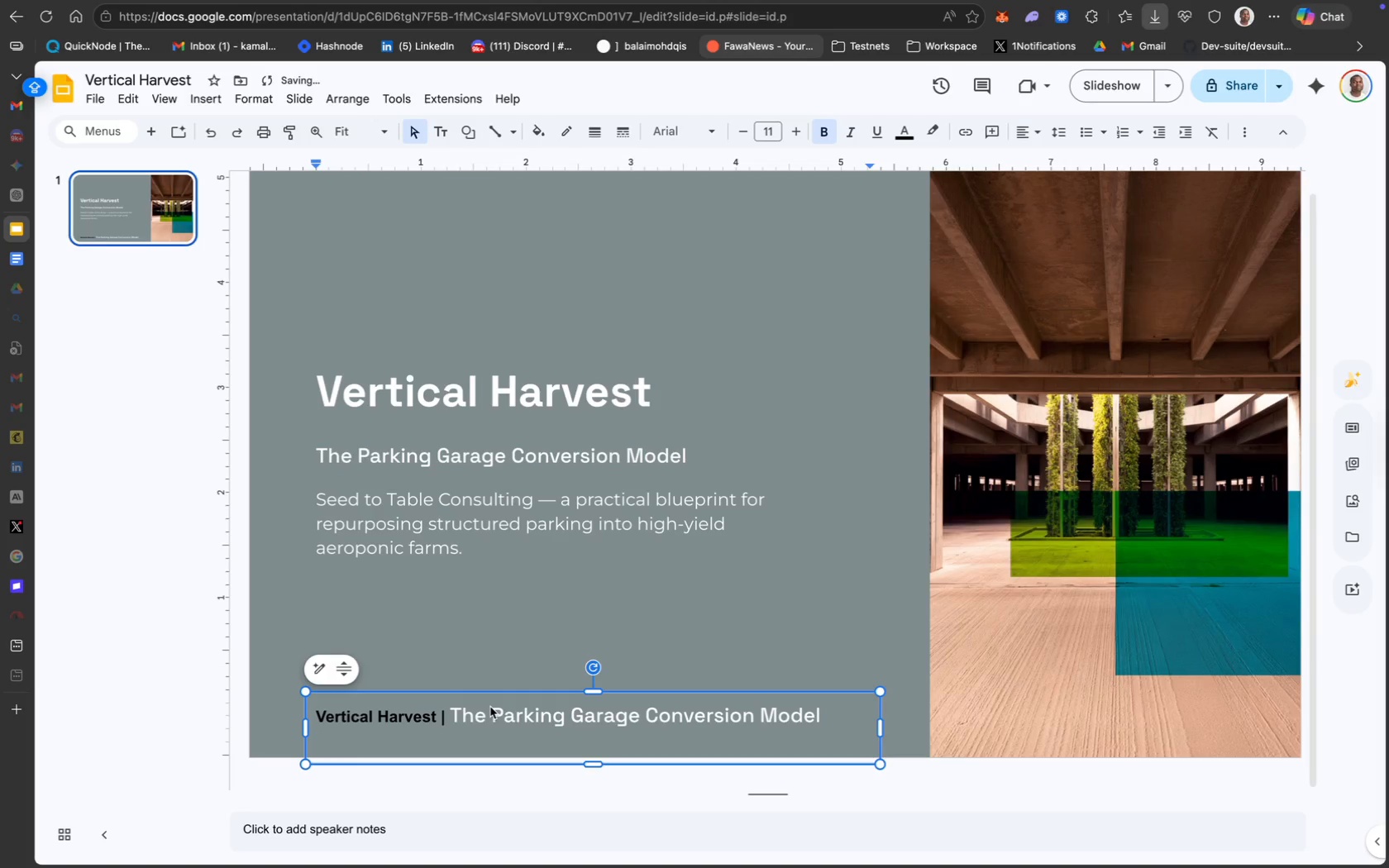 
key(Backspace)
type( Page 1)
 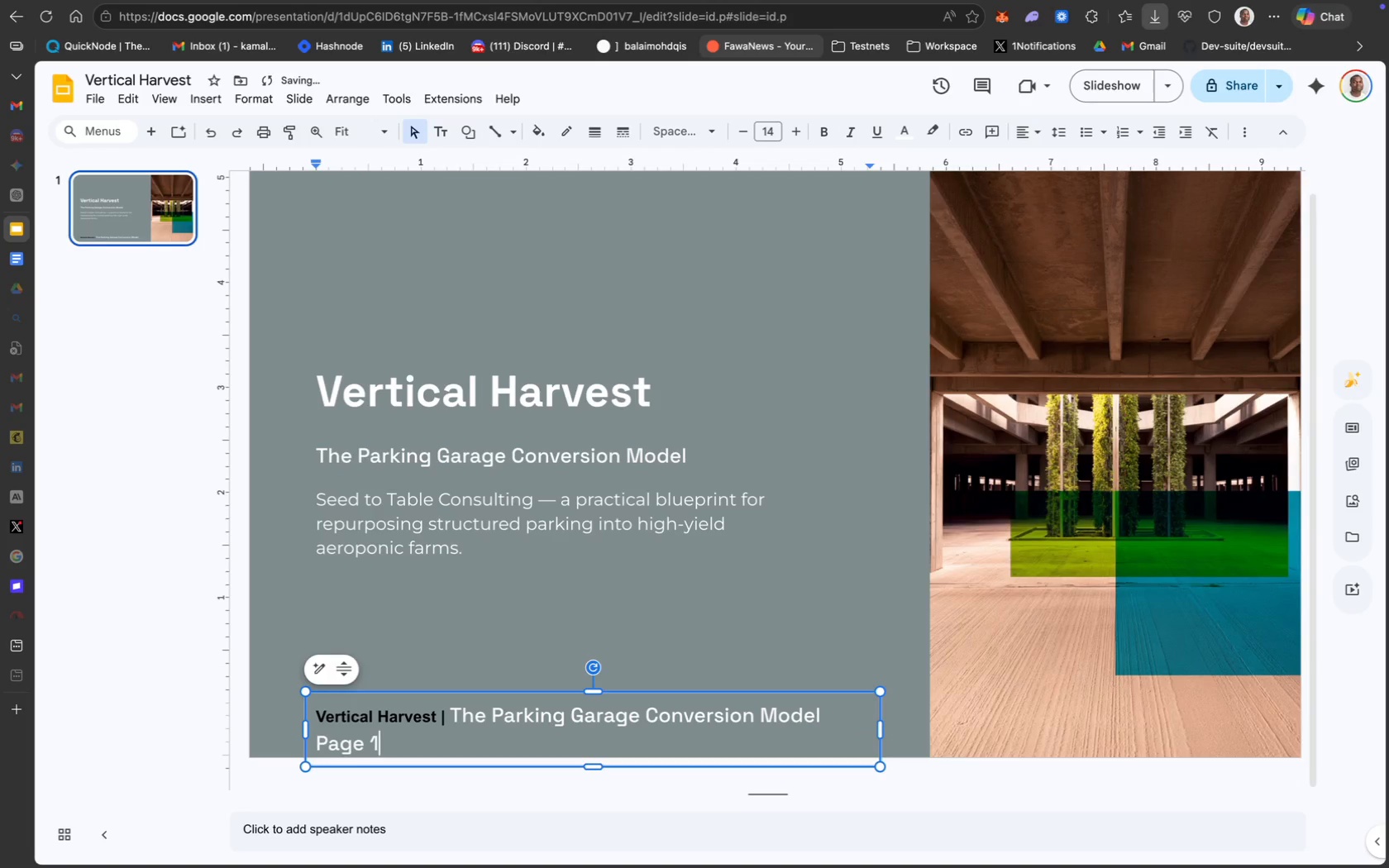 
key(Meta+A)
 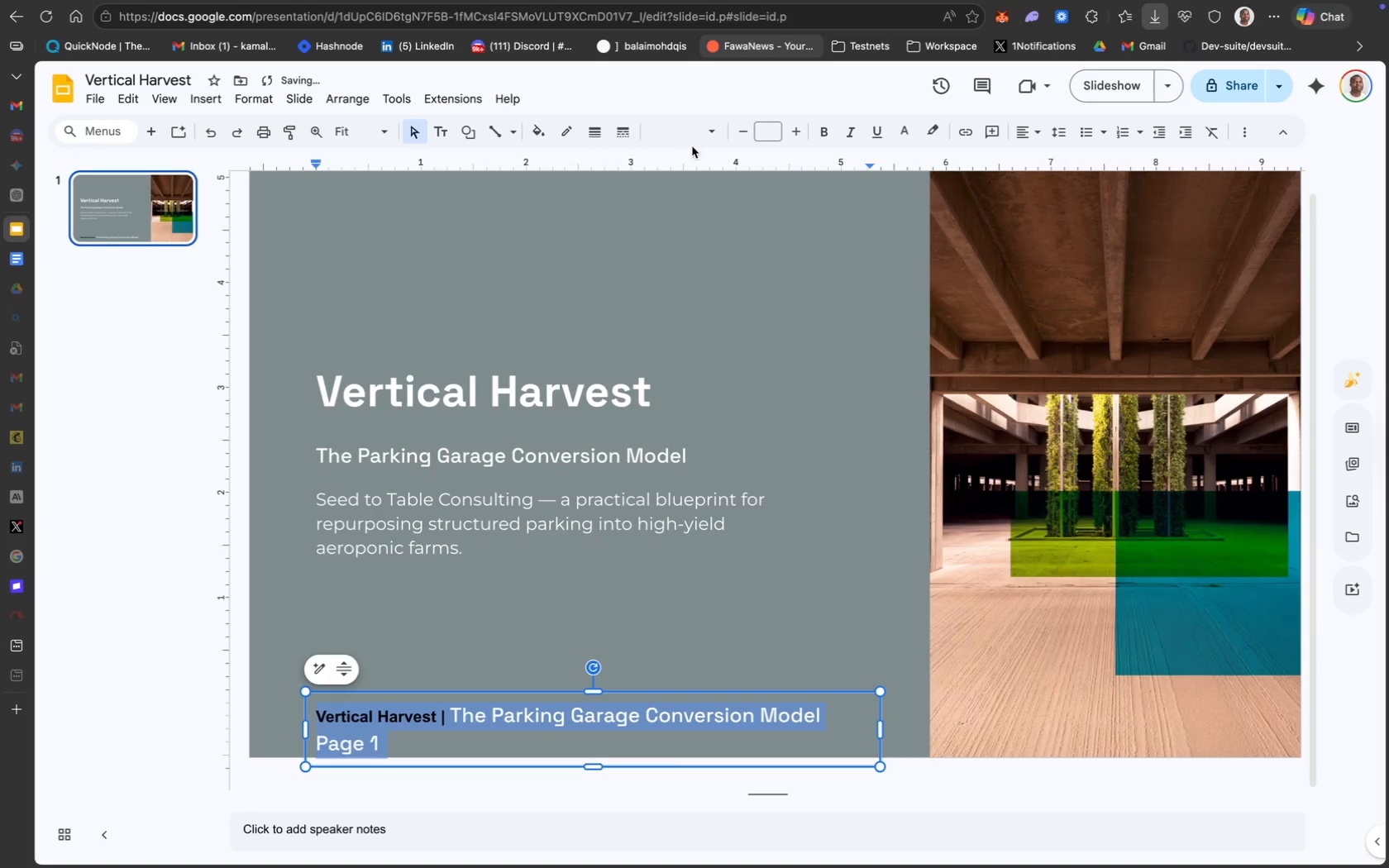 
left_click([723, 126])
 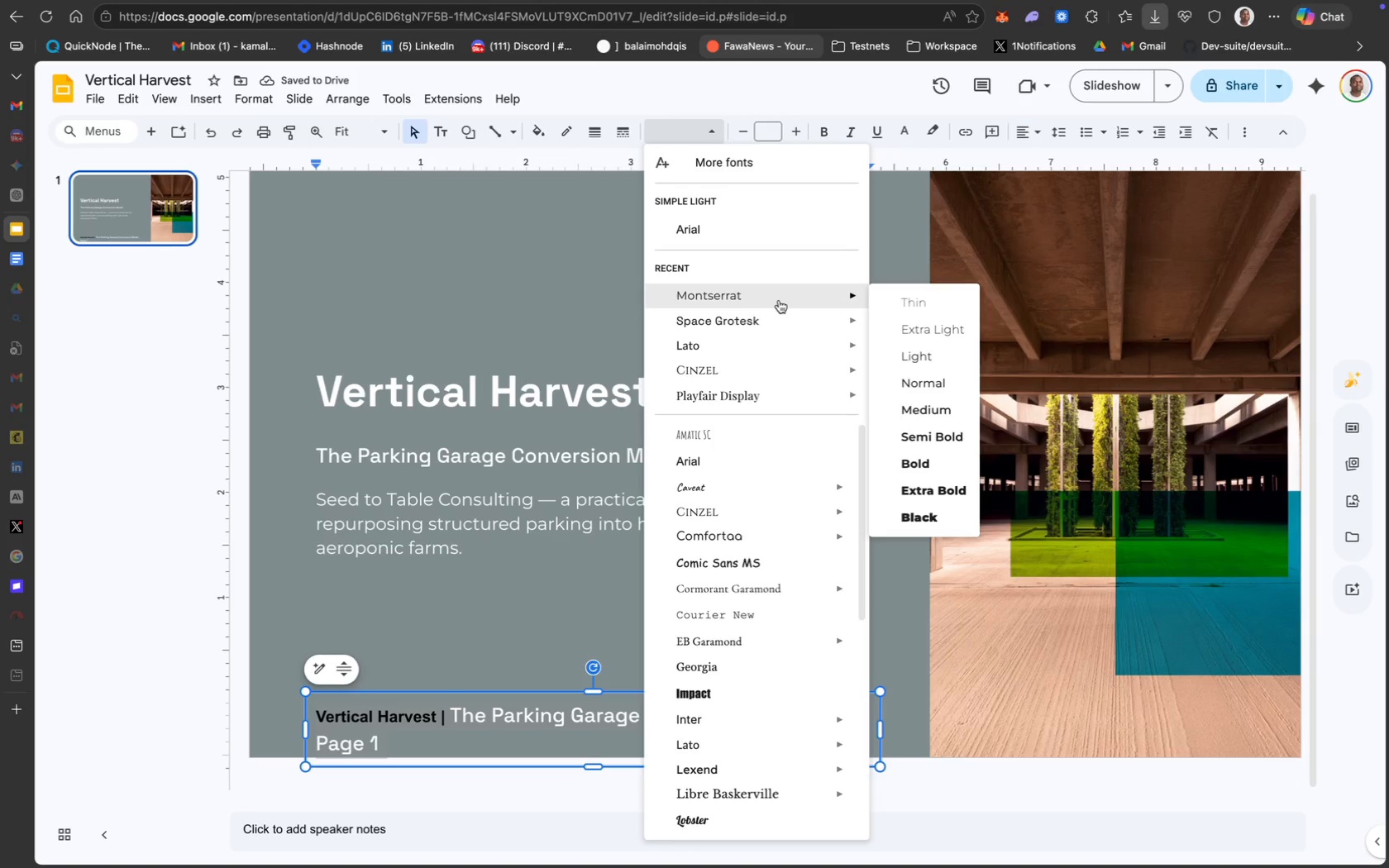 
left_click([933, 380])
 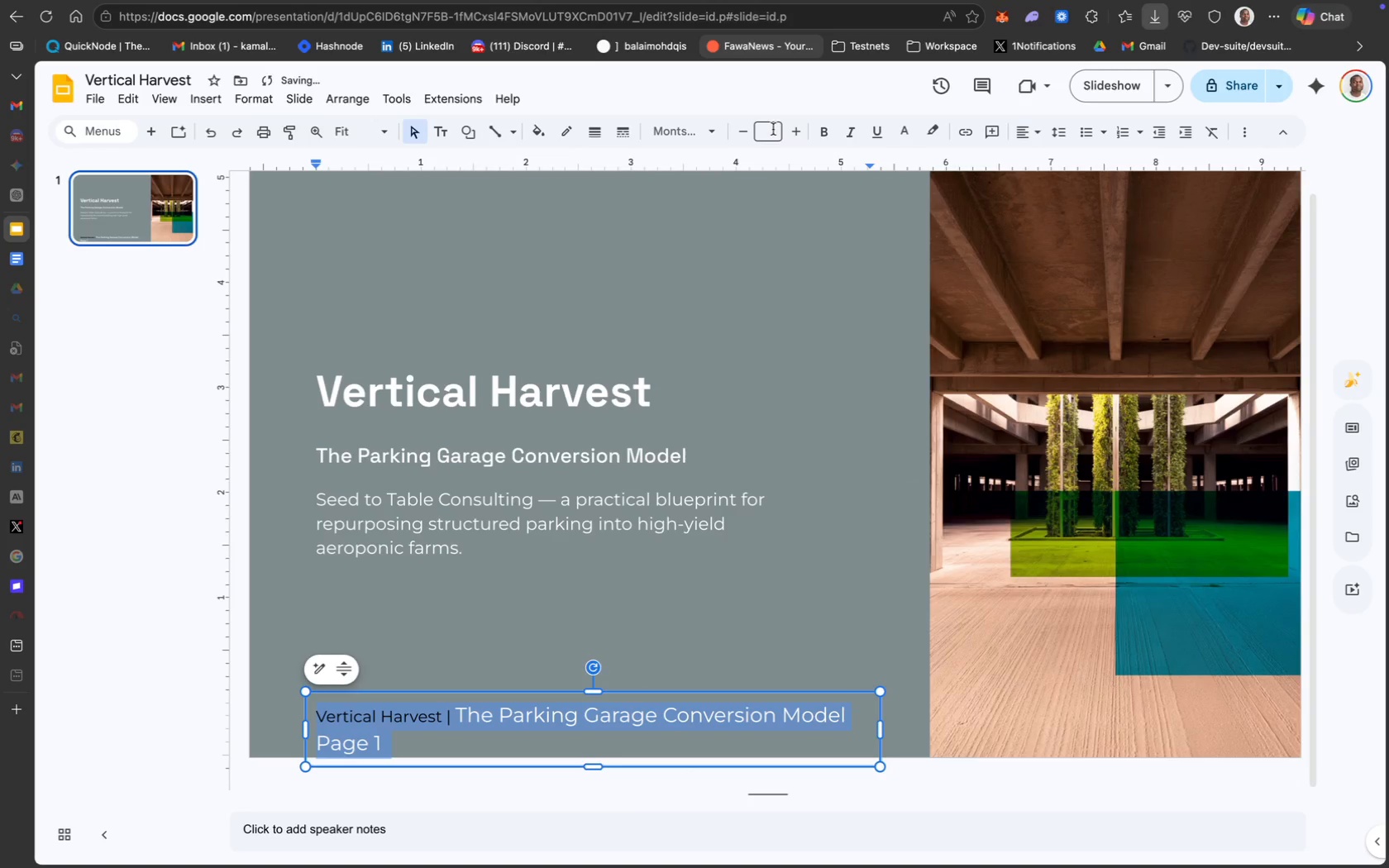 
left_click([766, 128])
 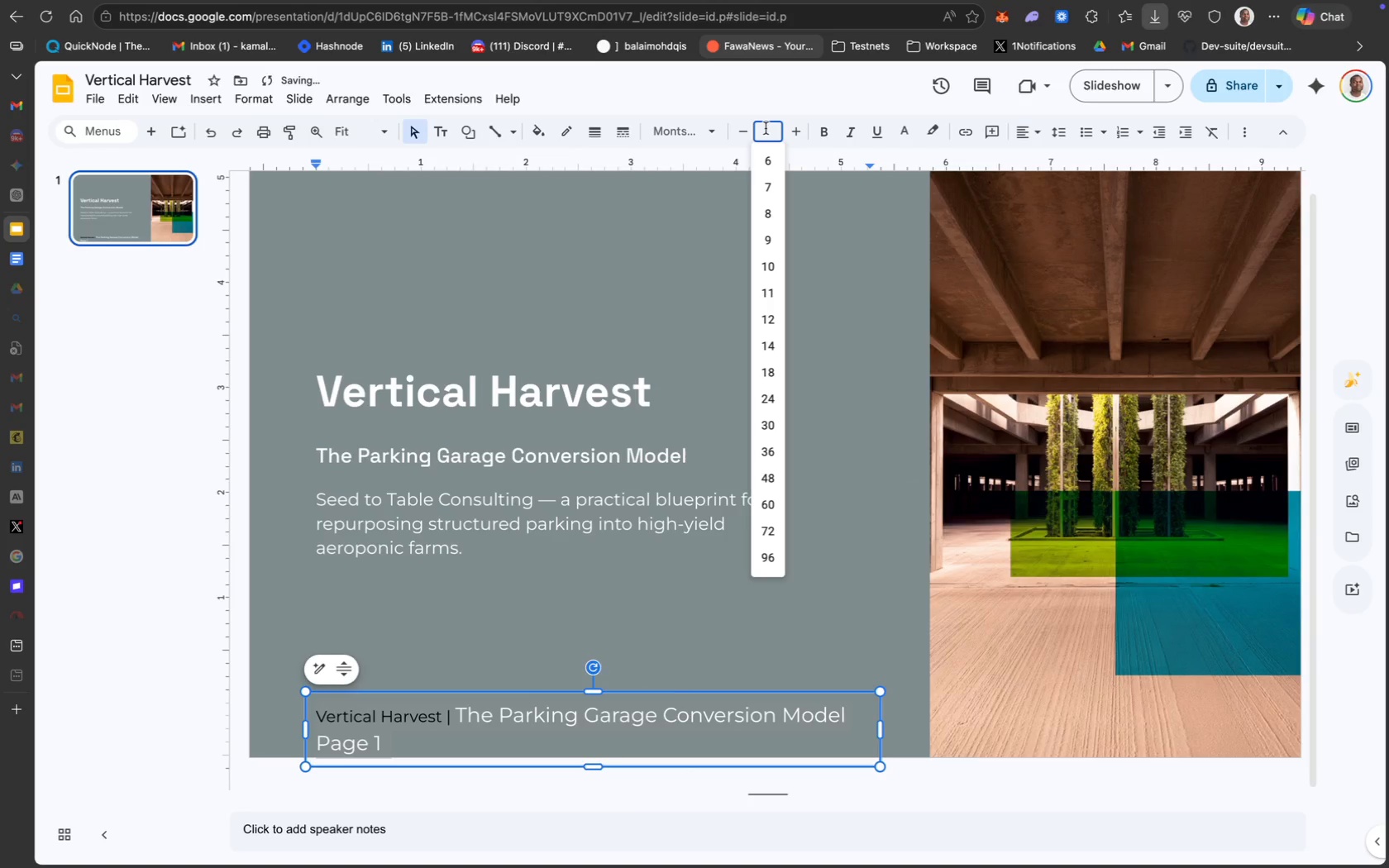 
type(10)
 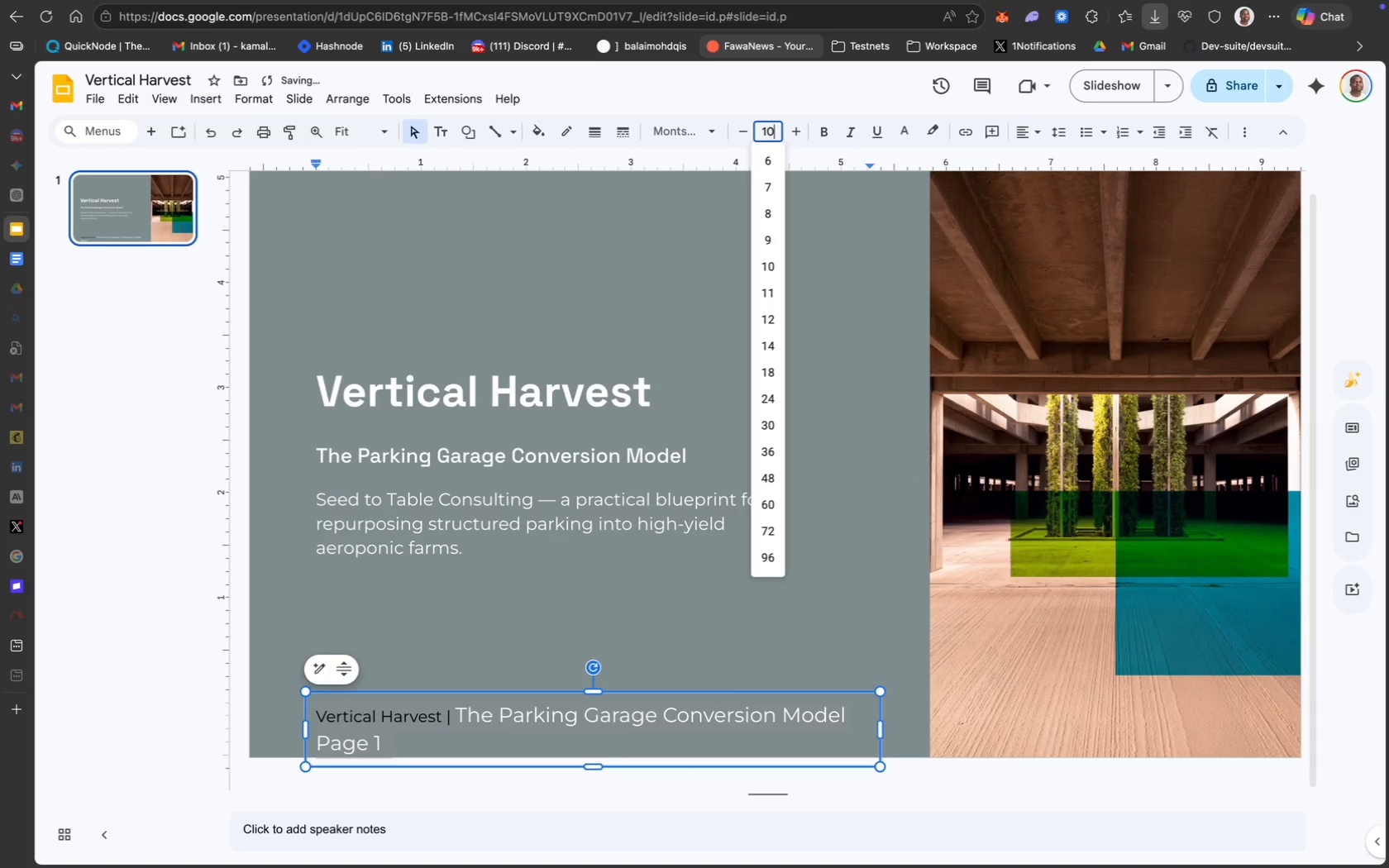 
key(Enter)
 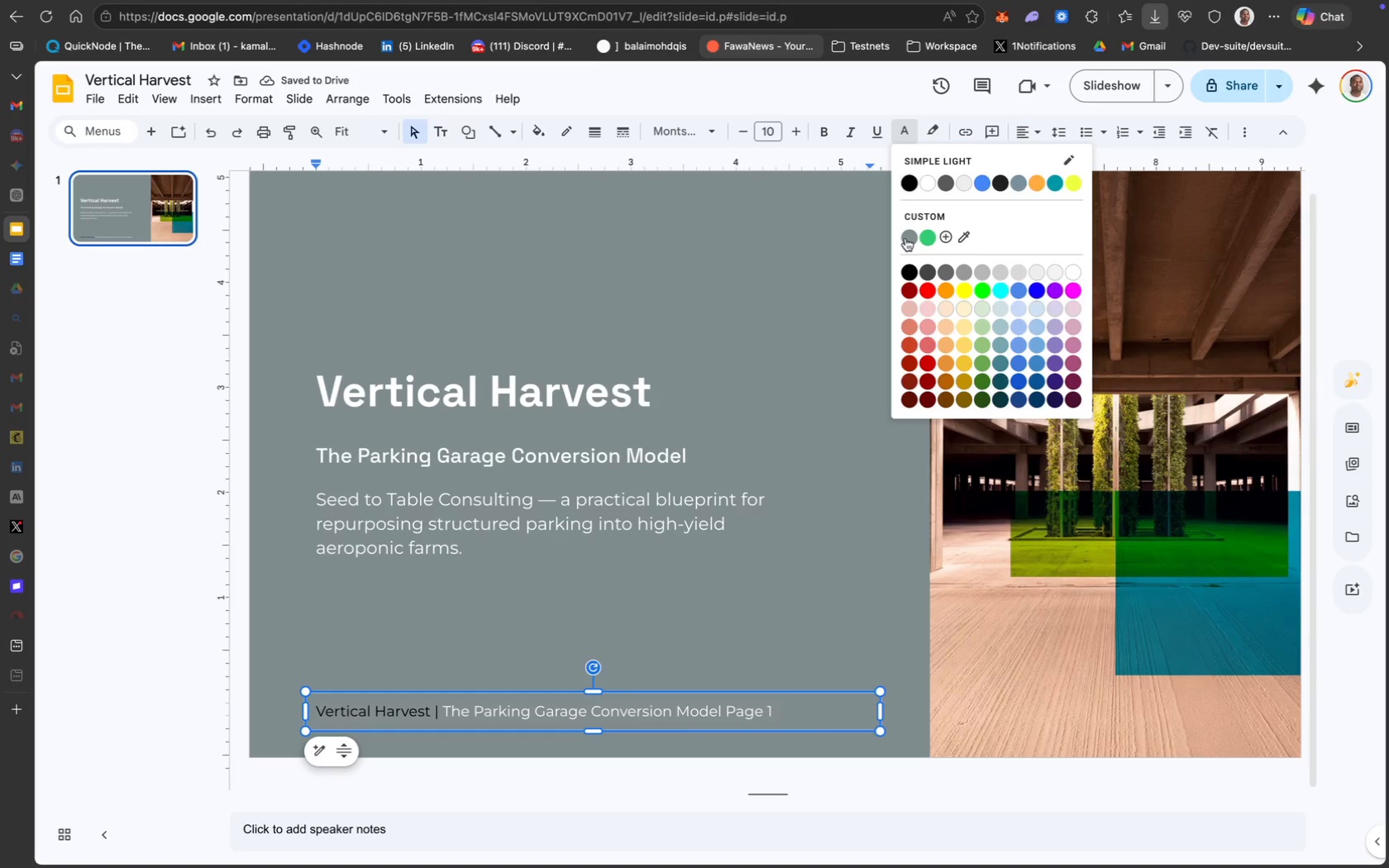 
wait(5.71)
 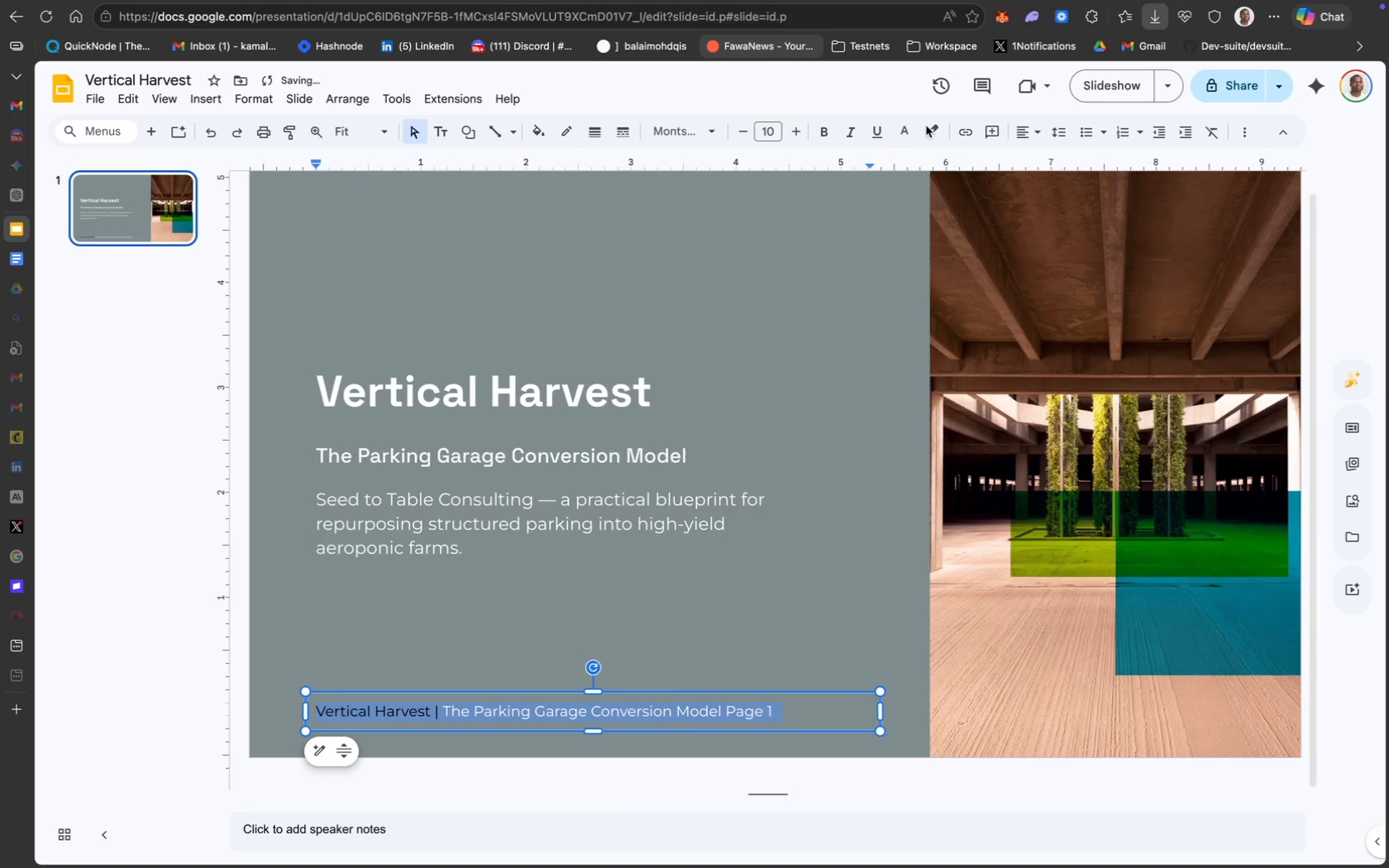 
left_click([927, 185])
 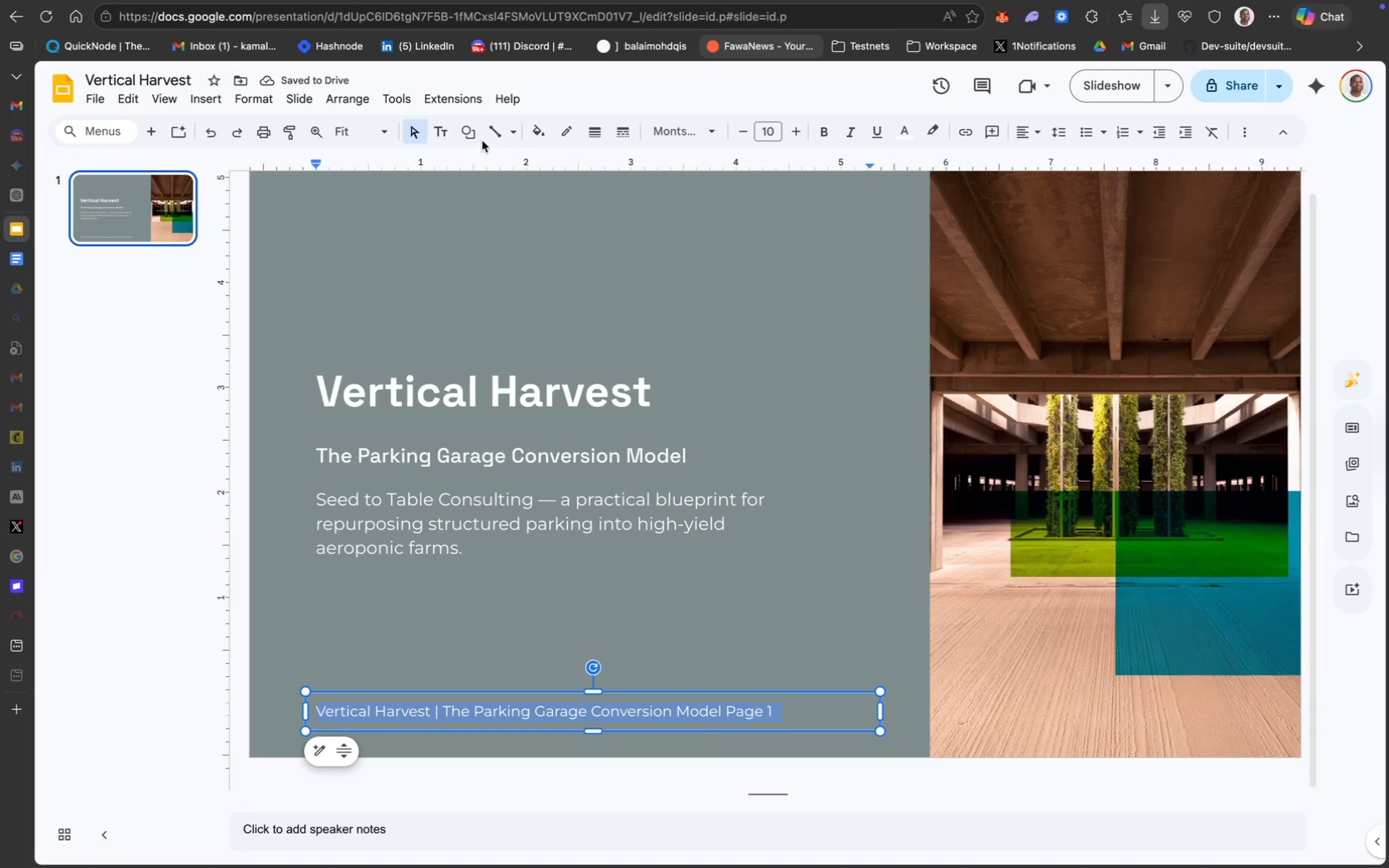 
wait(7.14)
 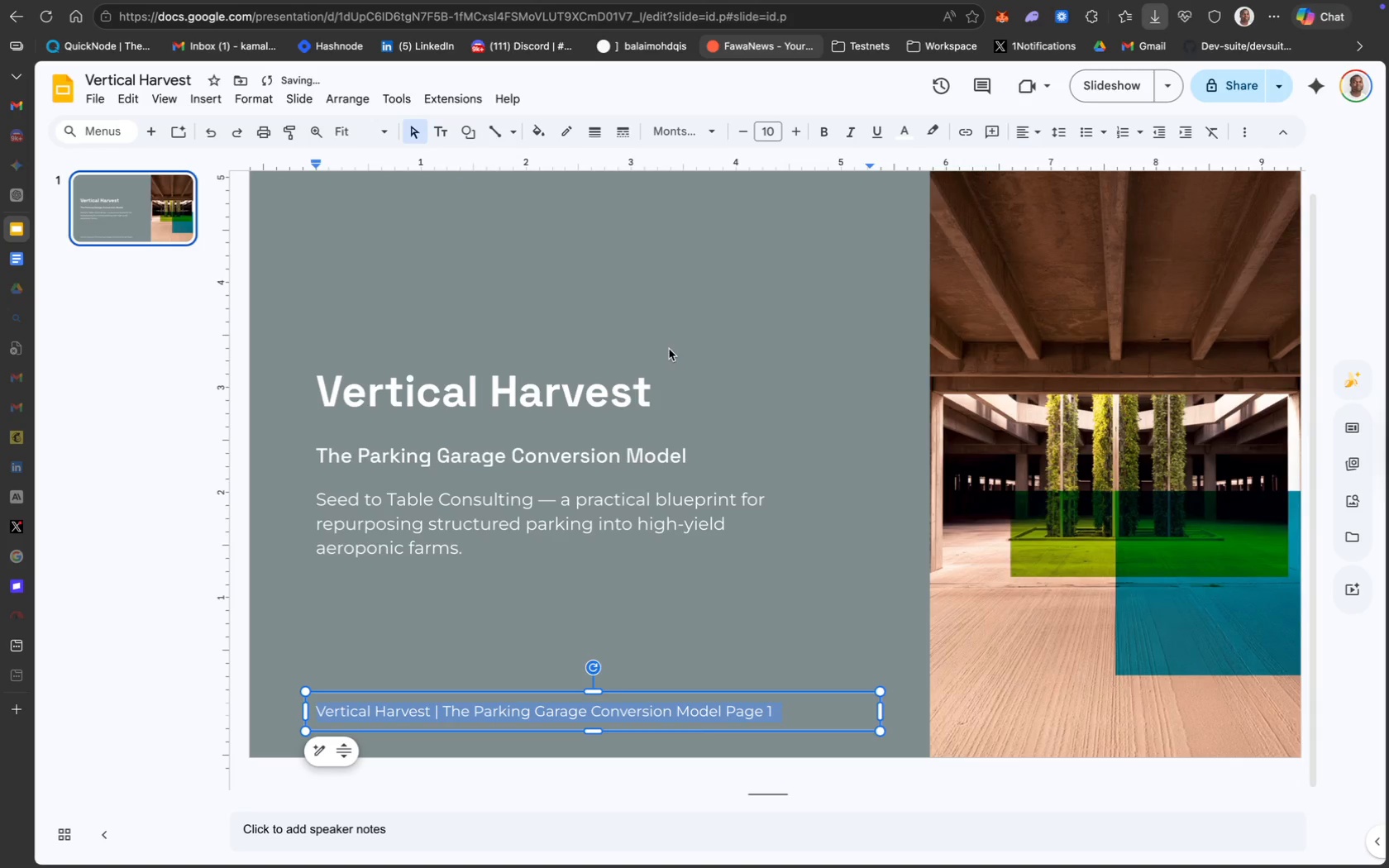 
mouse_move([570, 149])
 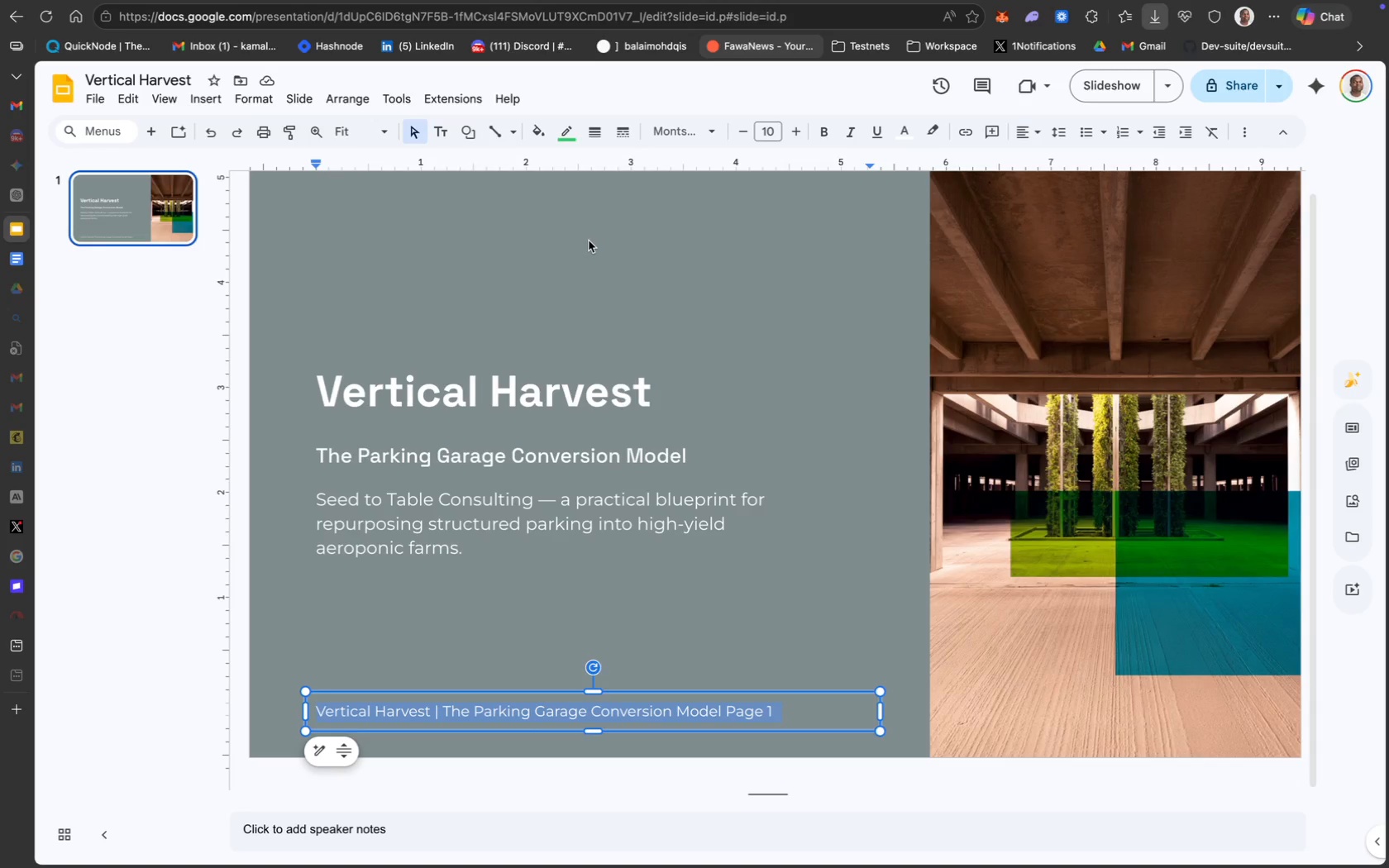 
wait(18.42)
 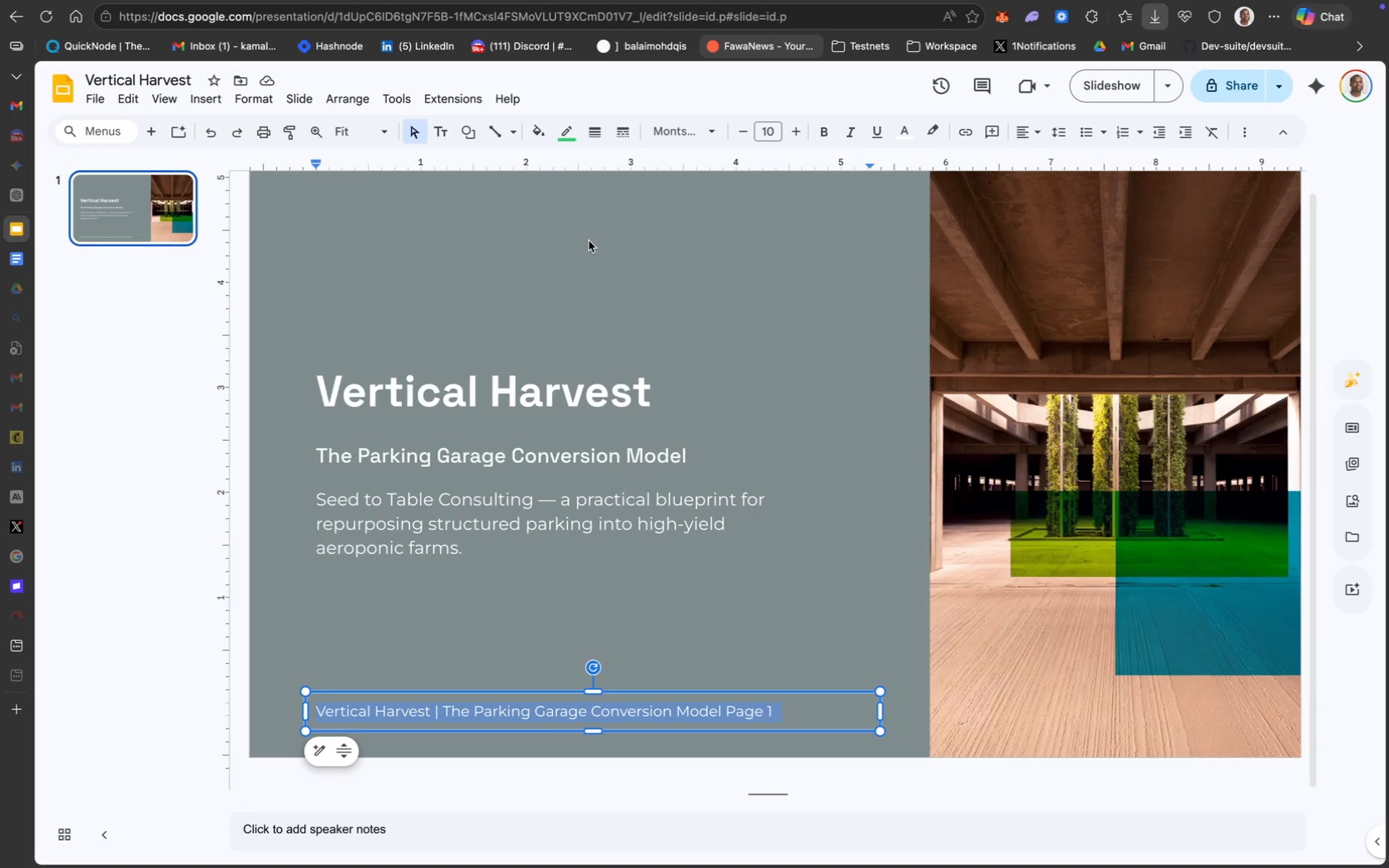 
left_click([782, 716])
 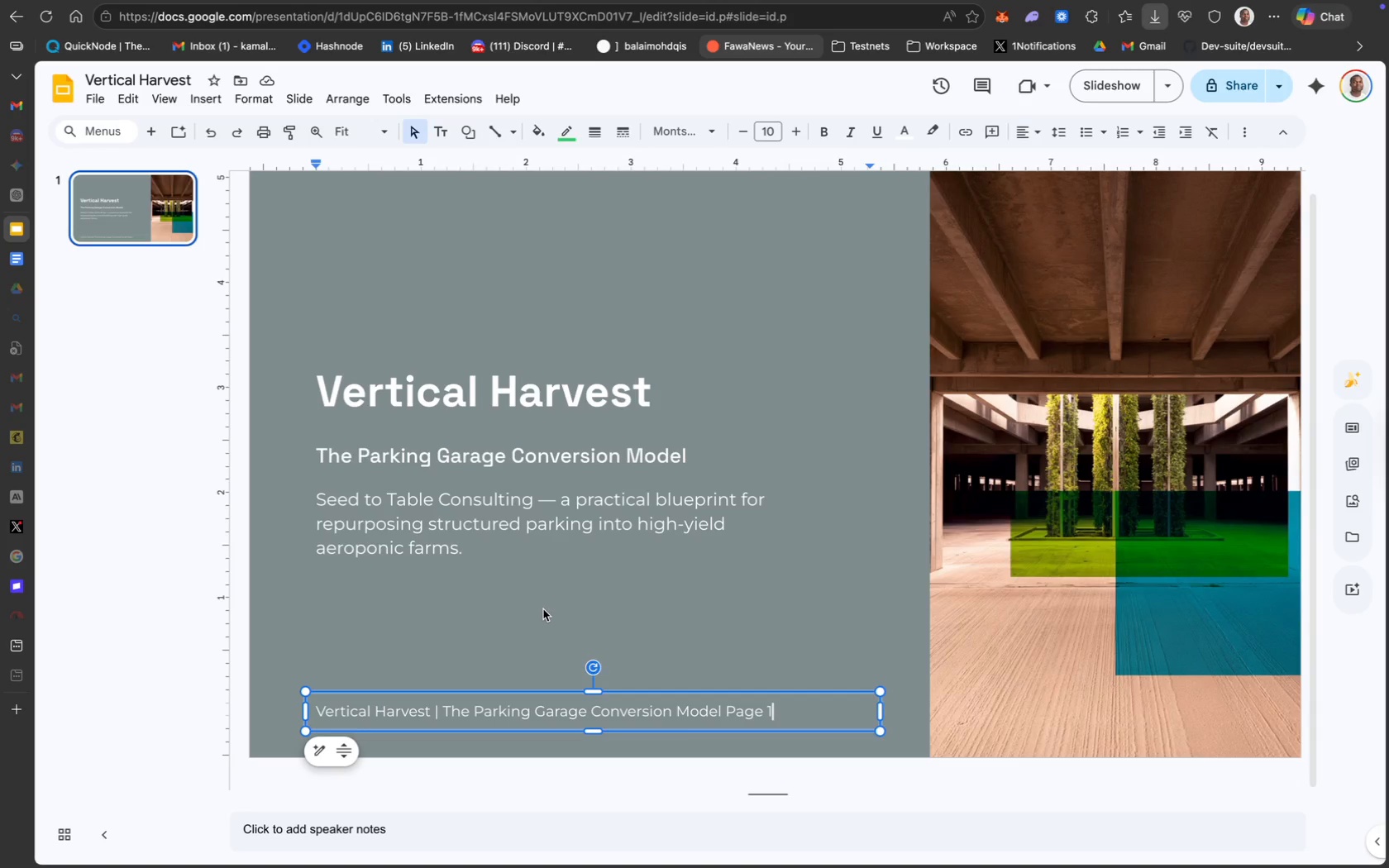 
wait(10.19)
 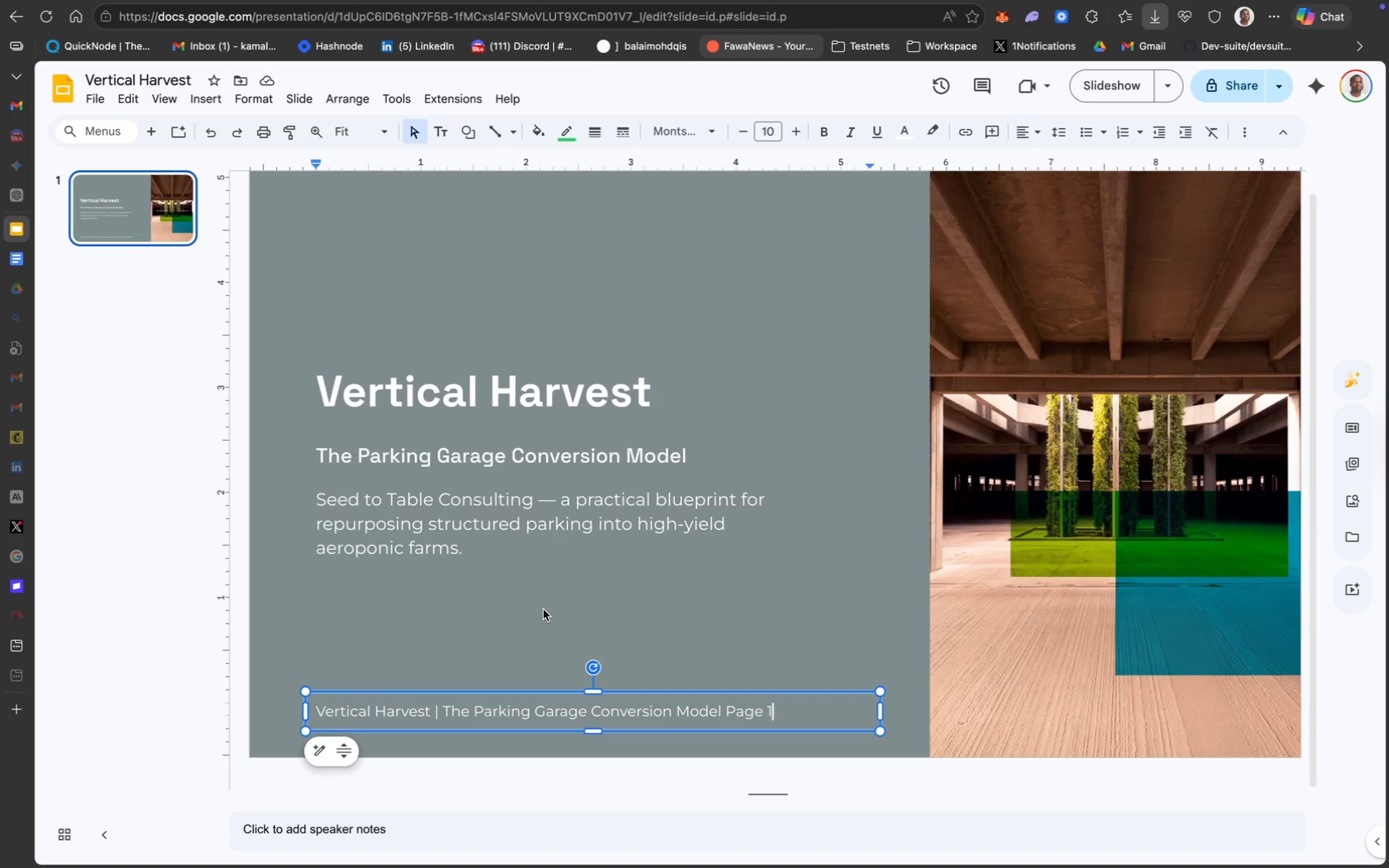 
left_click([434, 293])
 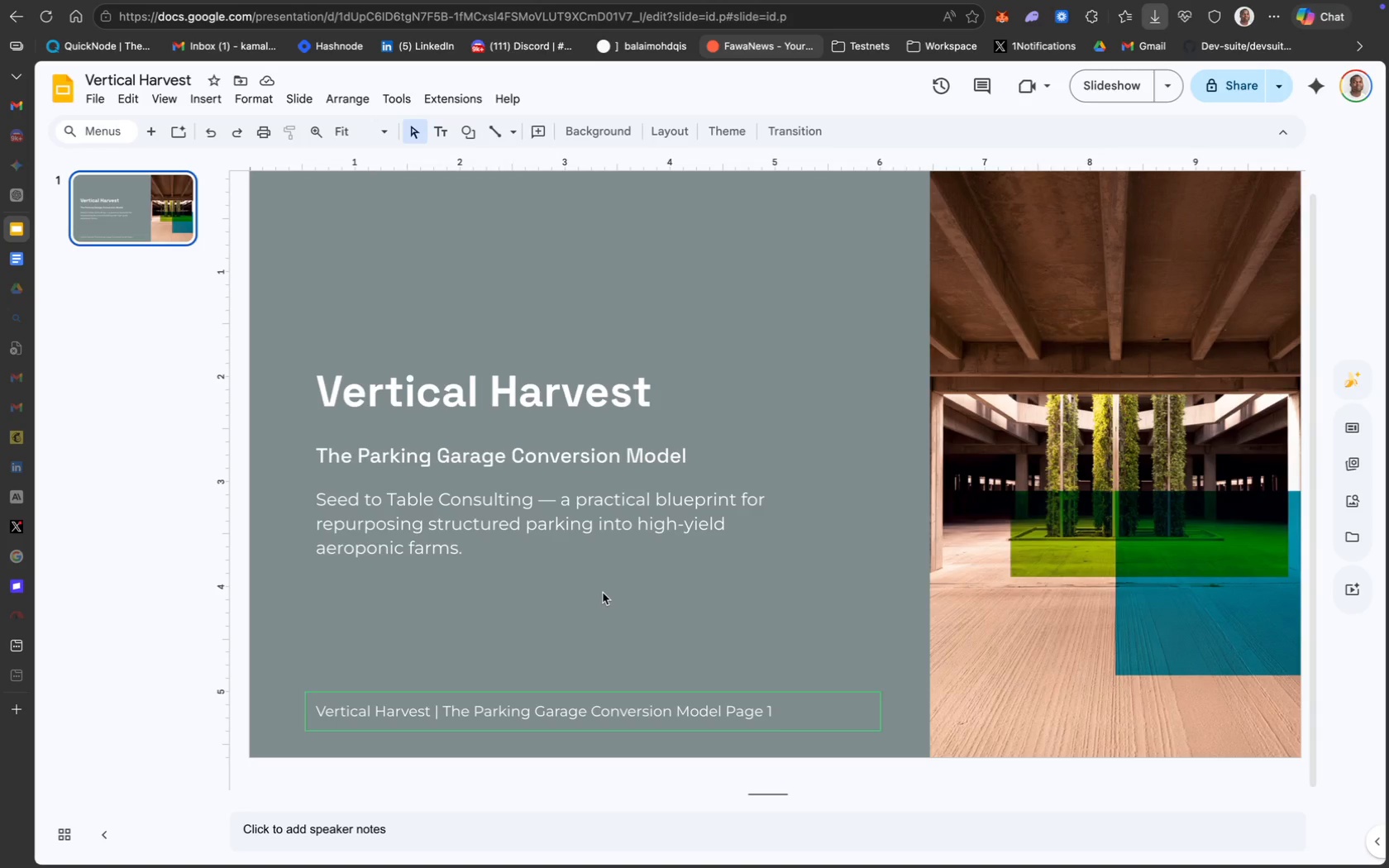 
wait(16.09)
 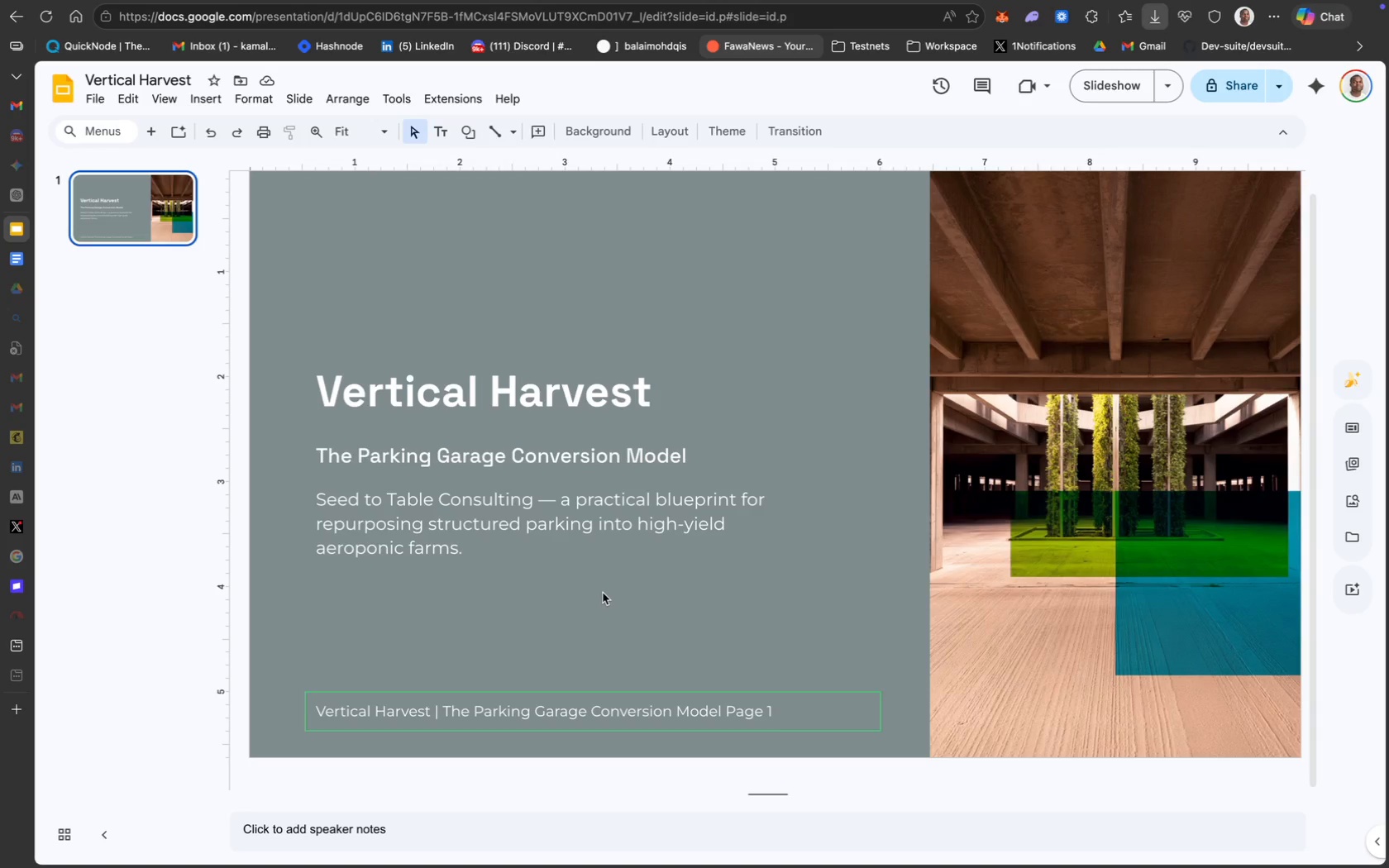 
left_click_drag(start_coordinate=[267, 303], to_coordinate=[728, 723])
 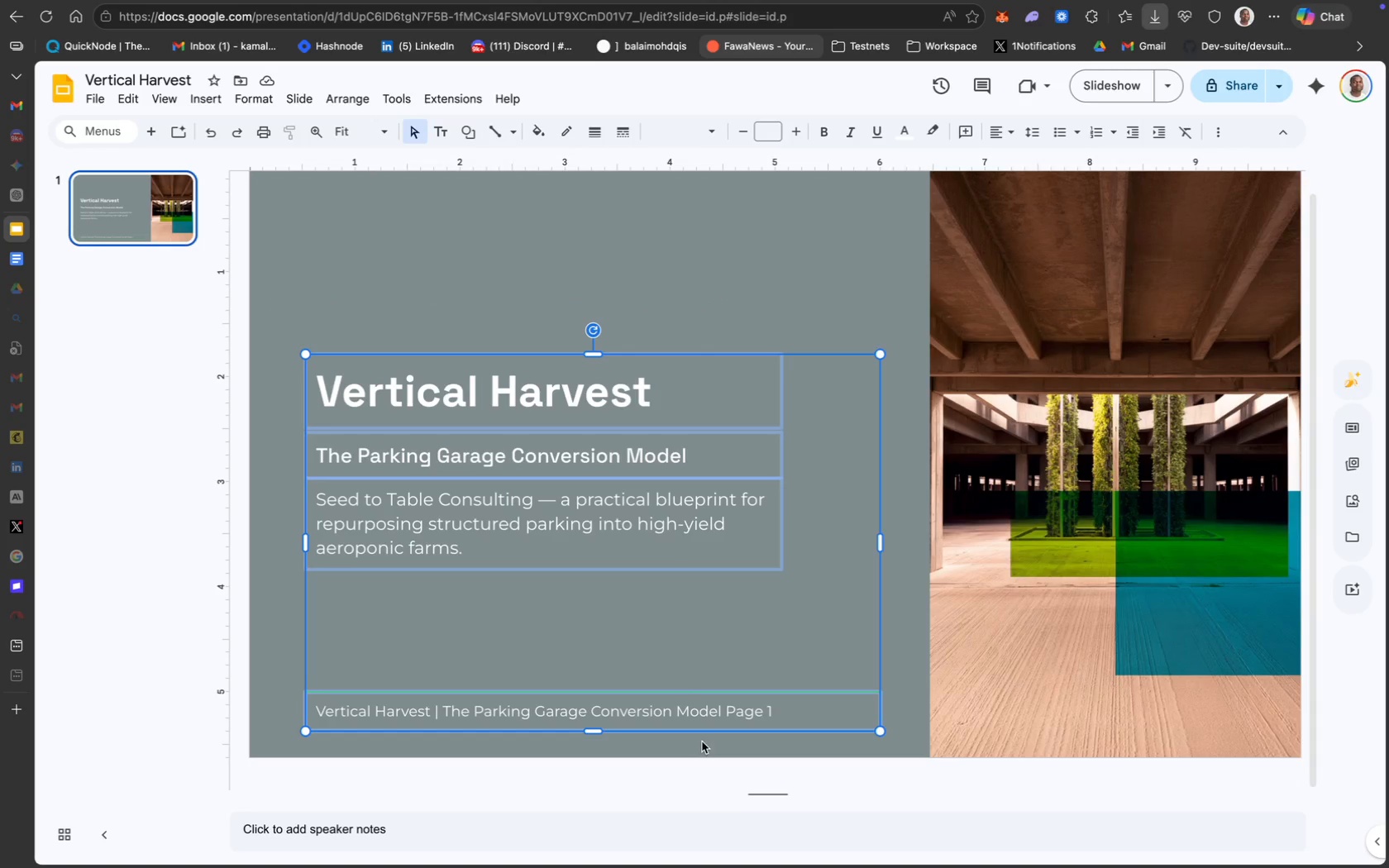 
wait(7.62)
 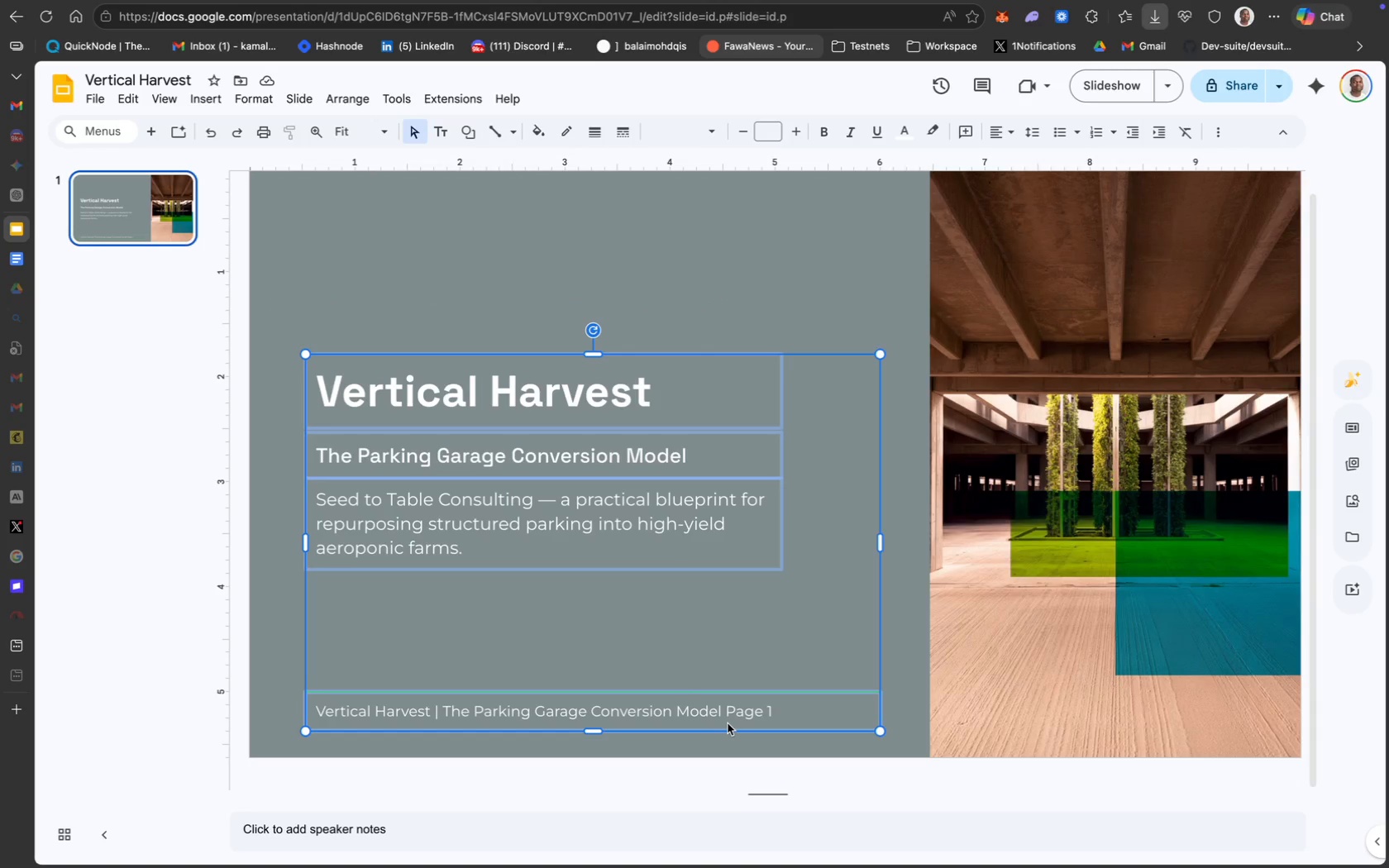 
left_click([566, 489])
 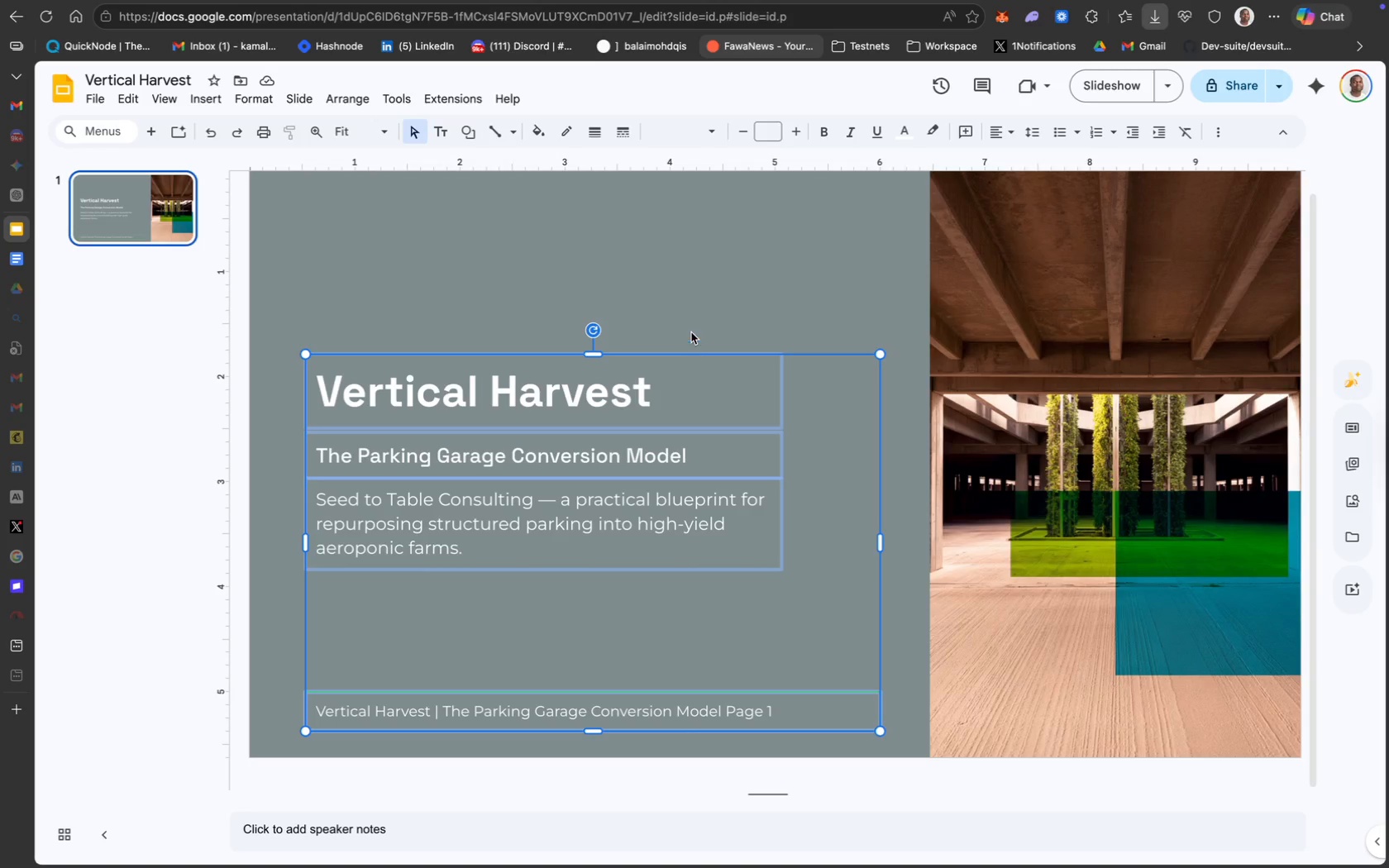 
left_click([675, 295])
 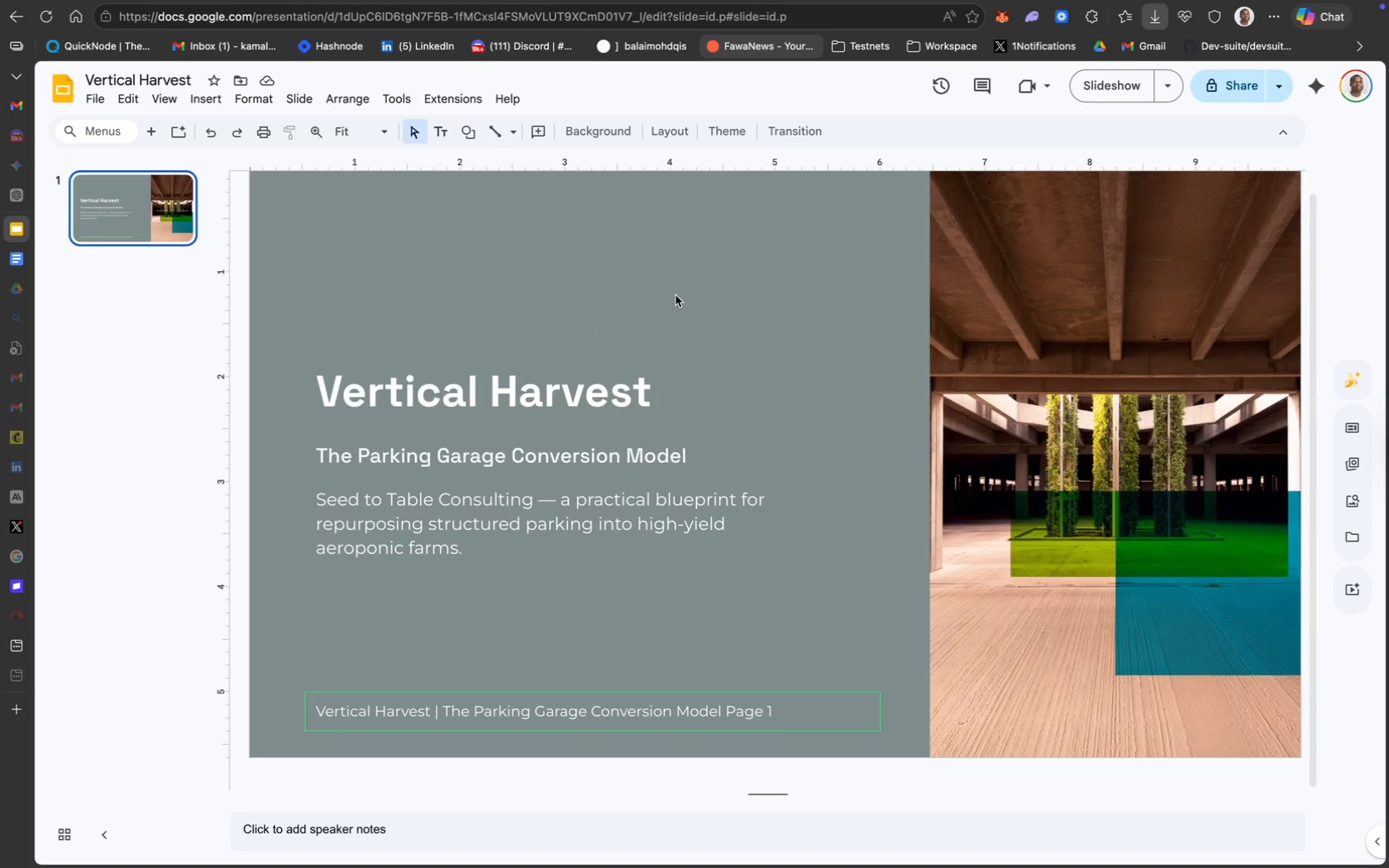 
key(CapsLock)
 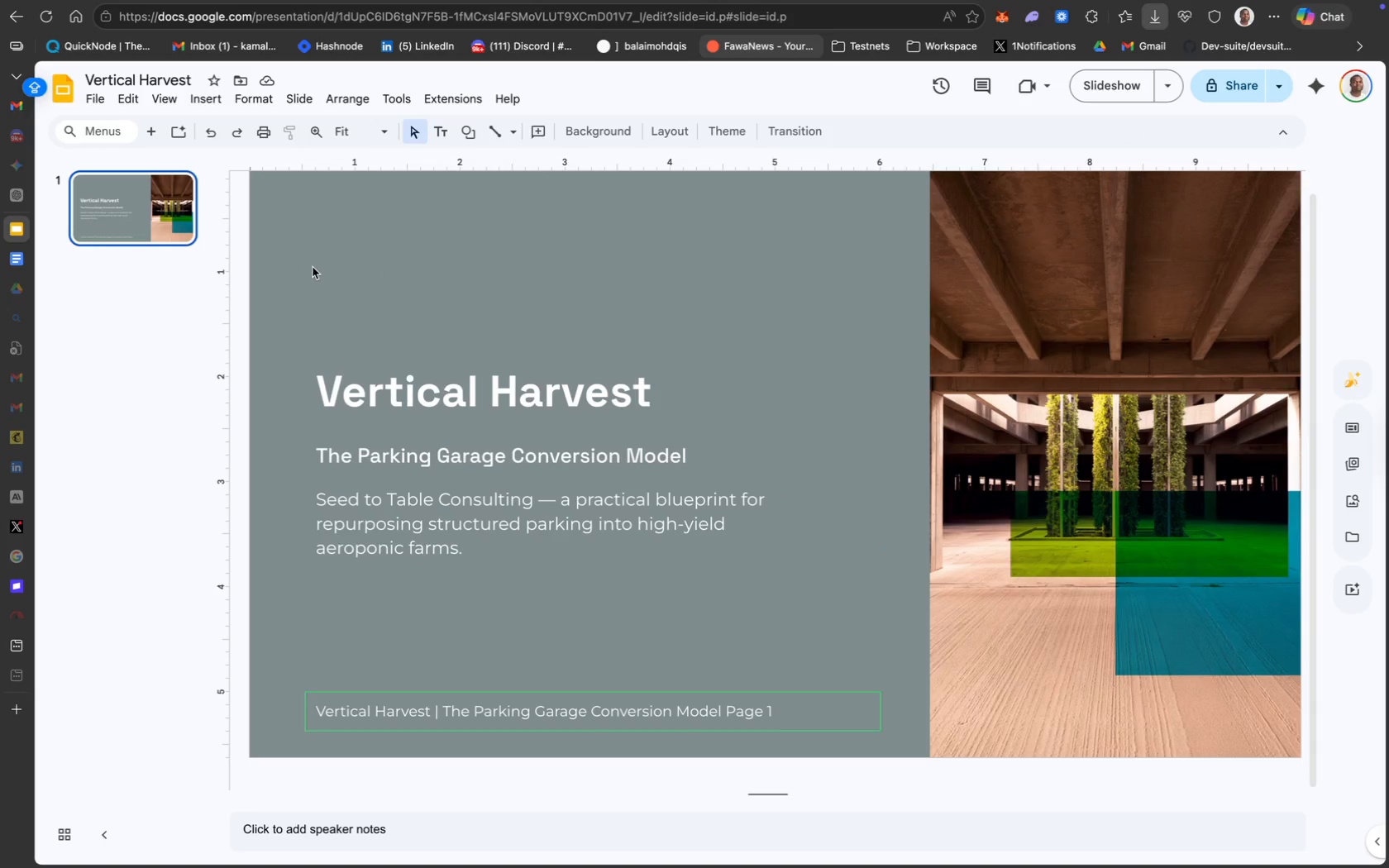 
wait(9.33)
 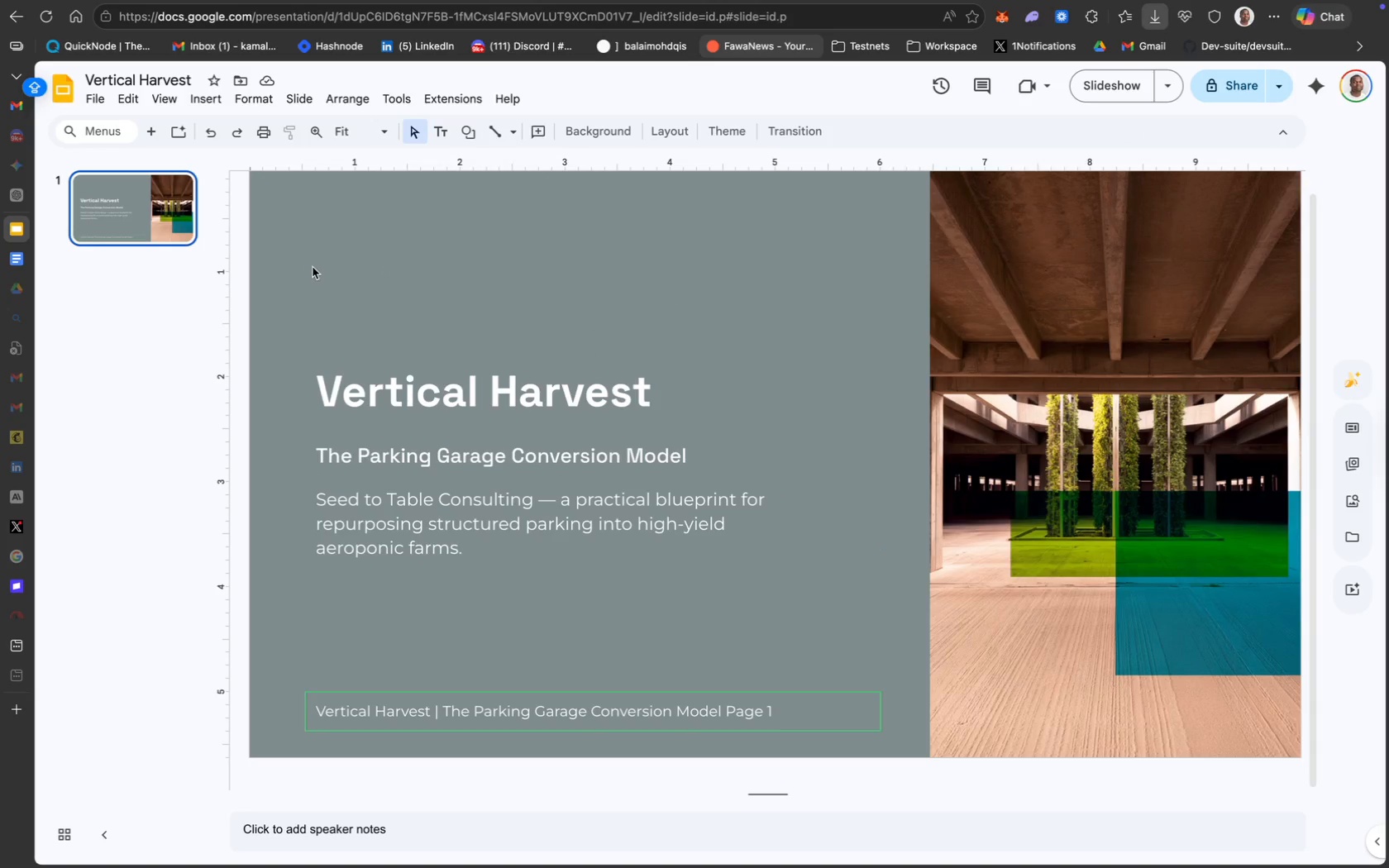 
left_click([582, 236])
 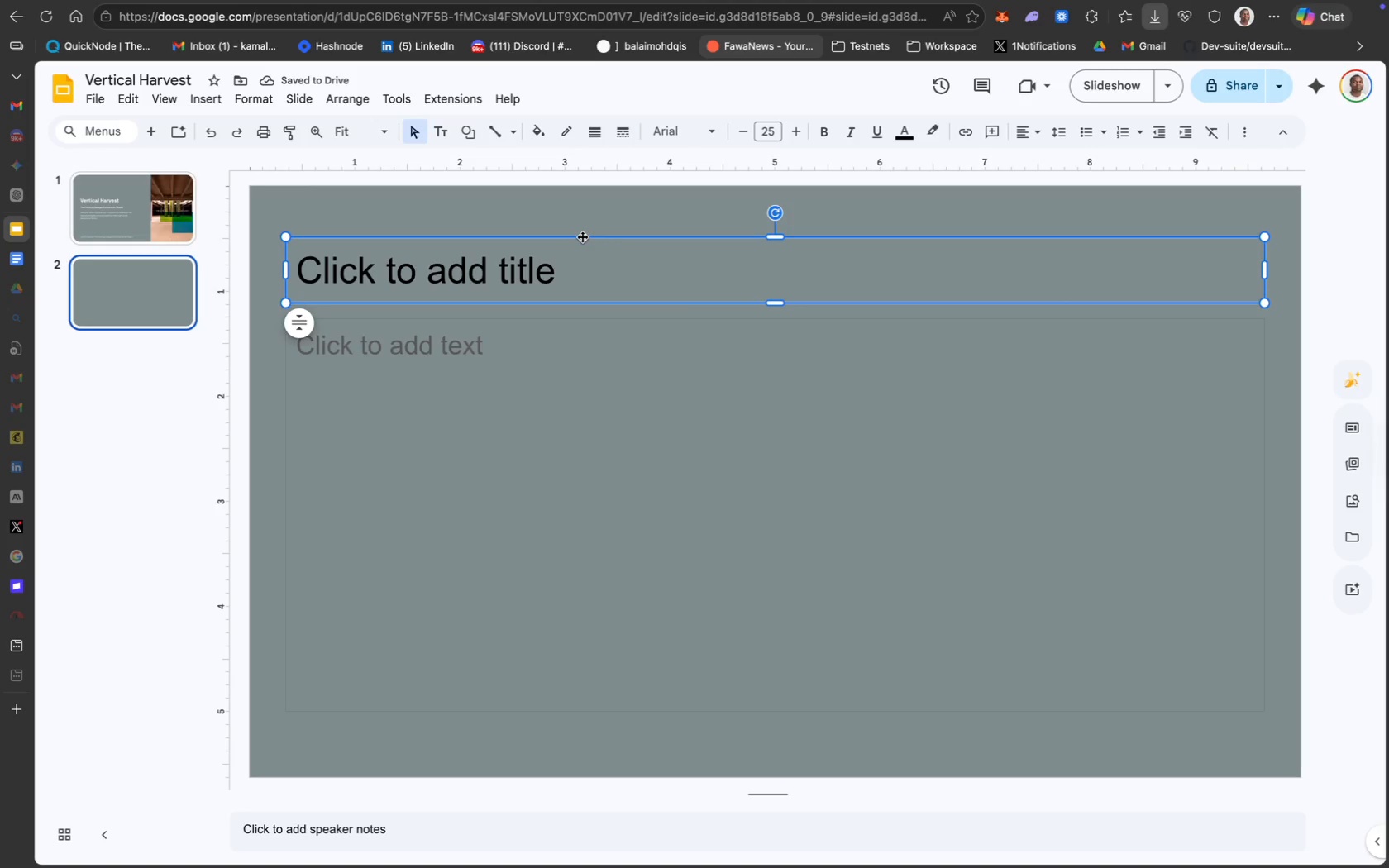 
right_click([582, 236])
 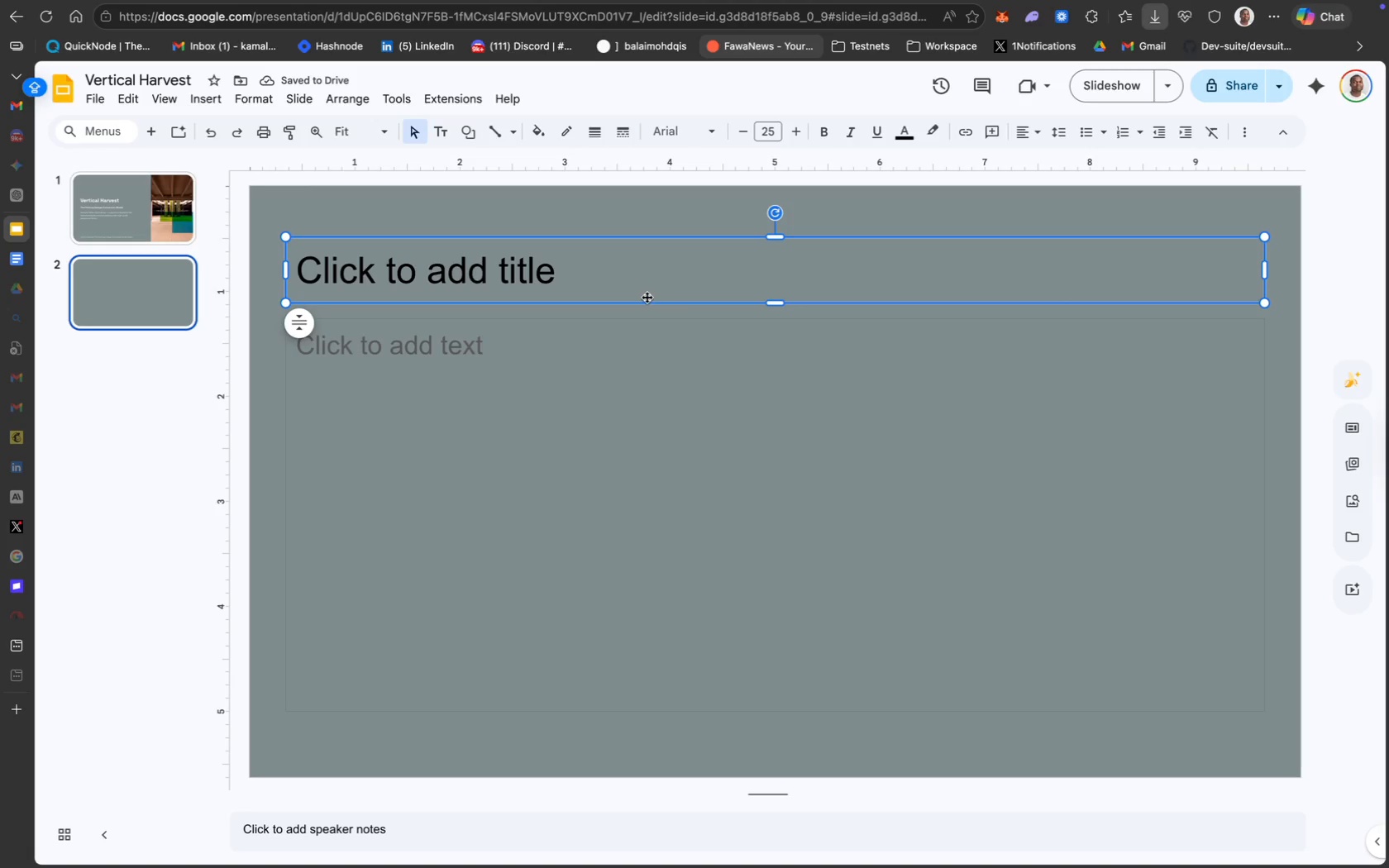 
right_click([646, 298])
 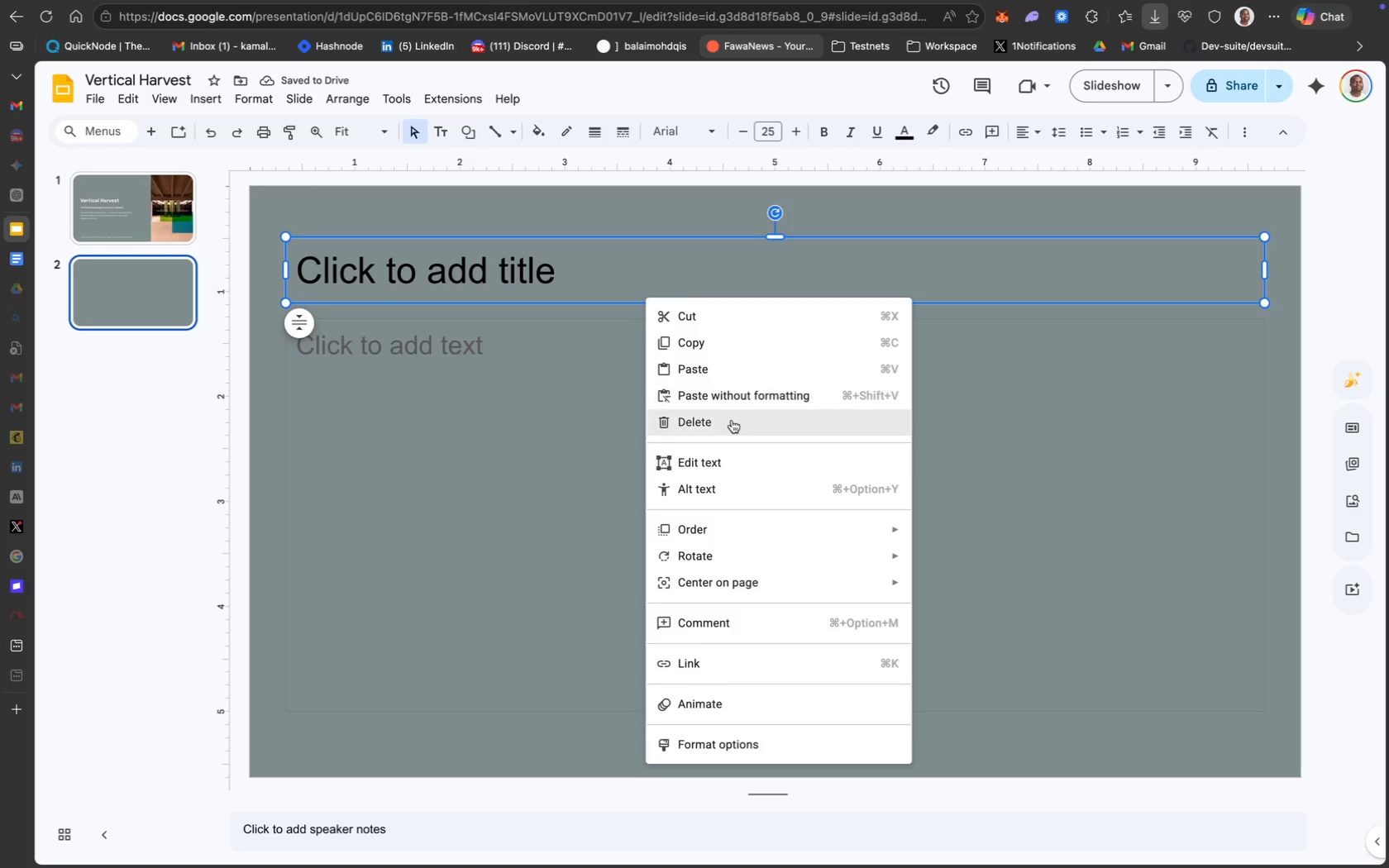 
left_click([732, 423])
 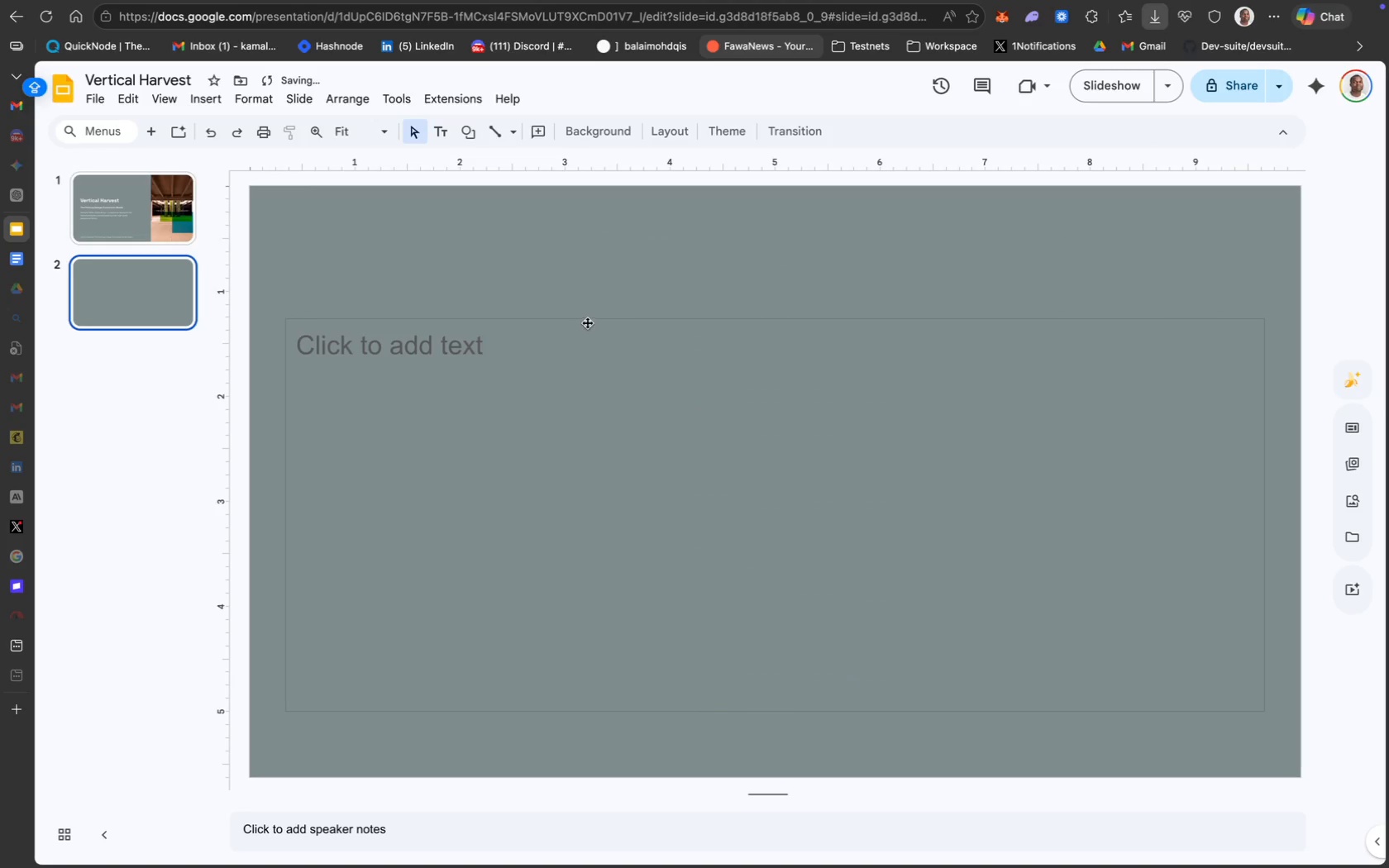 
left_click([591, 319])
 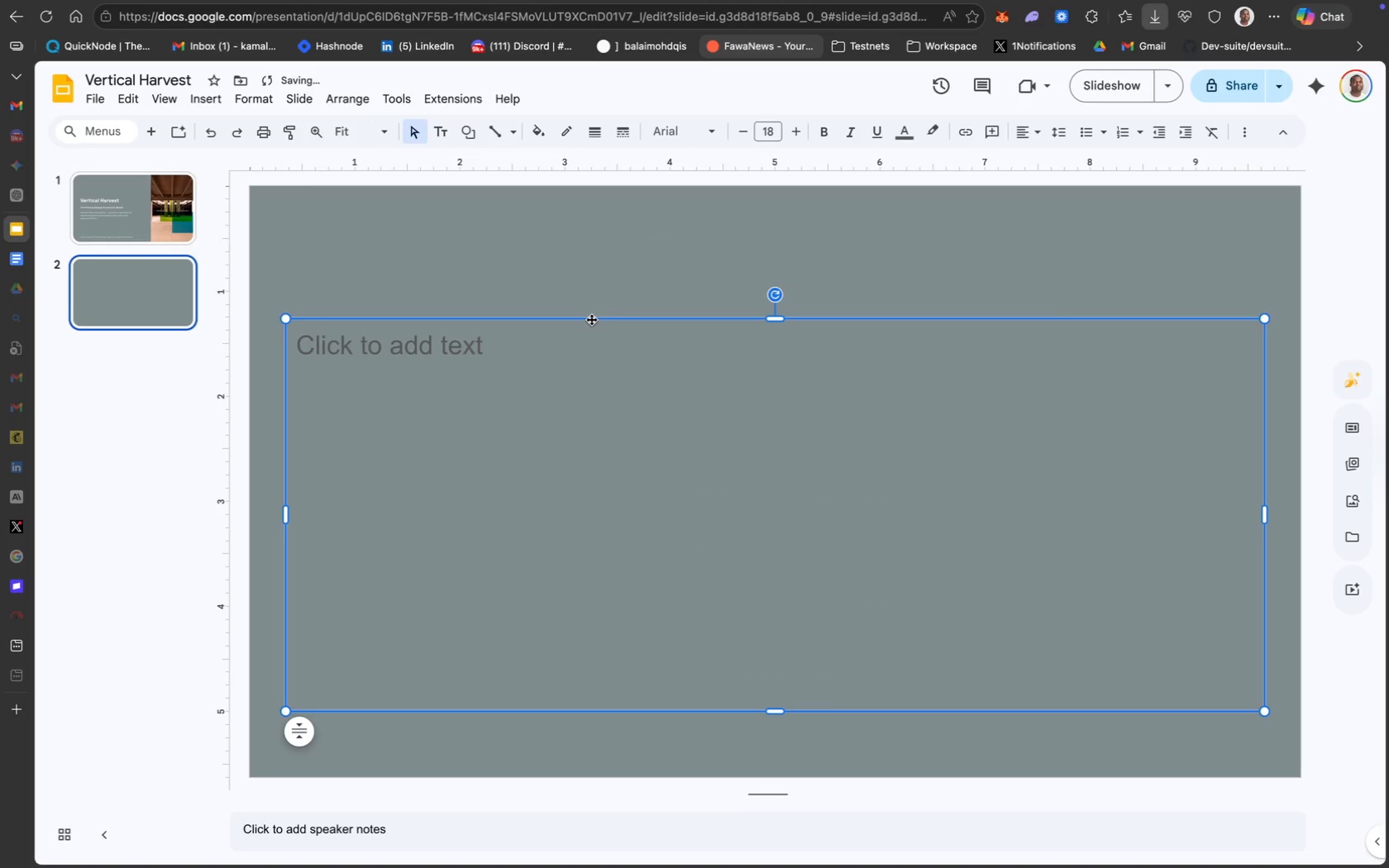 
right_click([591, 319])
 